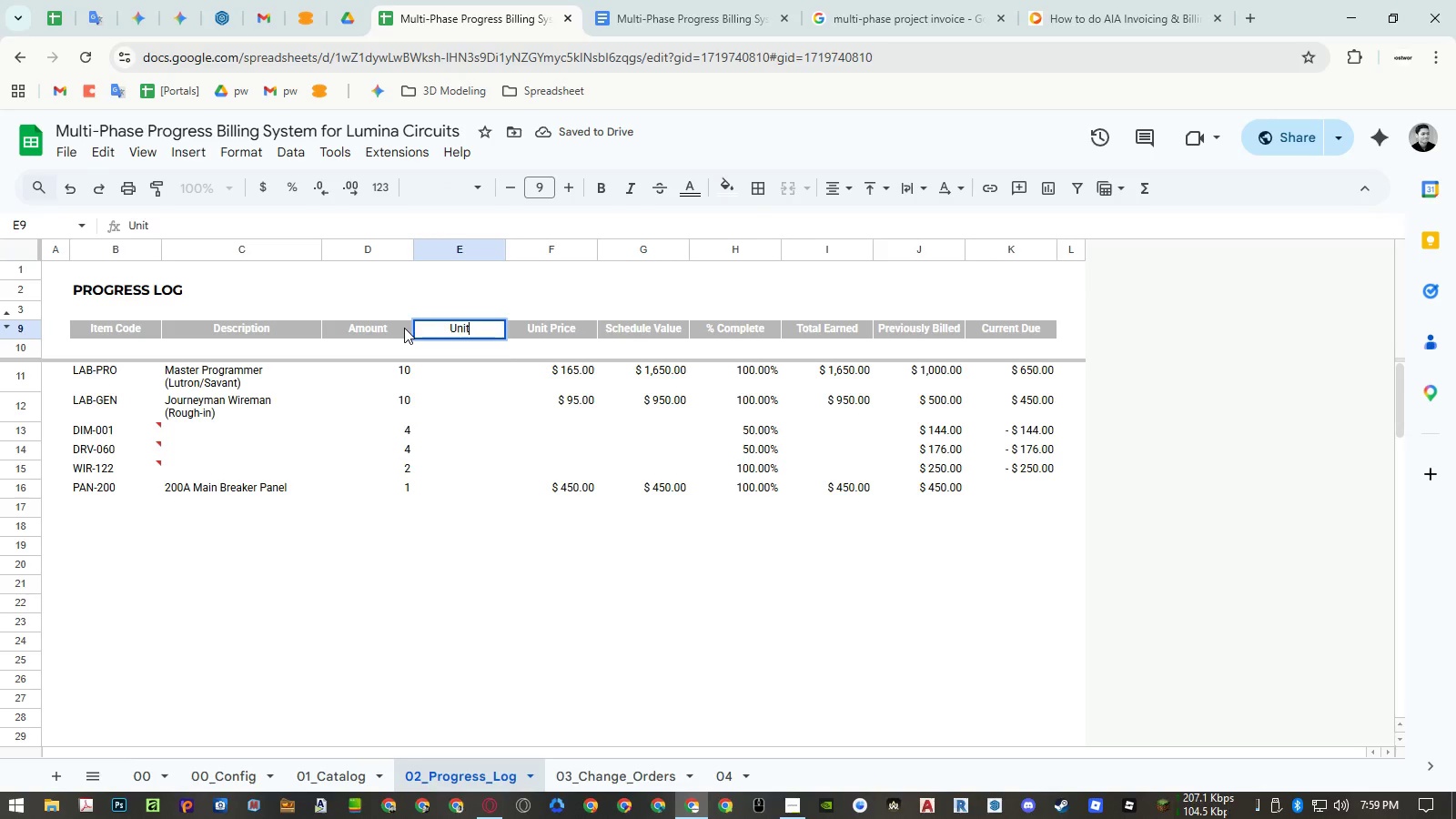 
key(Enter)
 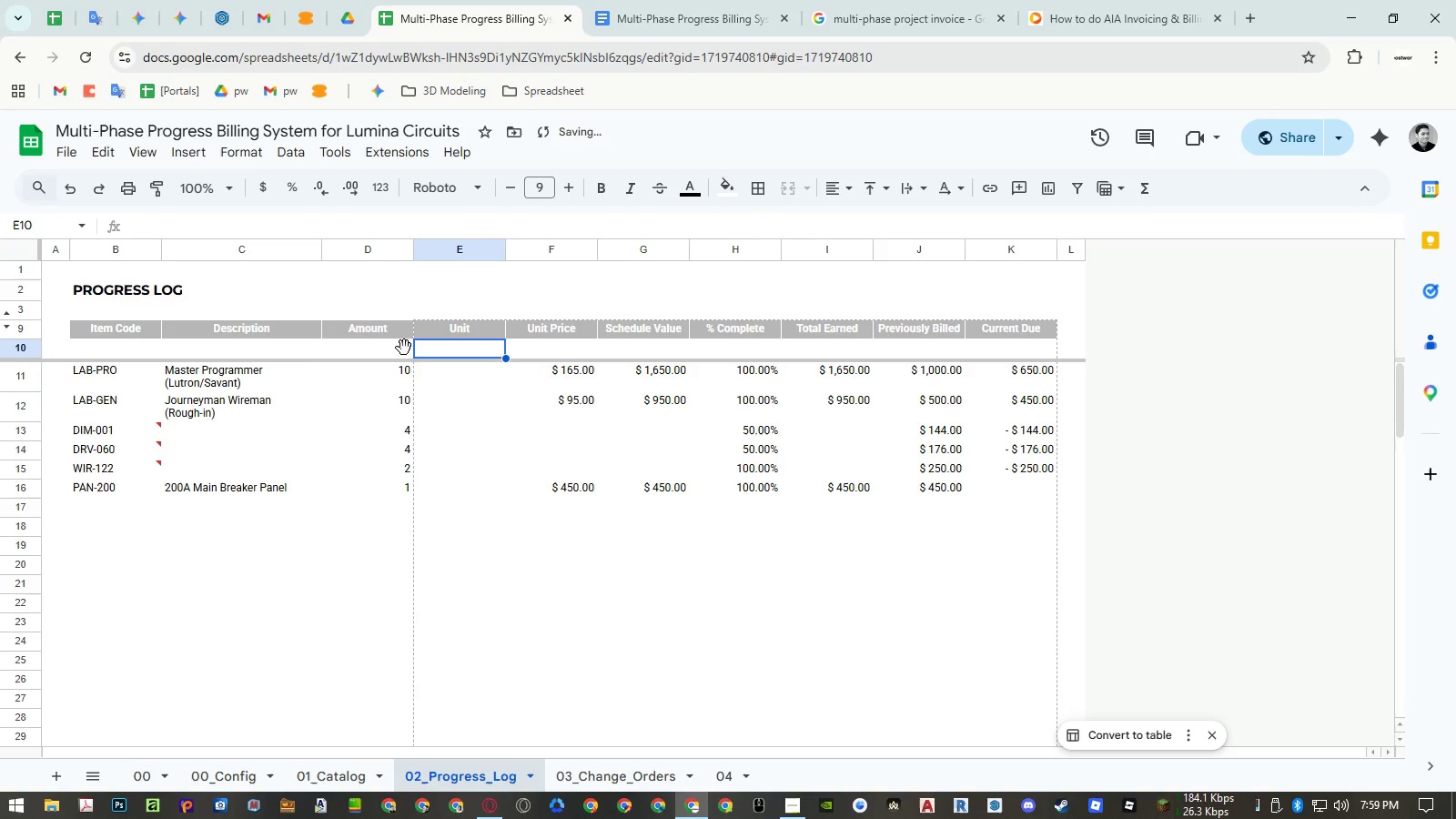 
left_click([295, 349])
 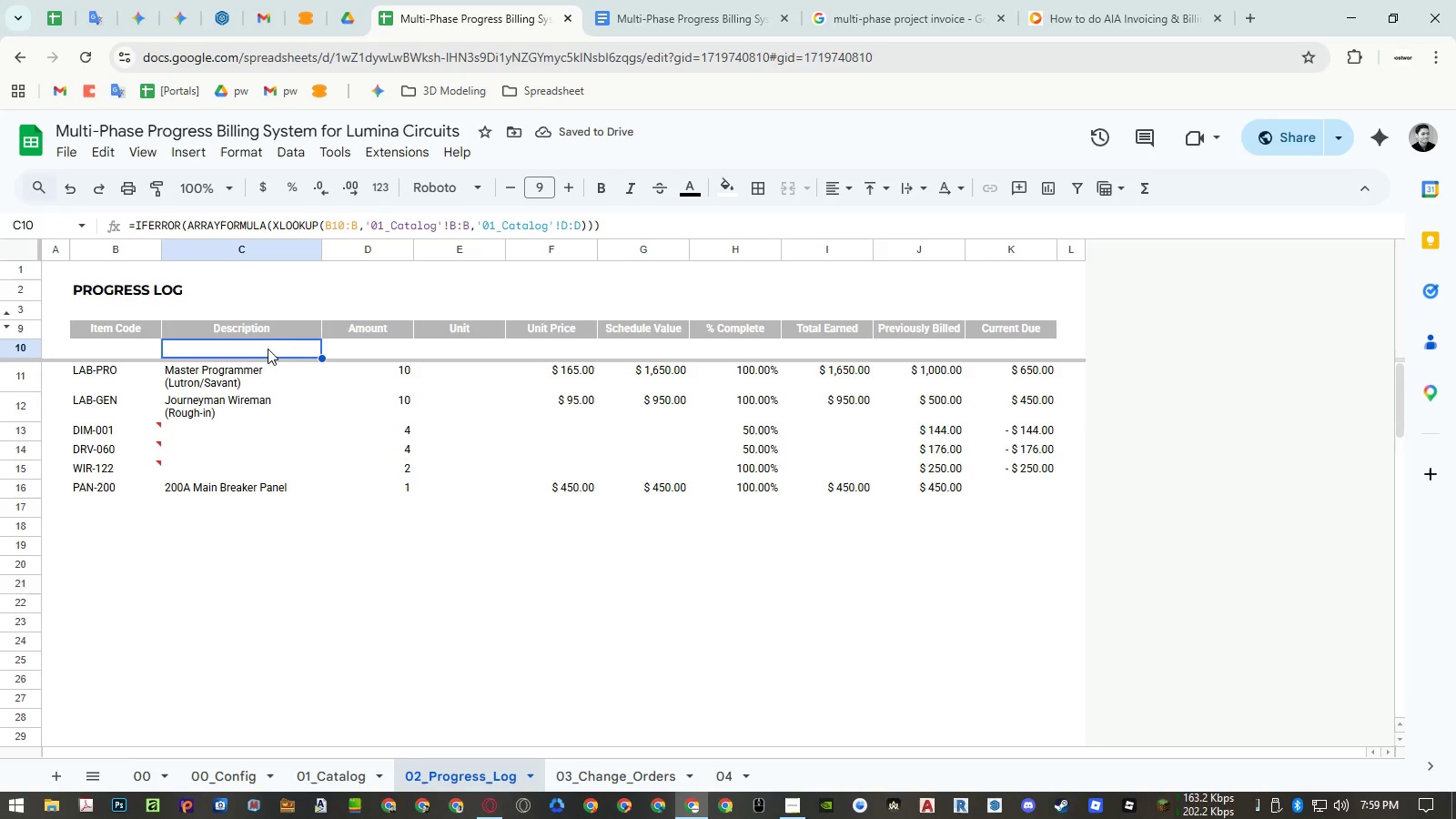 
double_click([267, 349])
 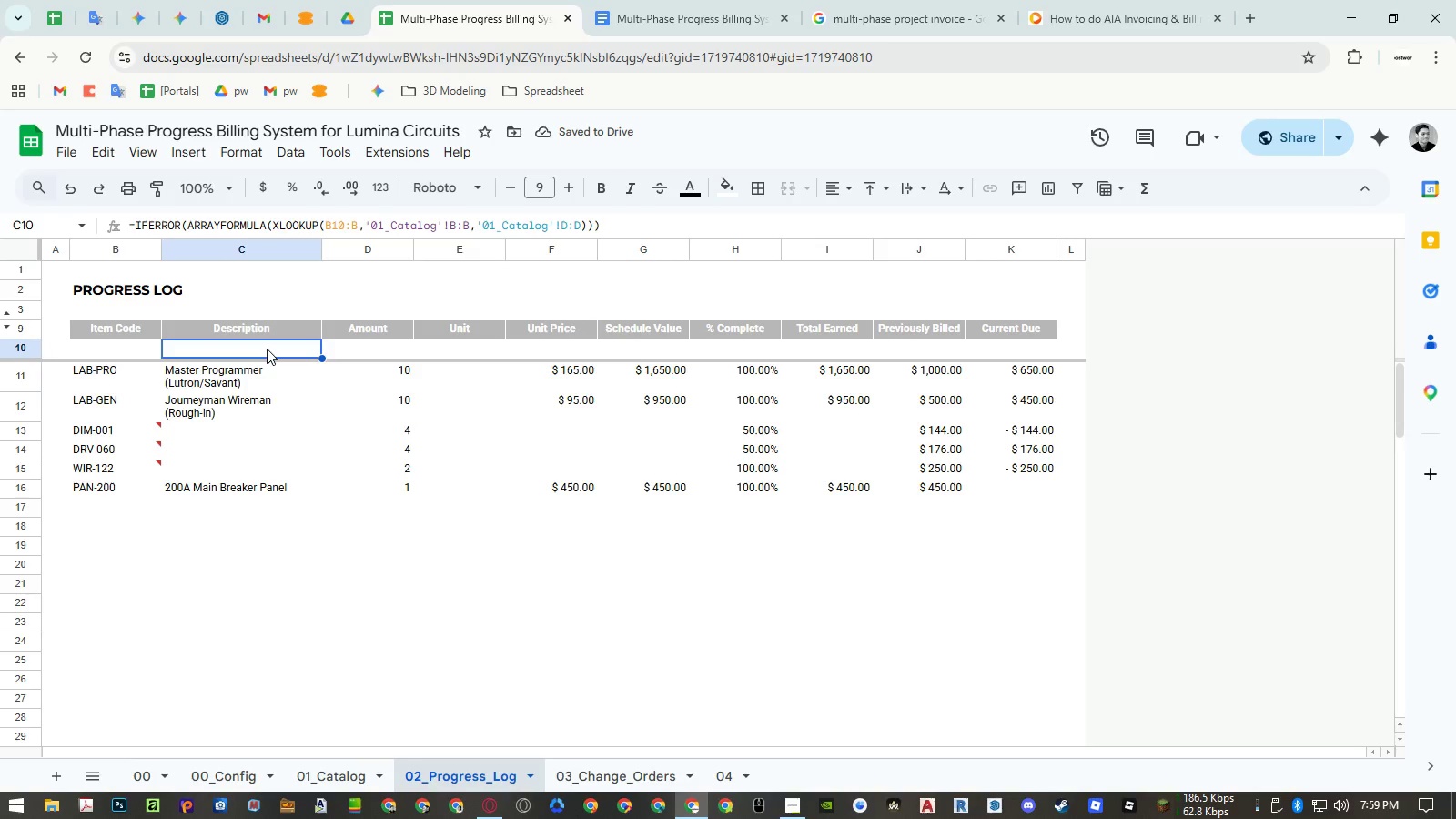 
triple_click([267, 349])
 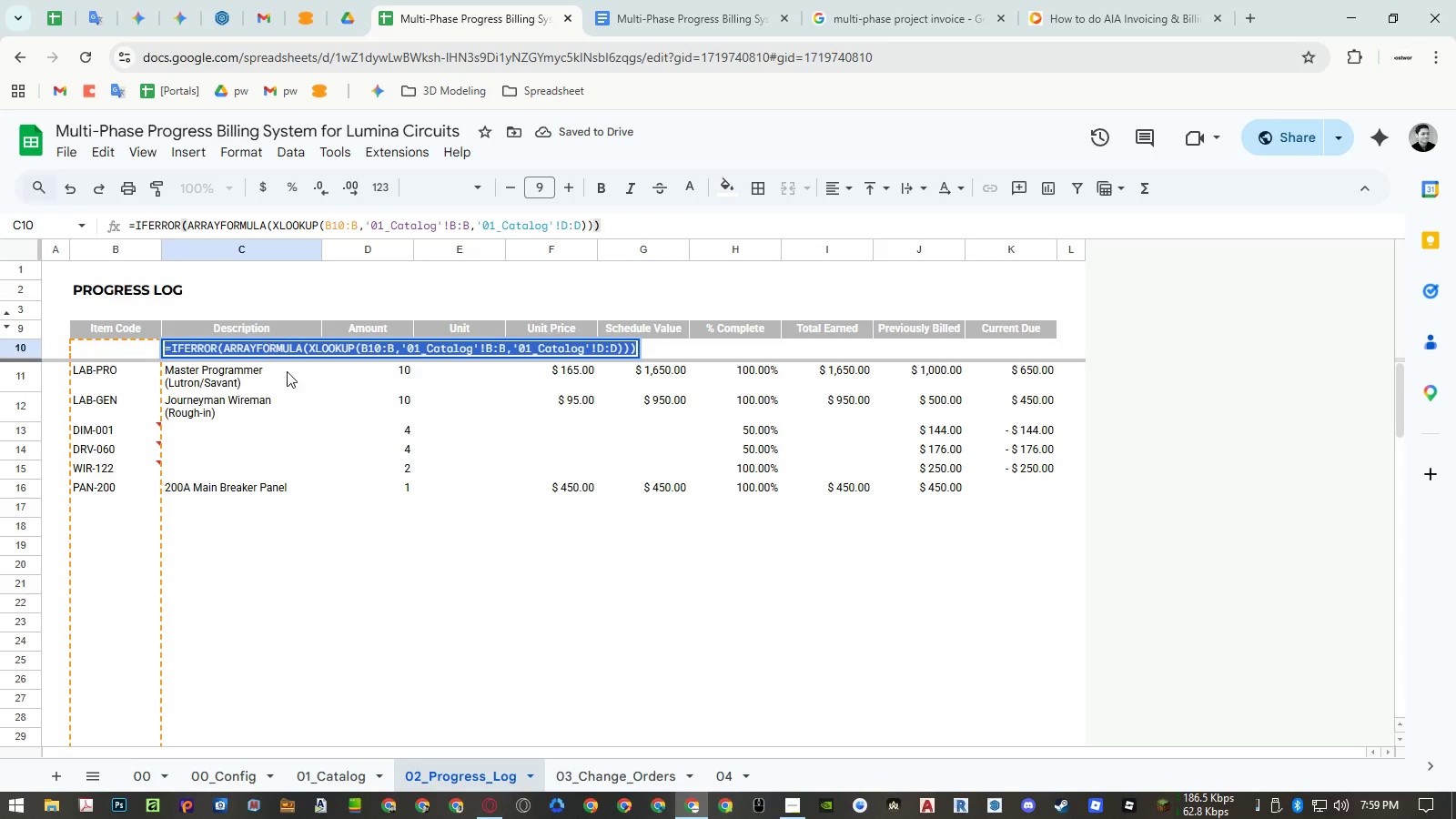 
key(Control+ControlLeft)
 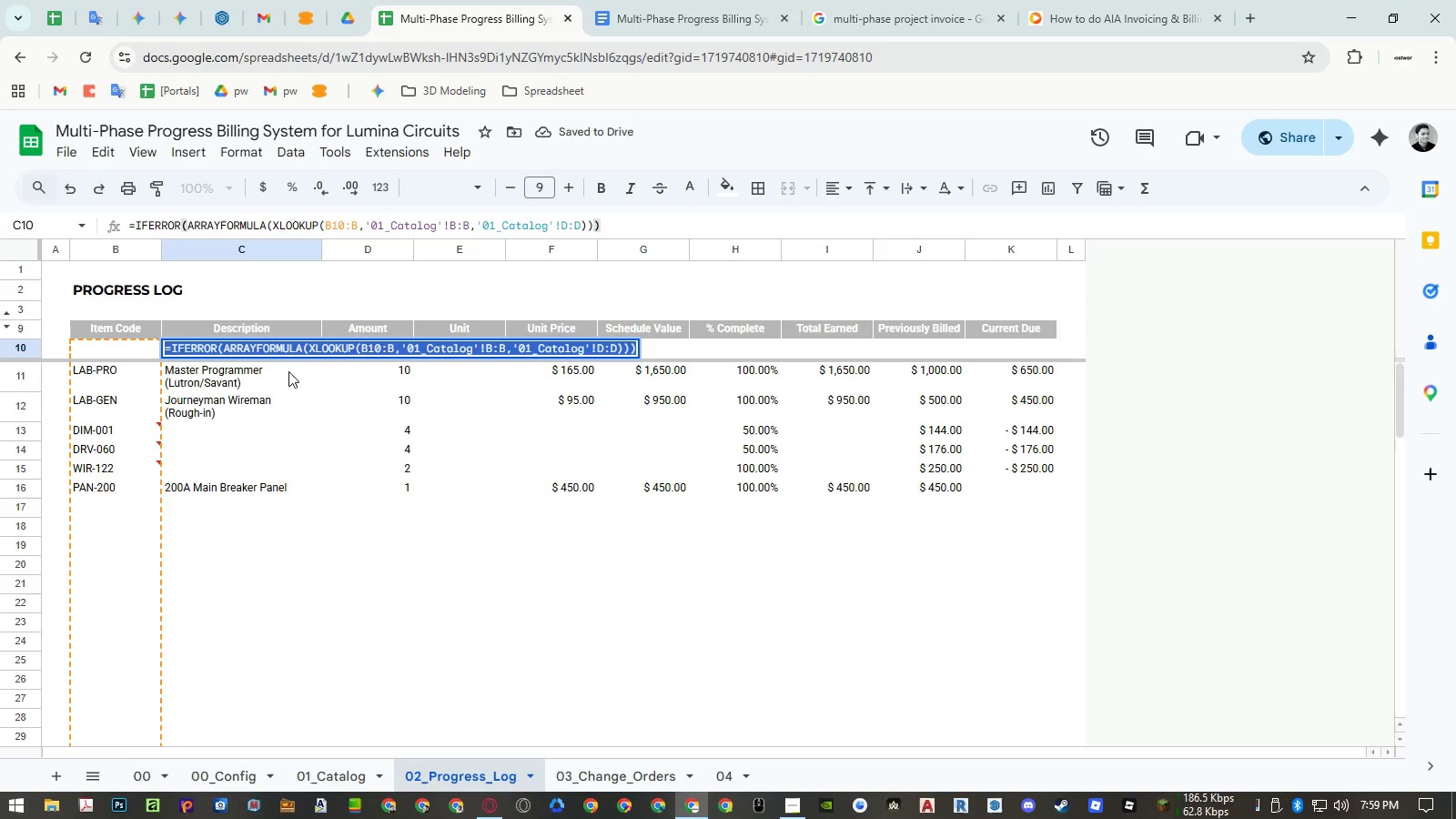 
key(Control+C)
 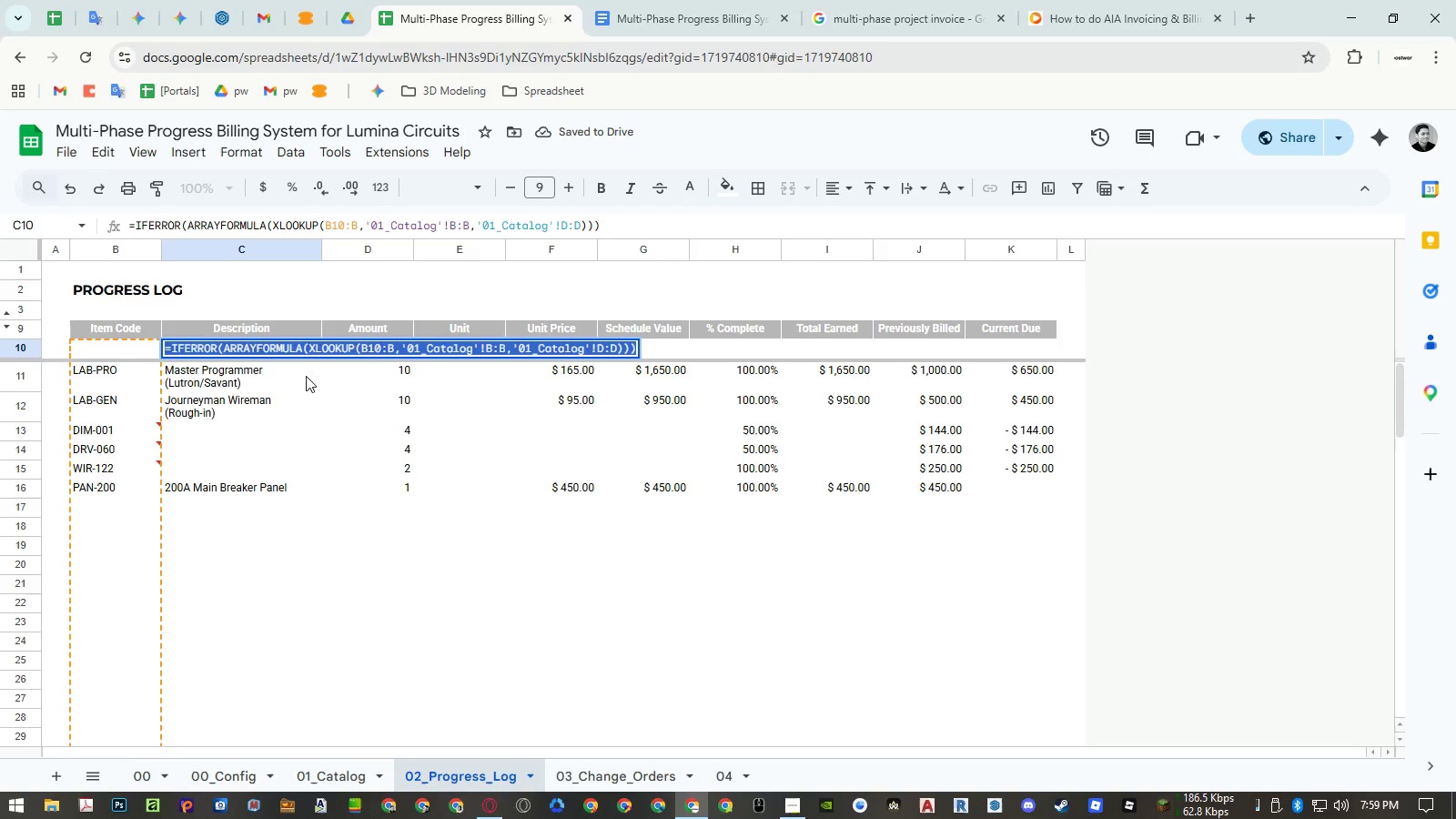 
key(Escape)
 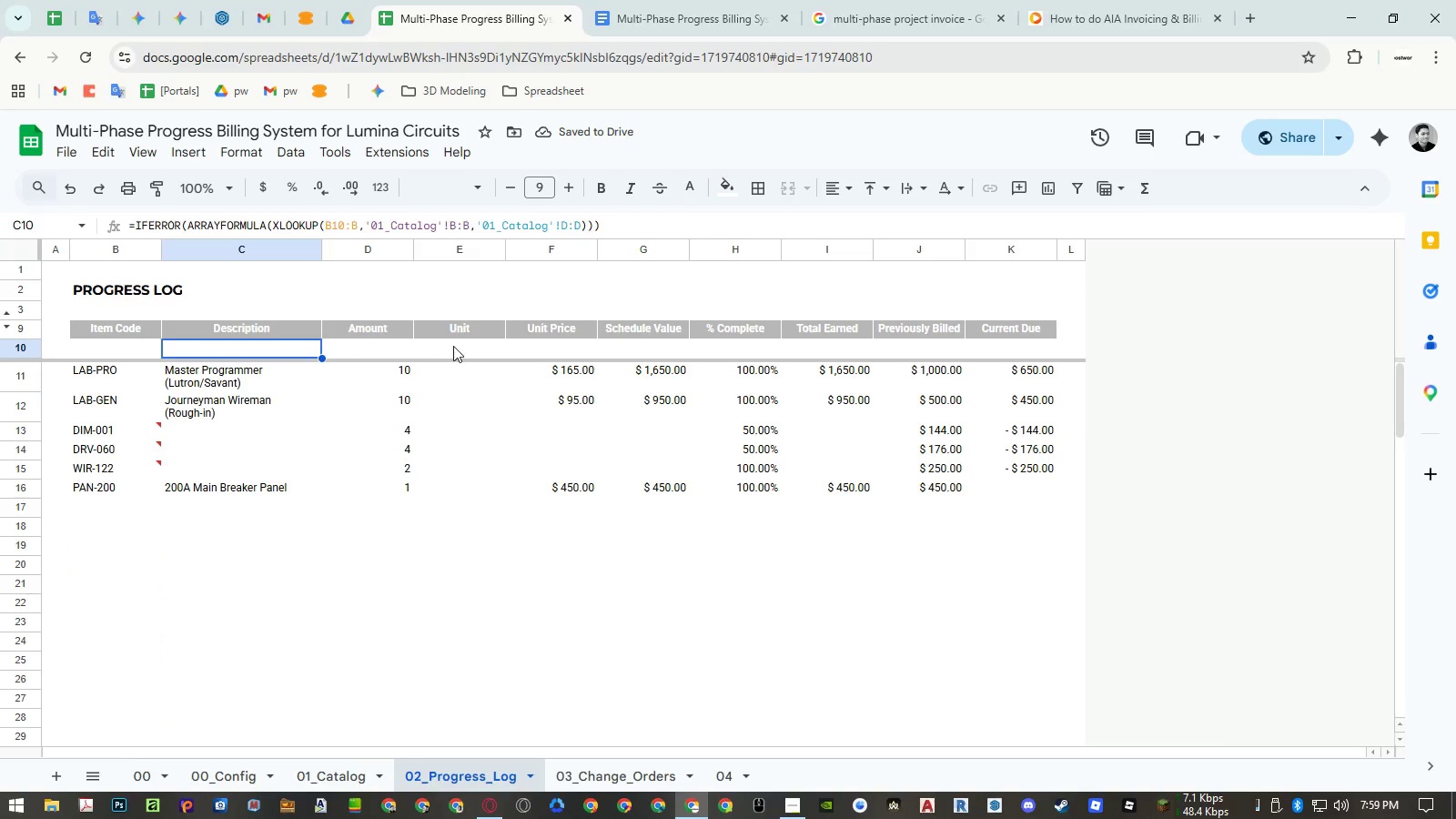 
double_click([454, 346])
 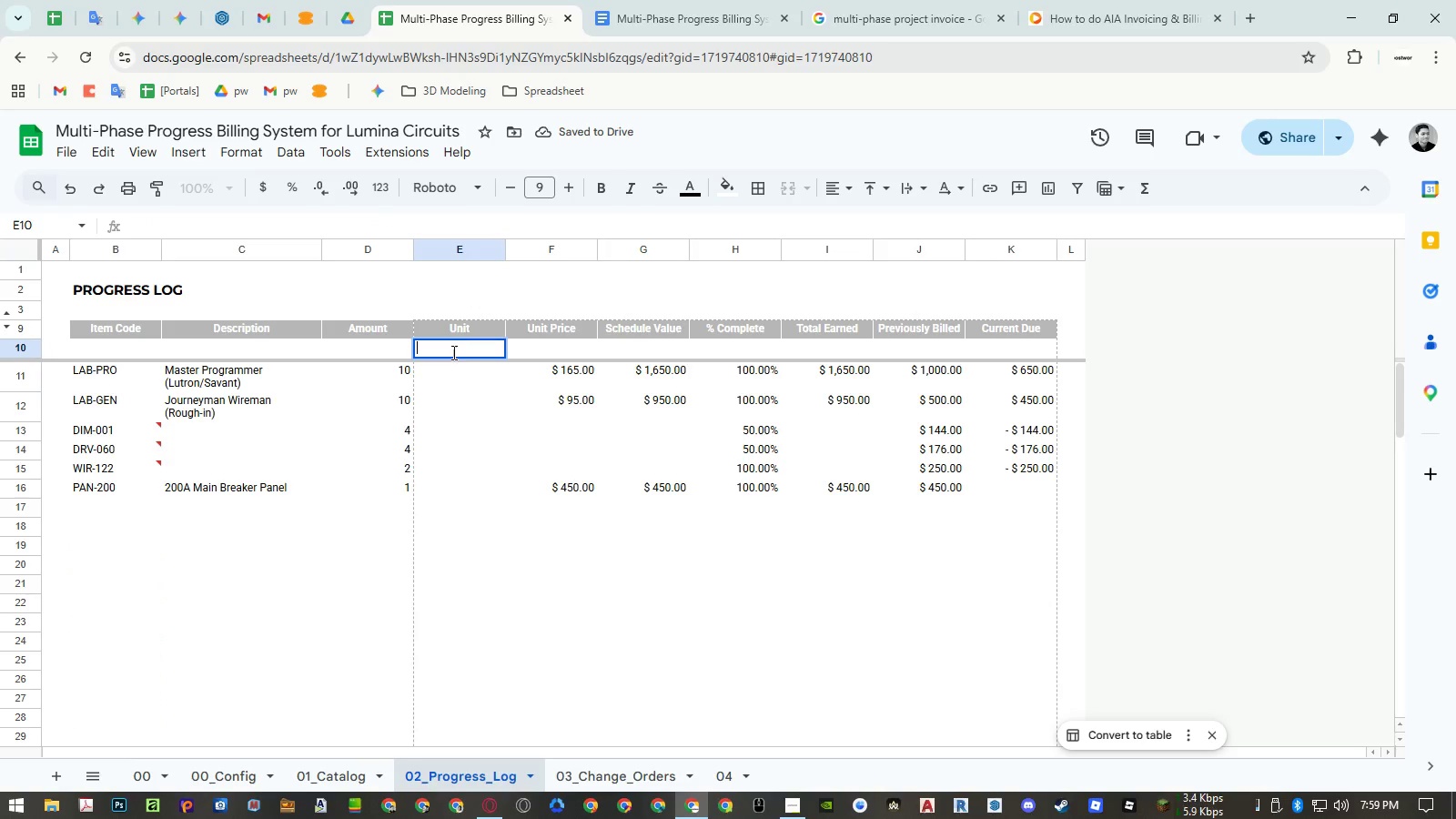 
key(Control+ControlLeft)
 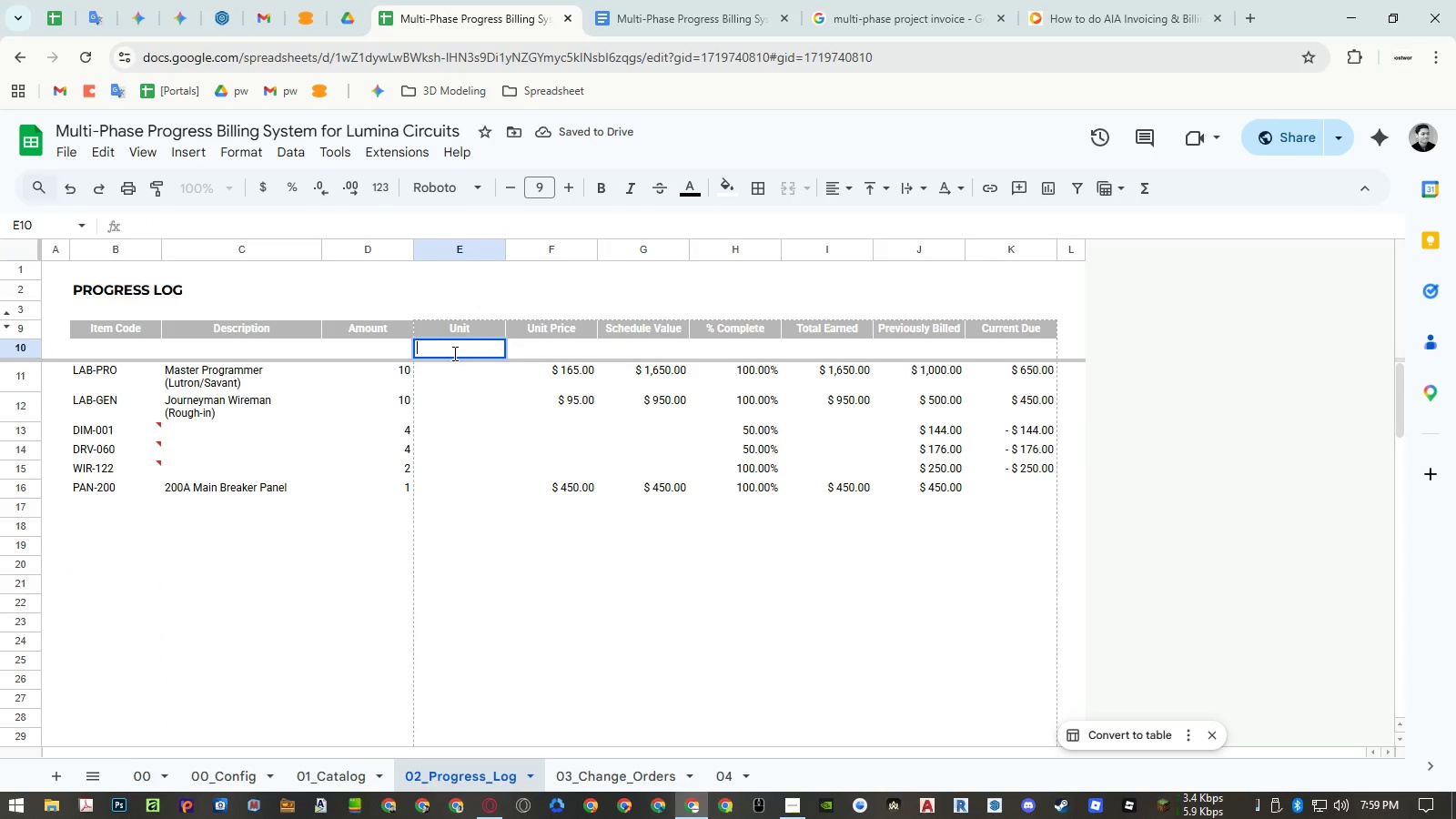 
key(Control+V)
 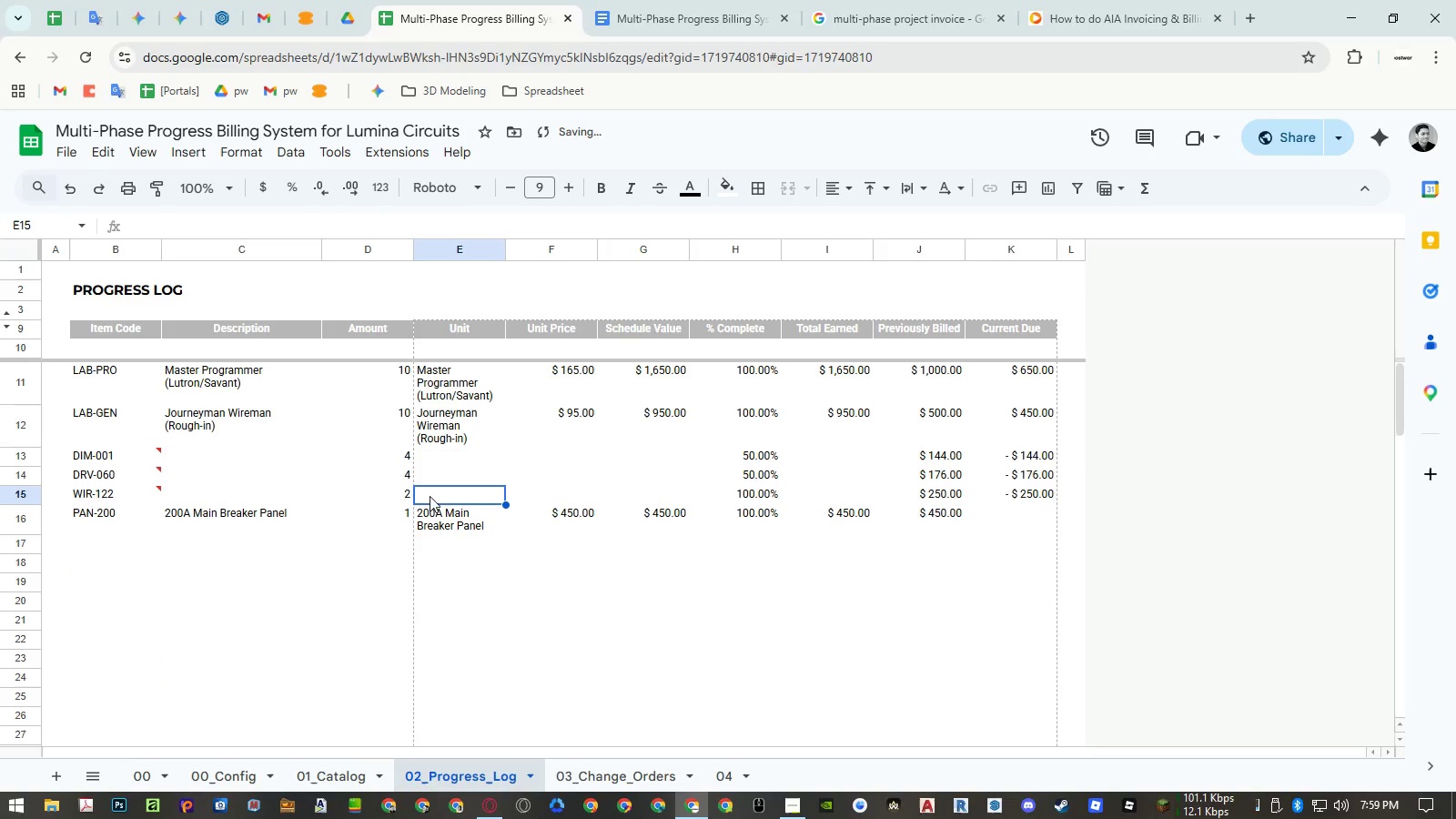 
double_click([451, 351])
 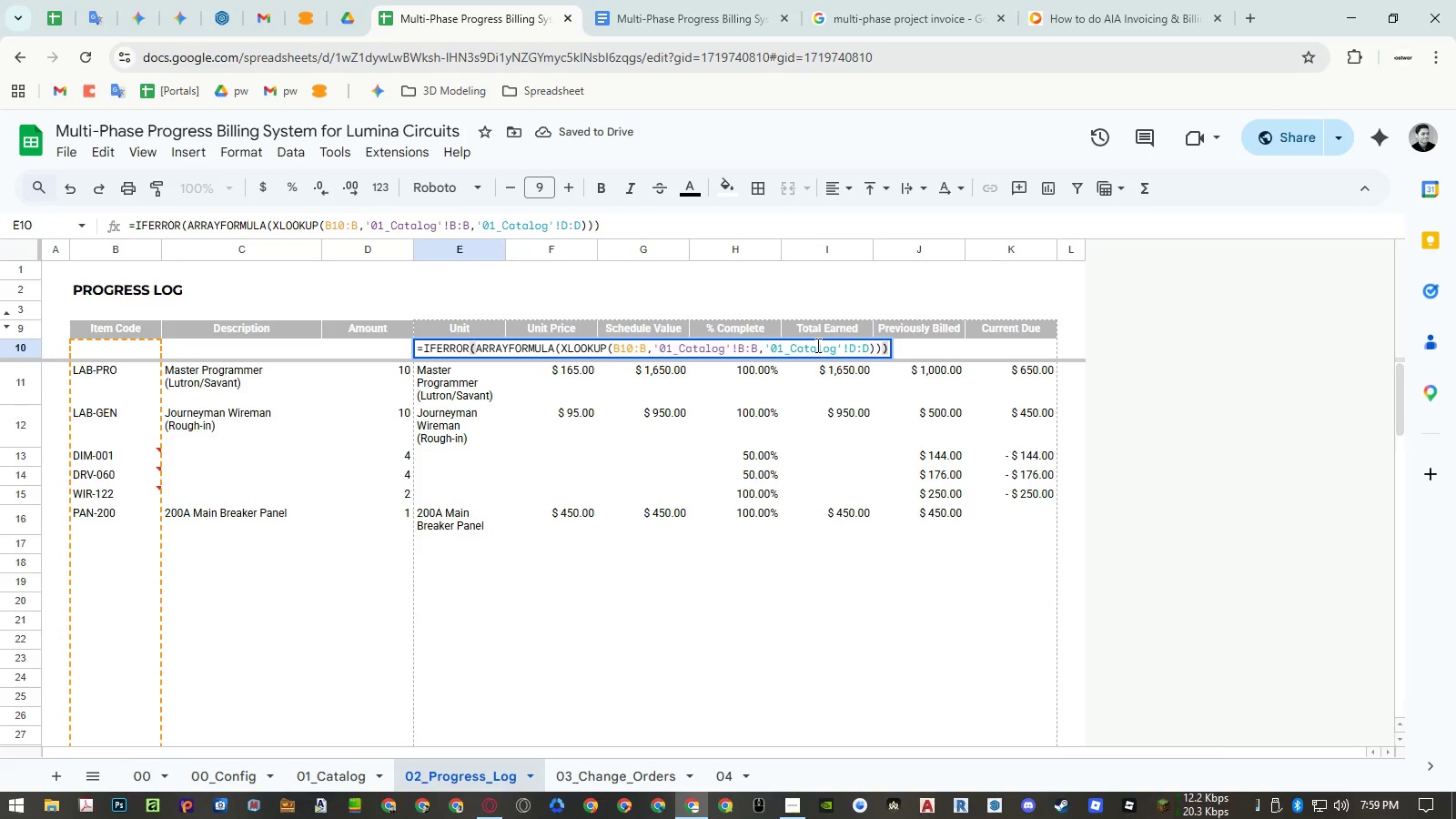 
double_click([816, 345])
 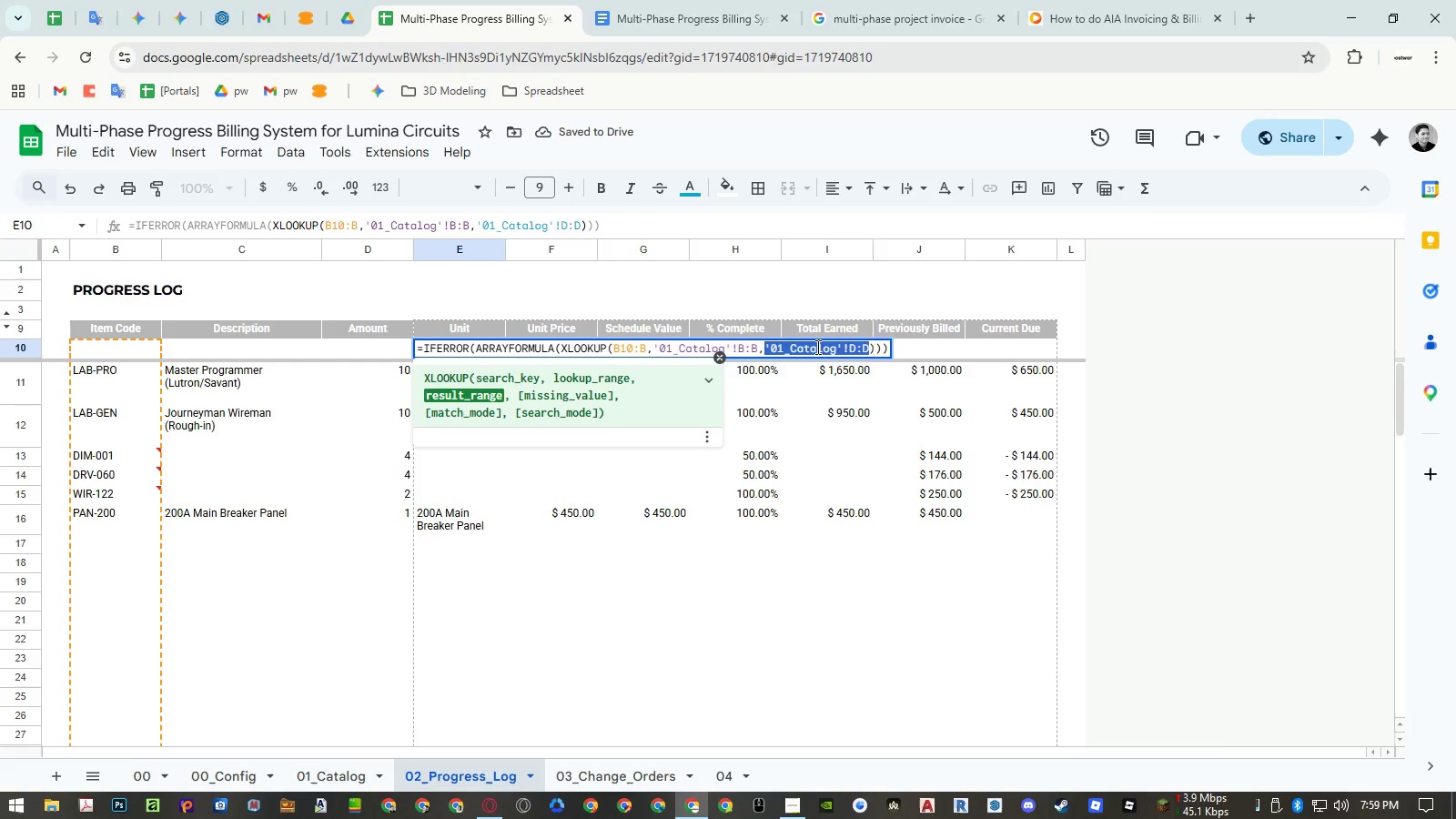 
key(Backspace)
 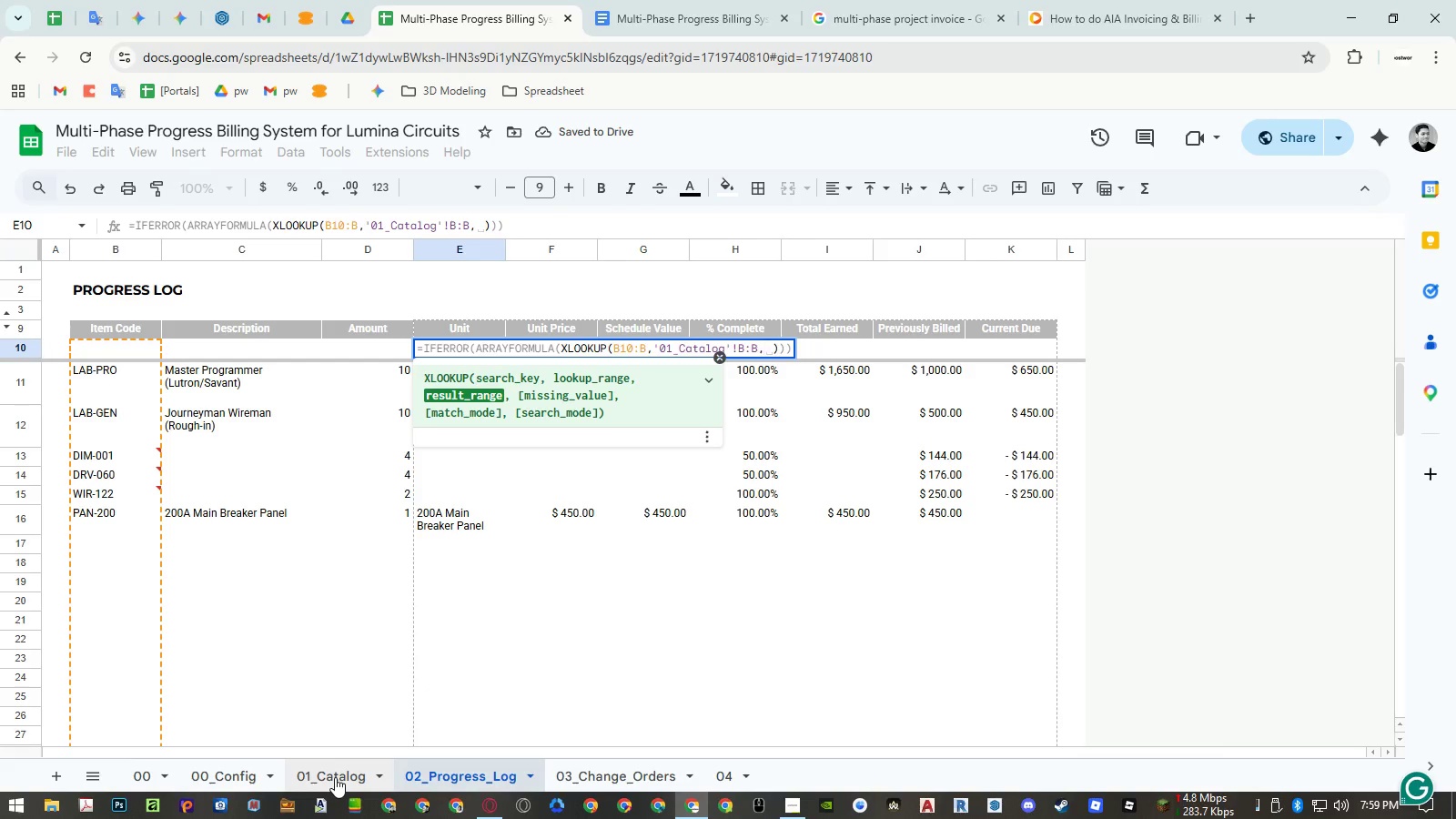 
left_click([335, 777])
 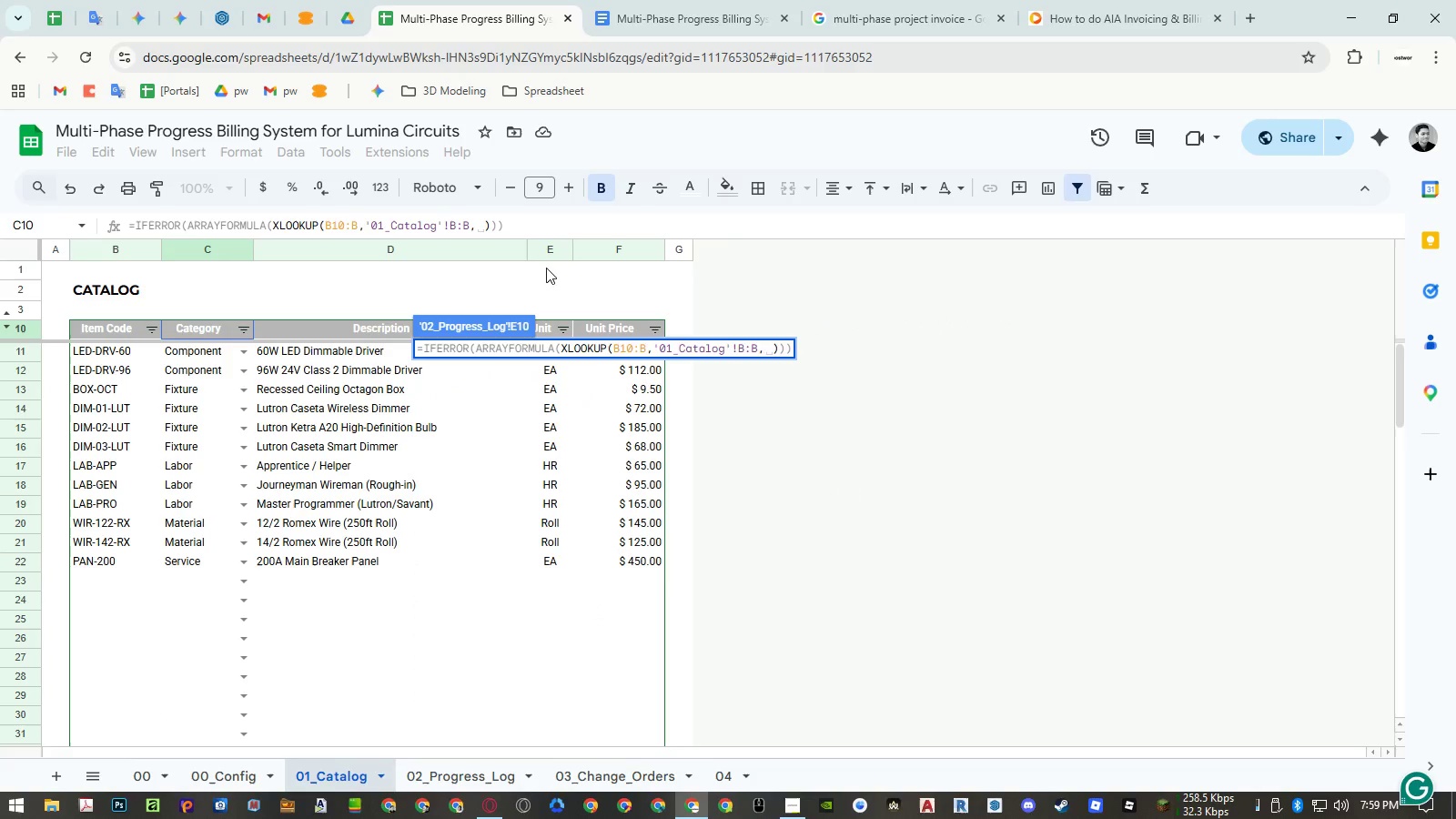 
left_click([542, 248])
 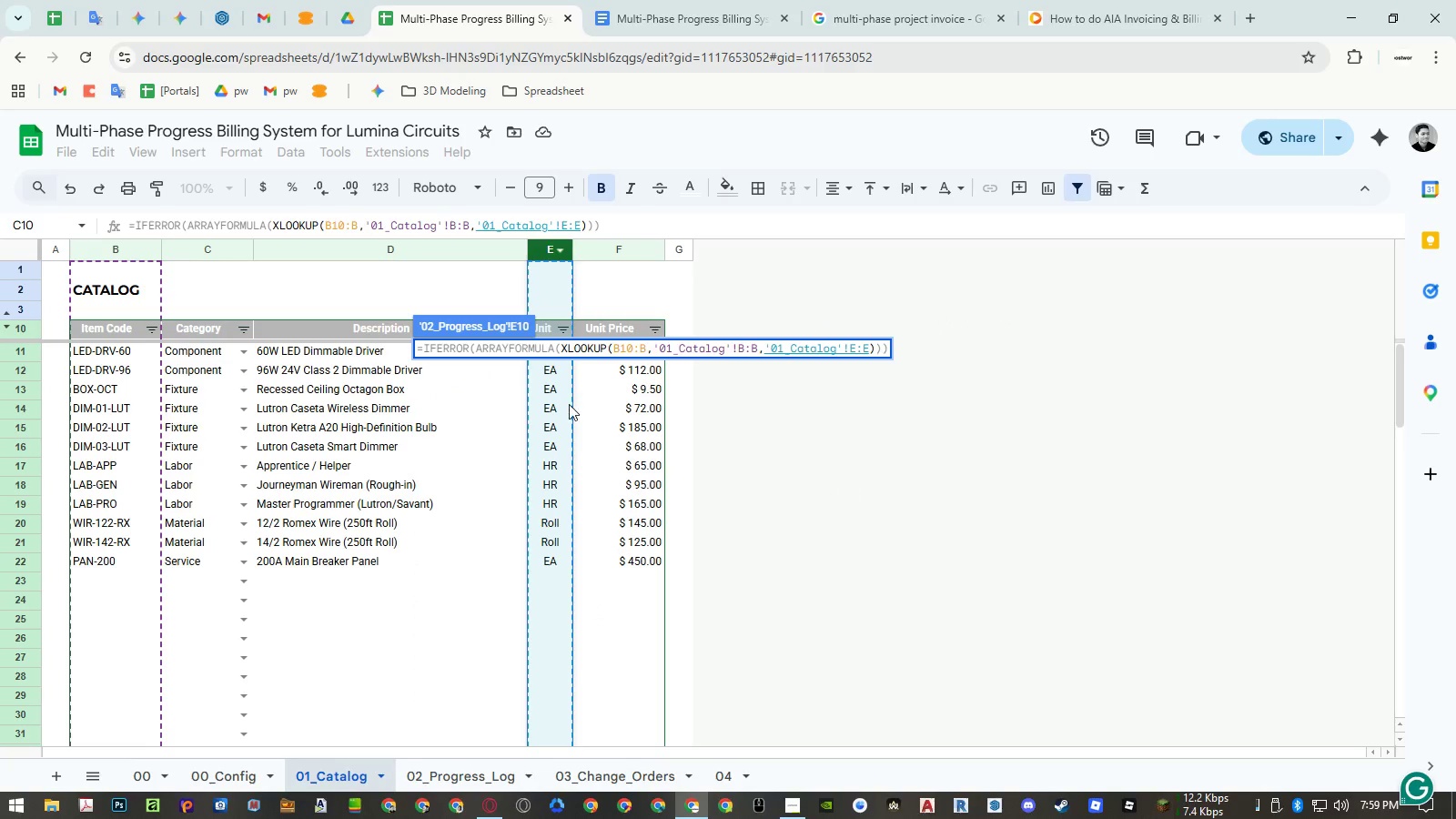 
key(Enter)
 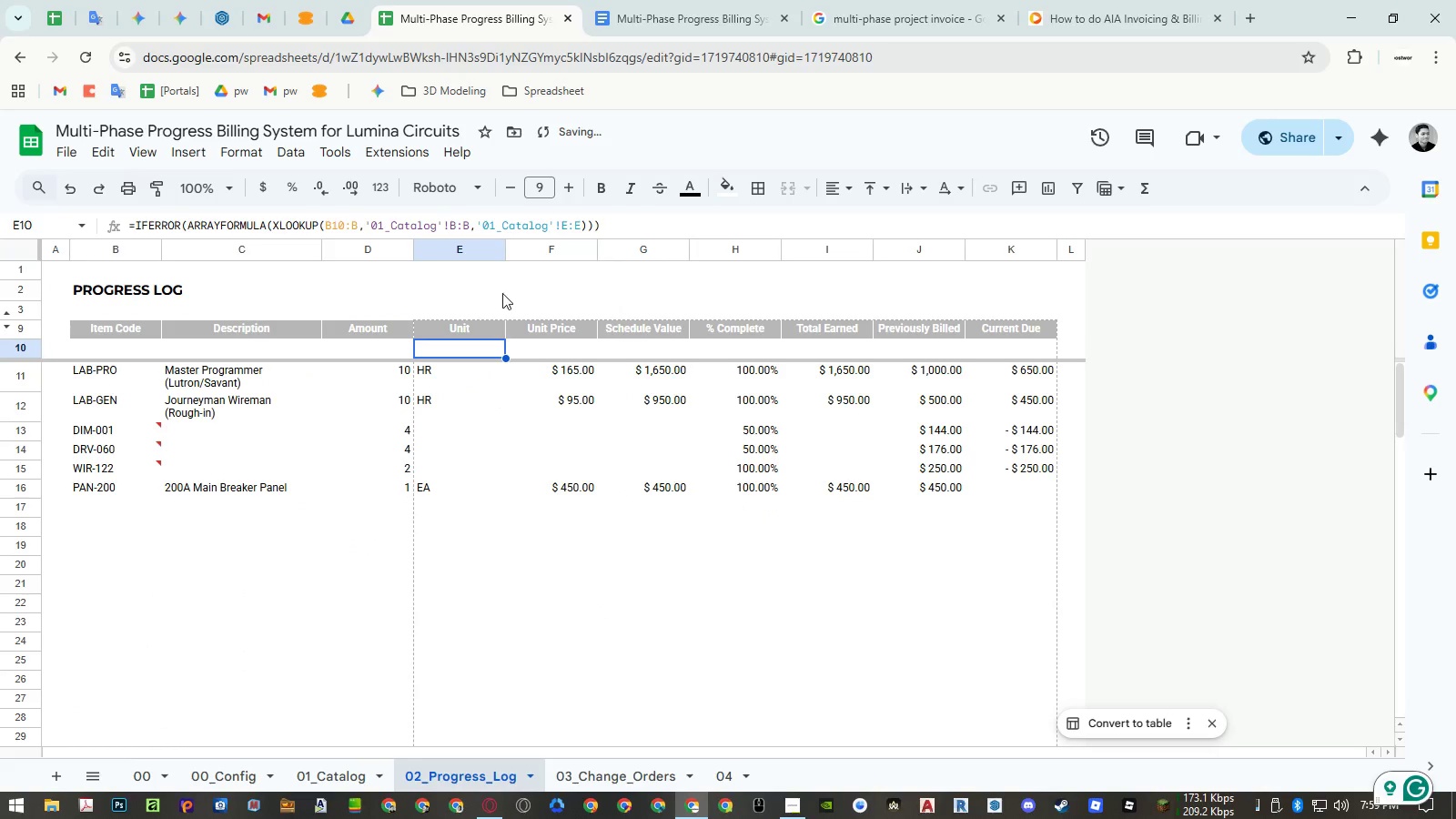 
double_click([507, 251])
 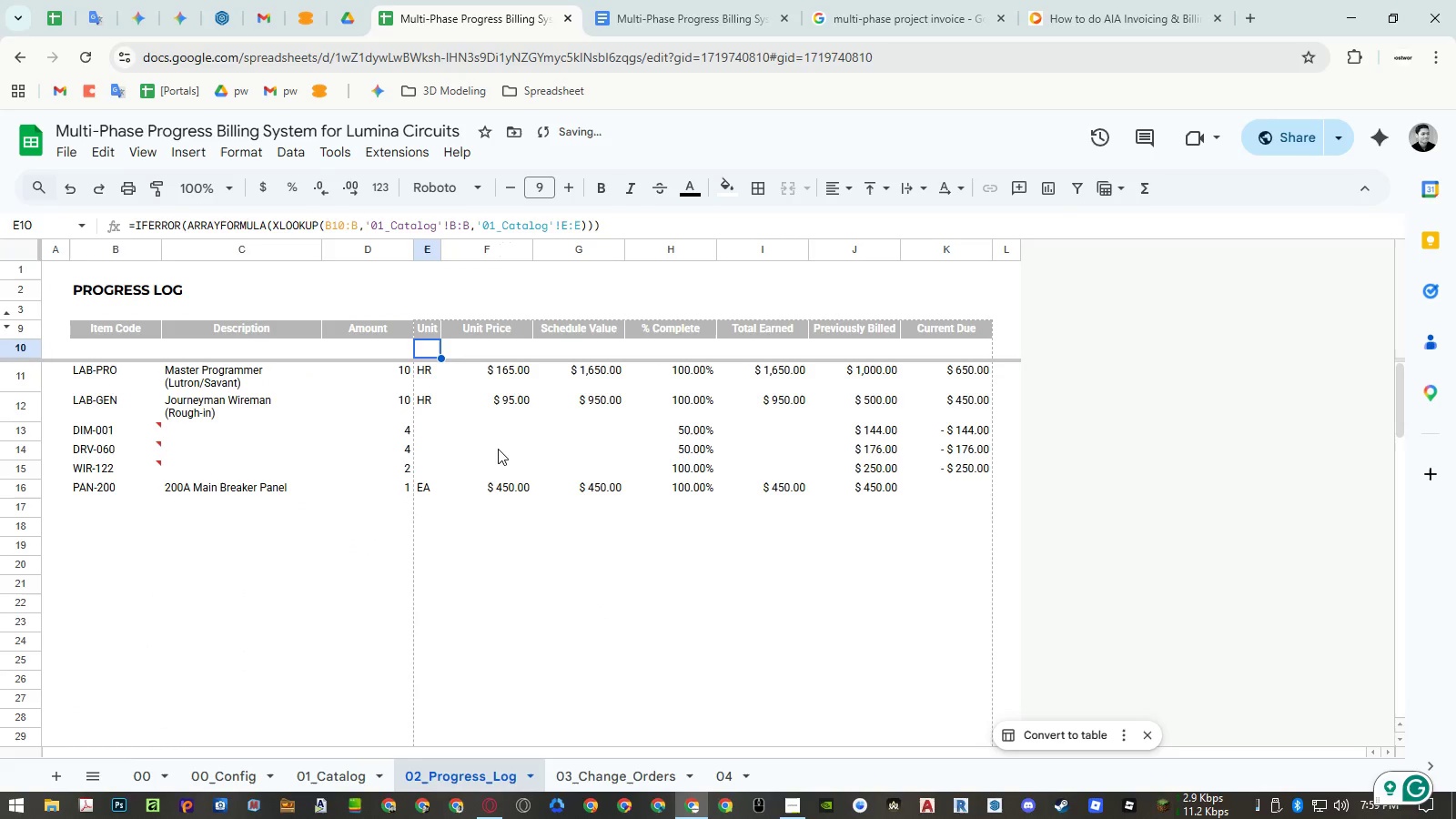 
left_click([498, 450])
 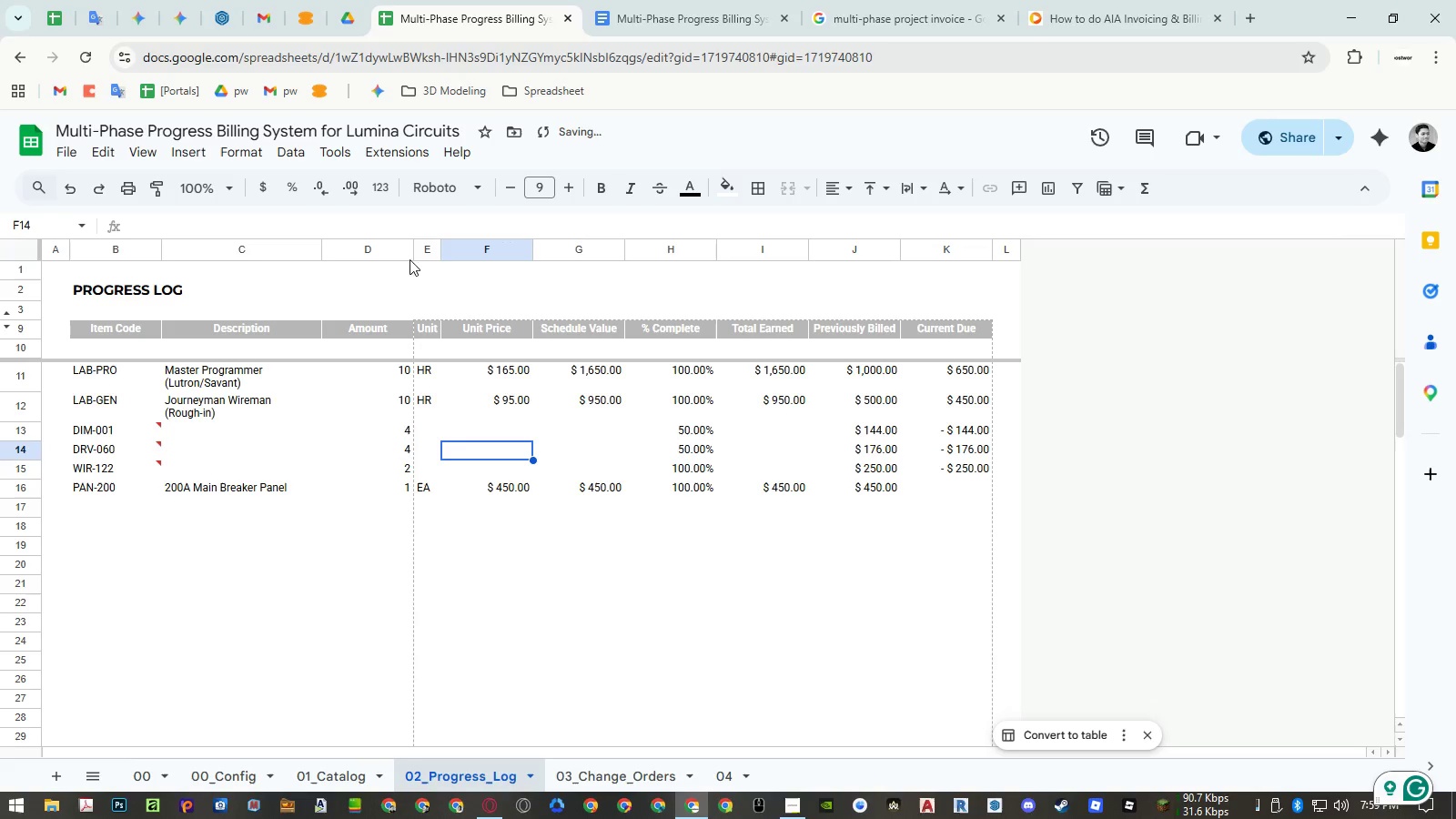 
double_click([410, 251])
 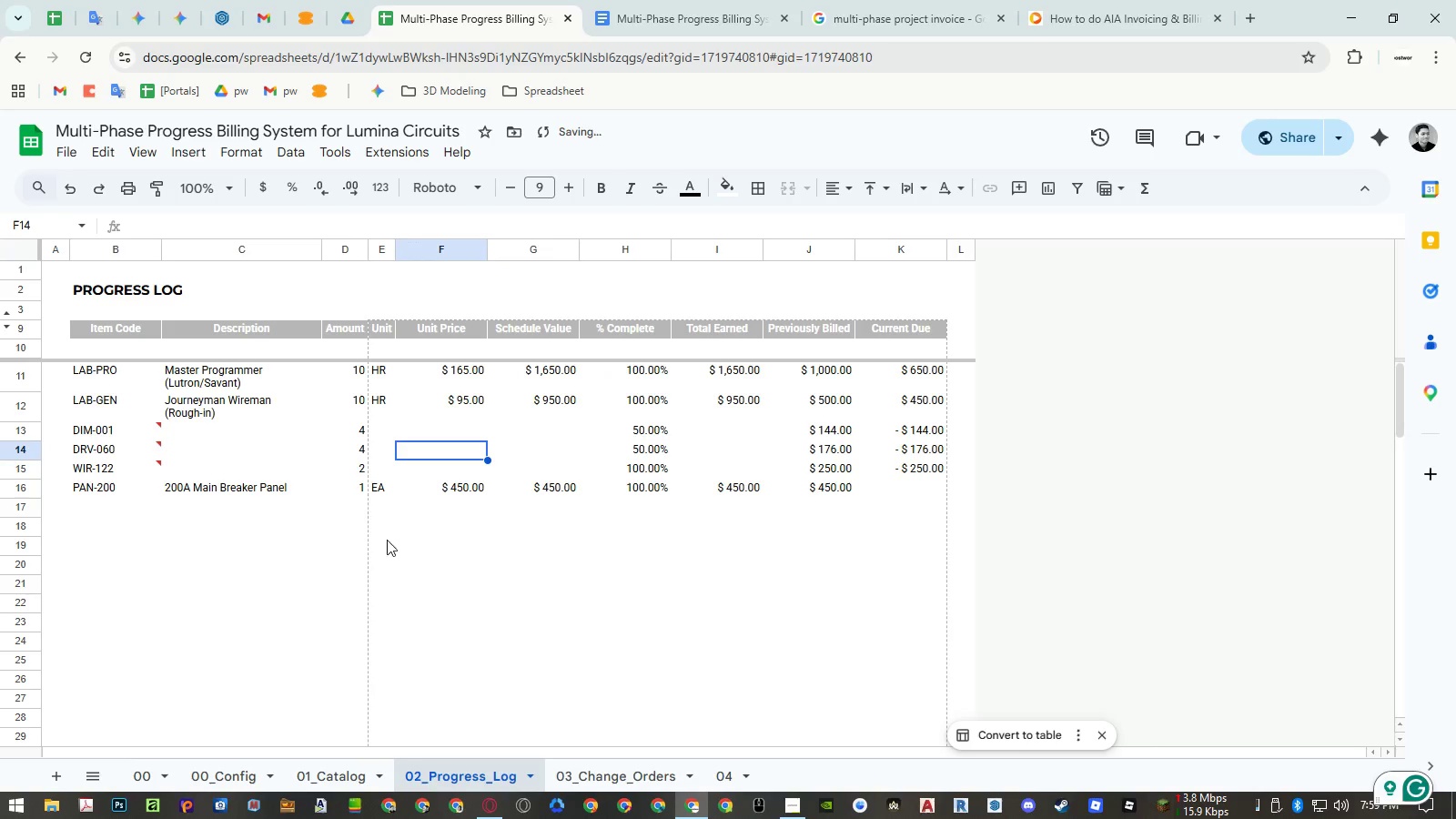 
left_click([473, 568])
 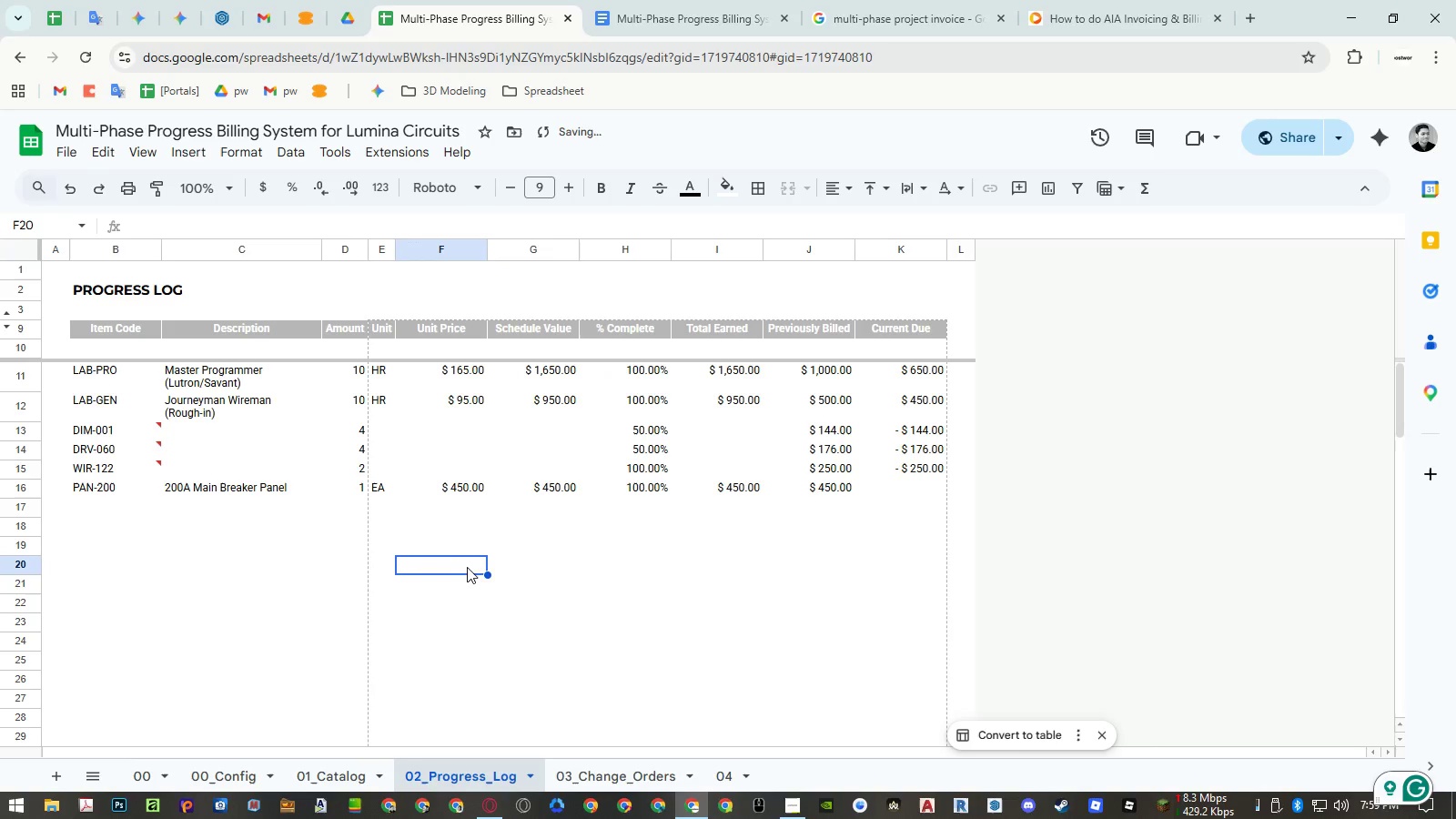 
key(Escape)
 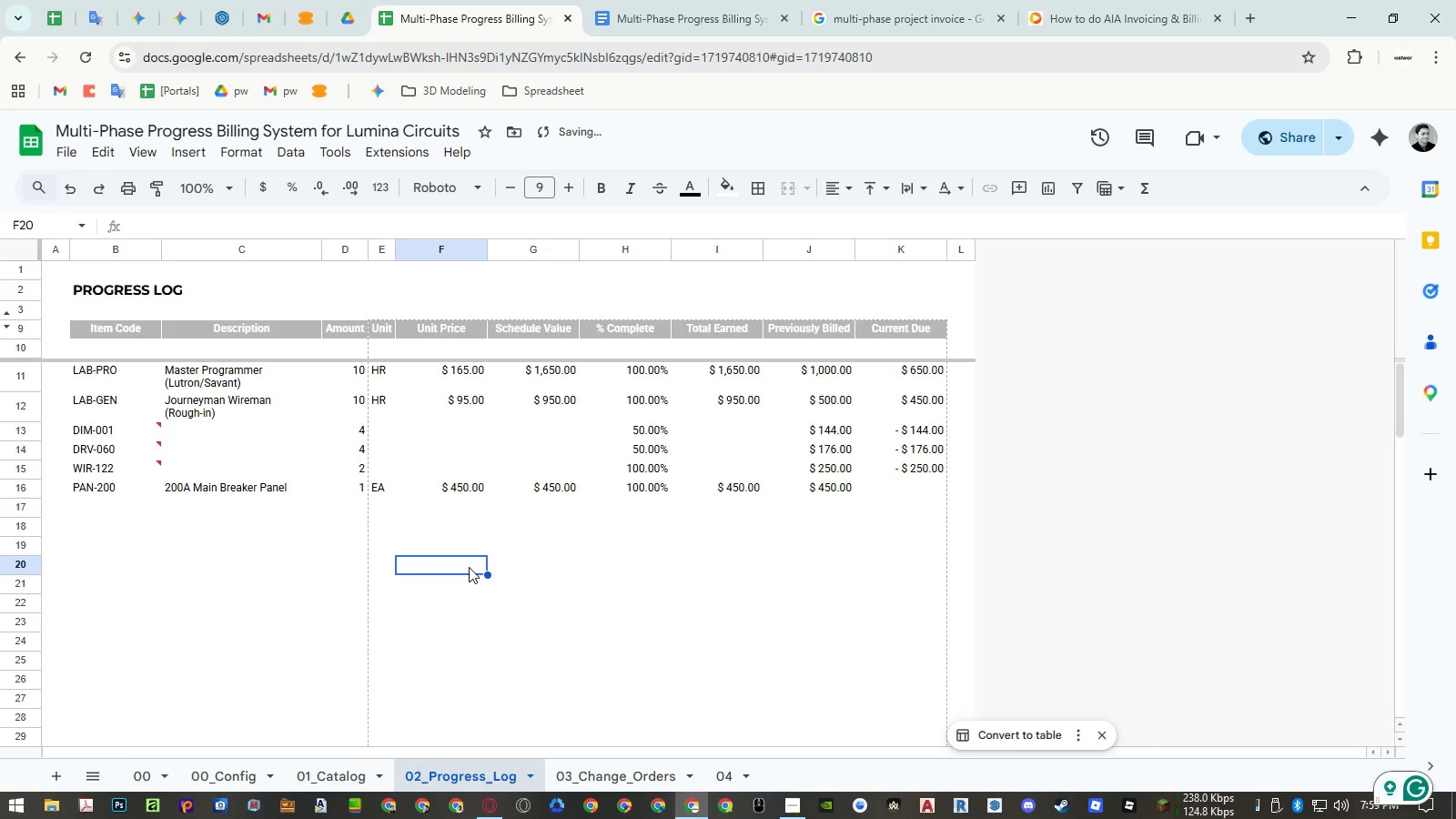 
key(Escape)
 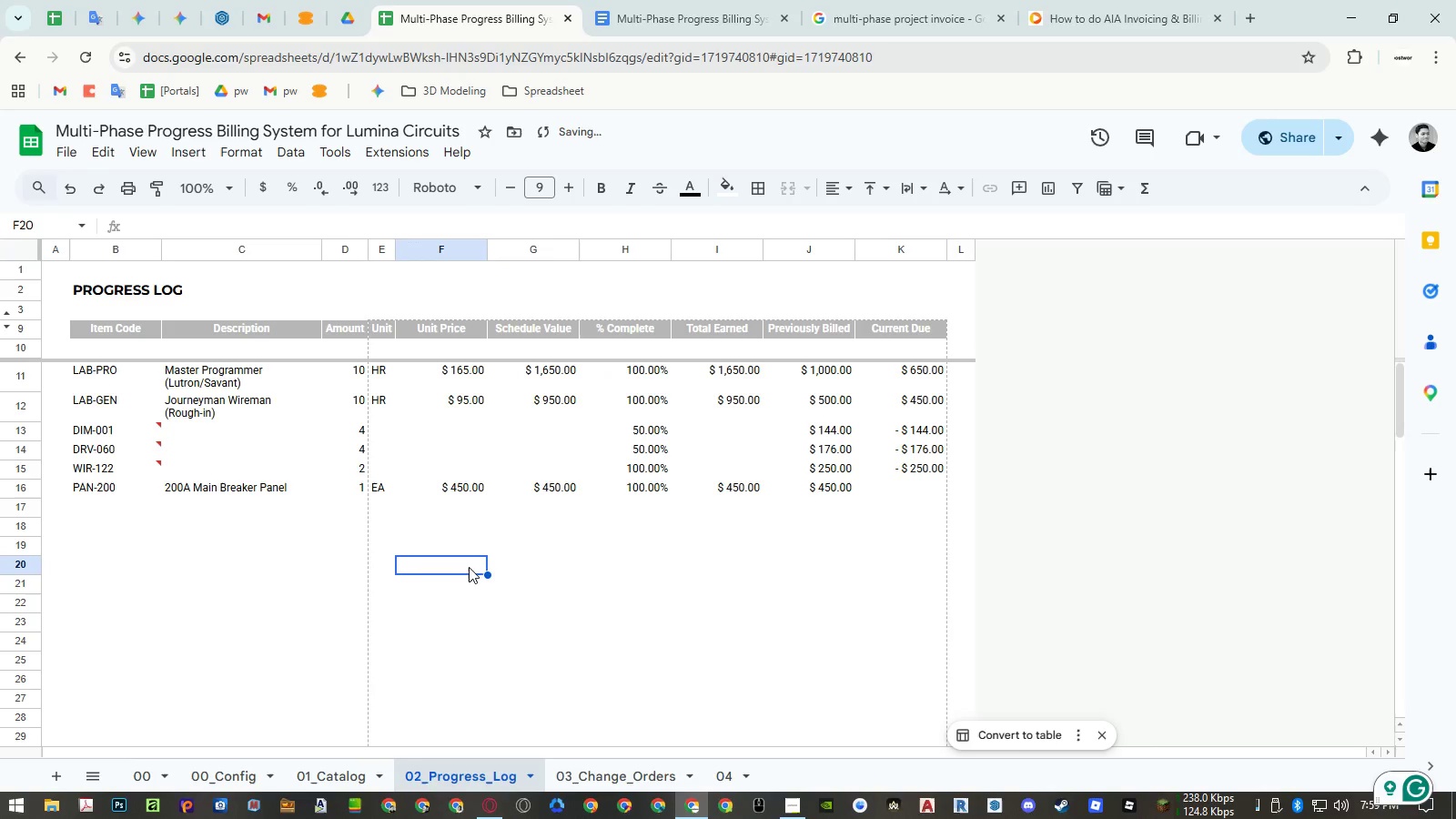 
key(Escape)
 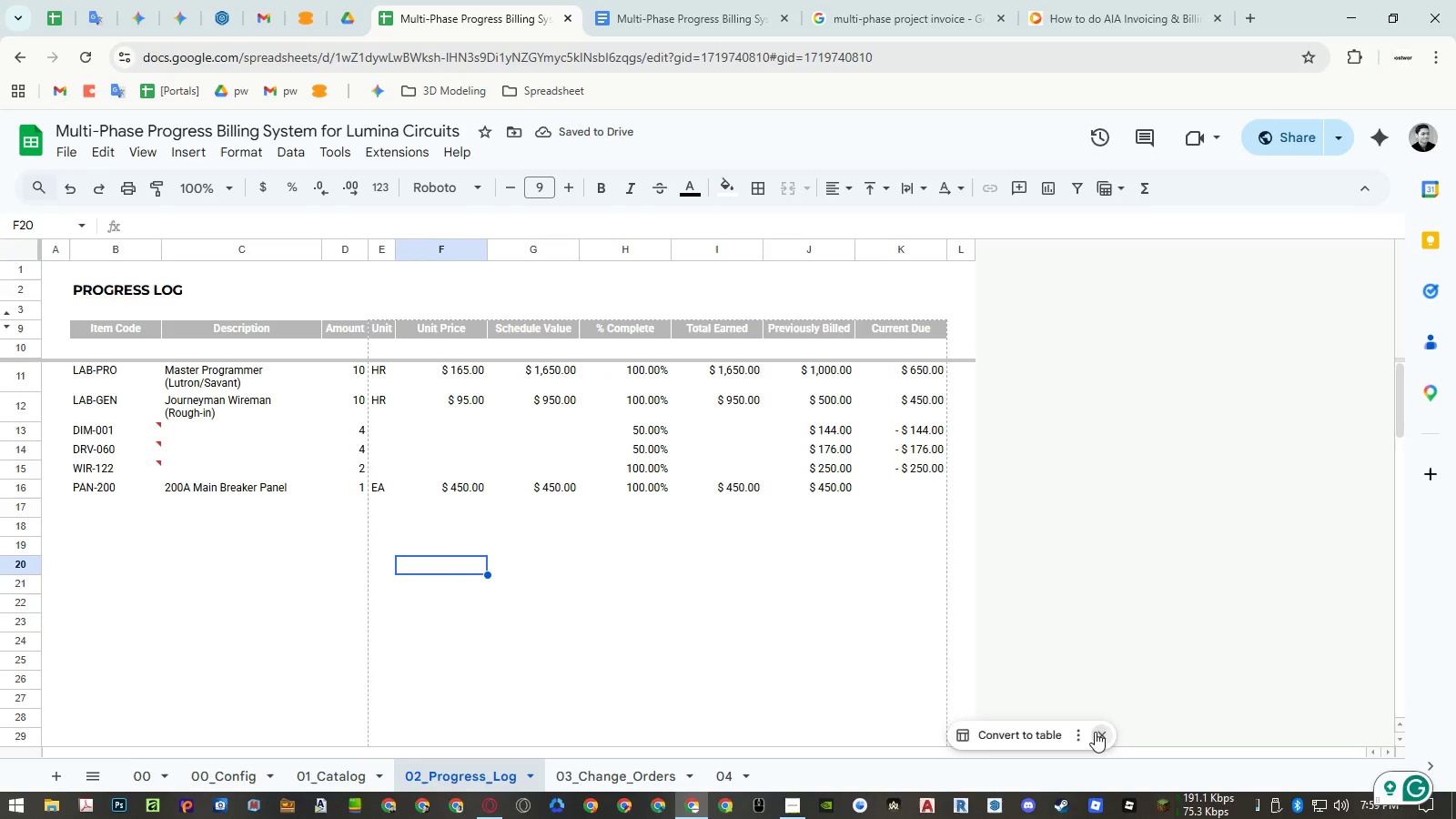 
double_click([601, 598])
 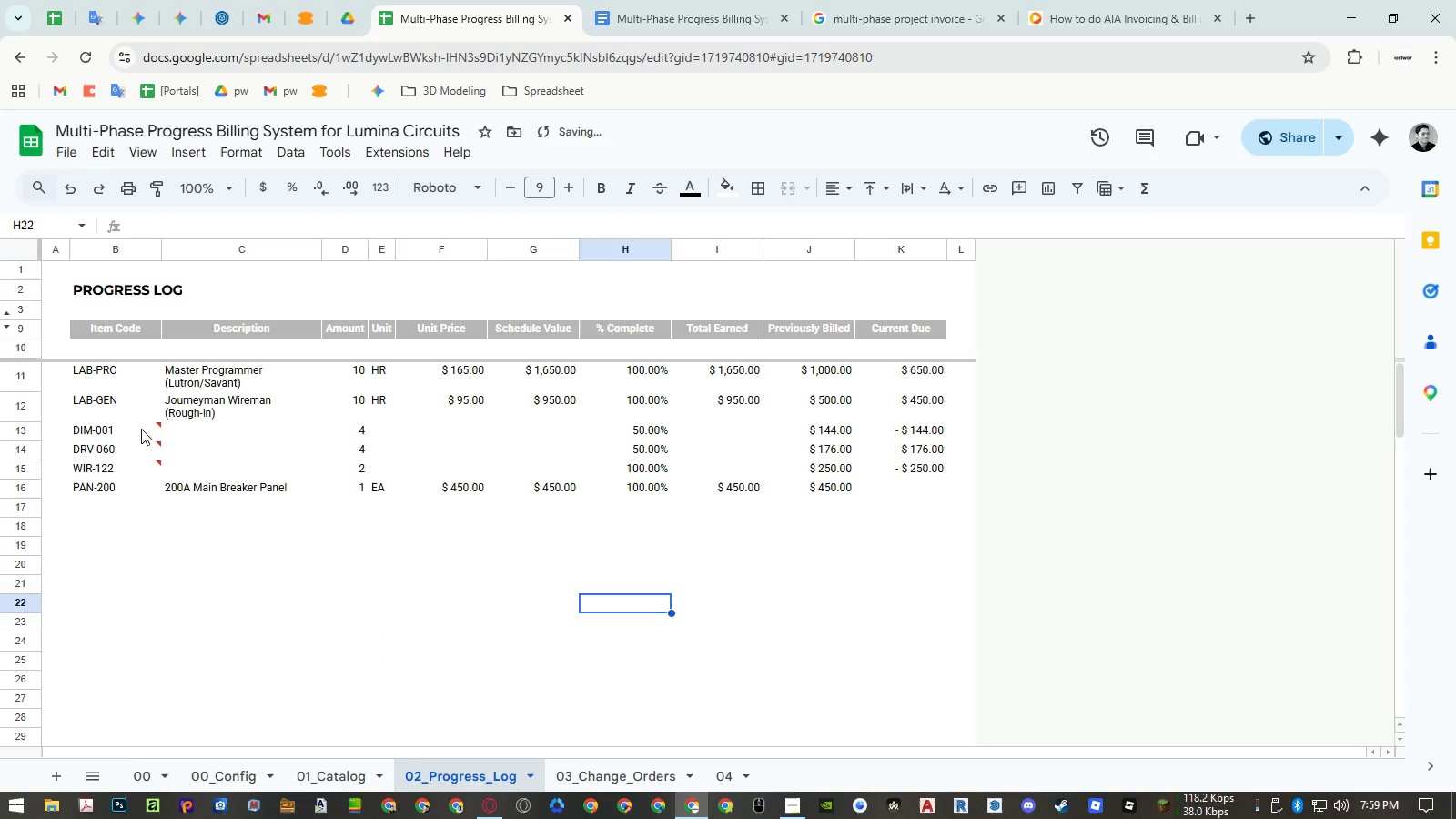 
double_click([141, 429])
 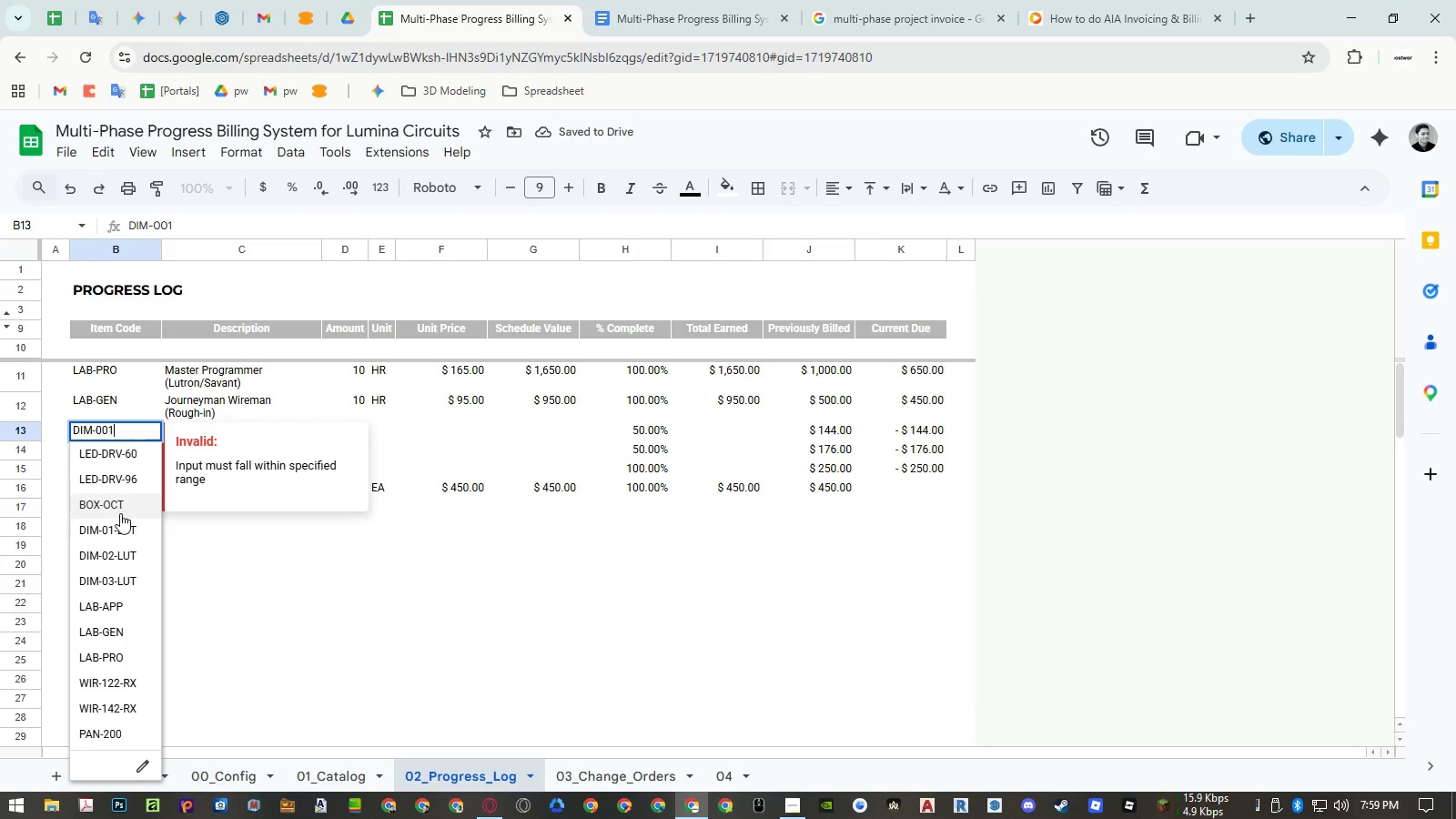 
left_click([119, 525])
 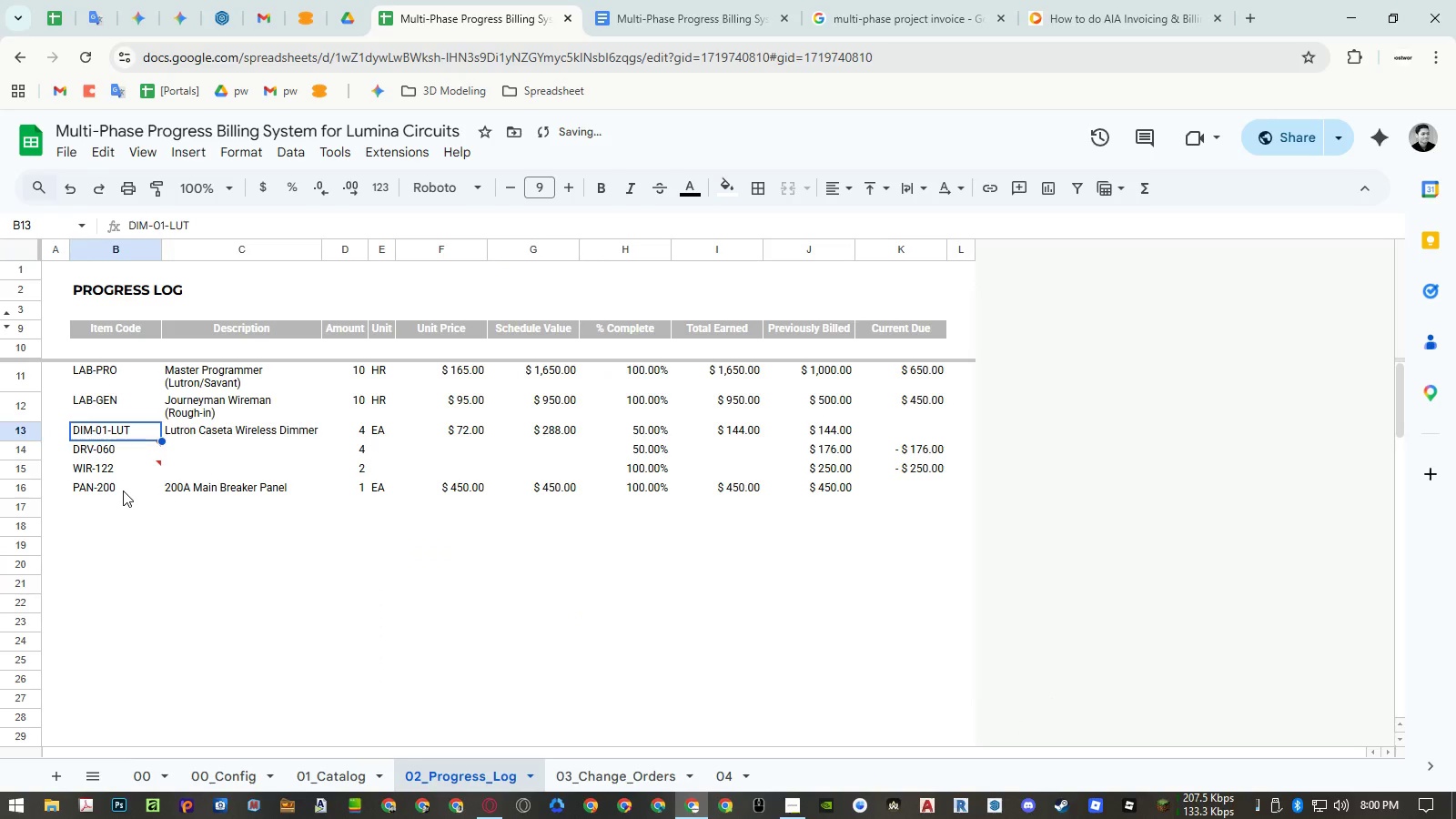 
left_click([124, 454])
 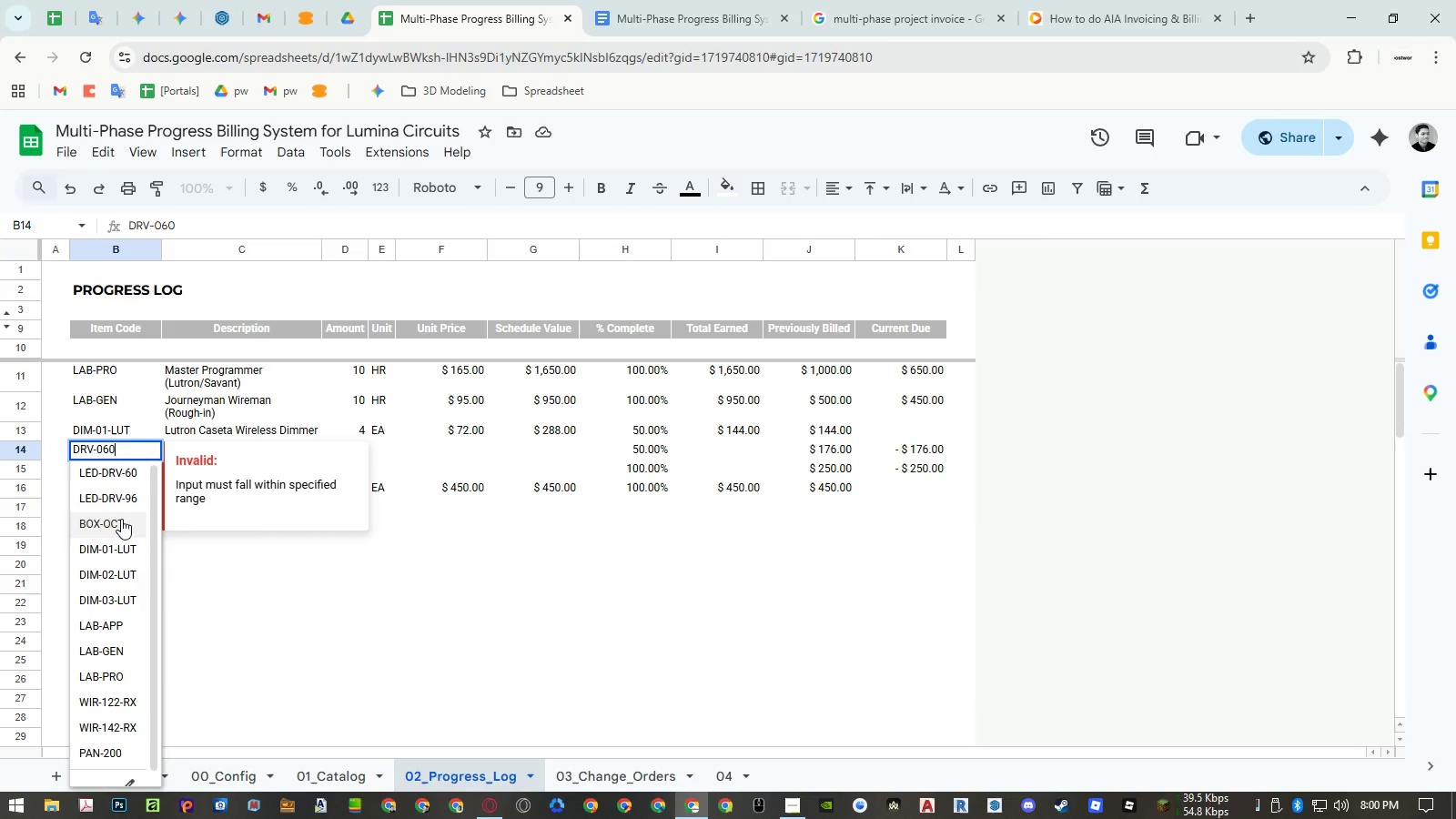 
wait(6.41)
 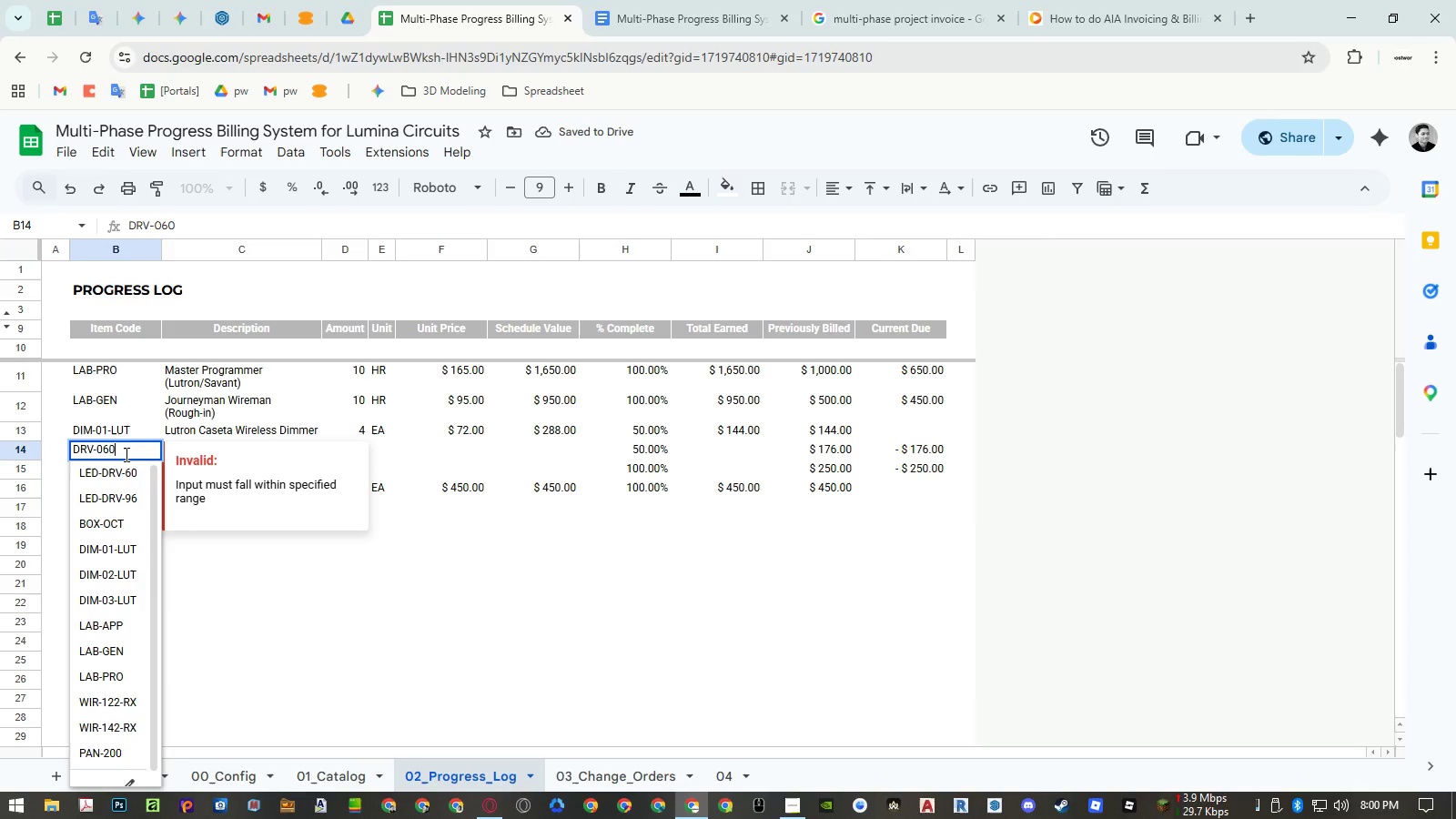 
left_click([125, 475])
 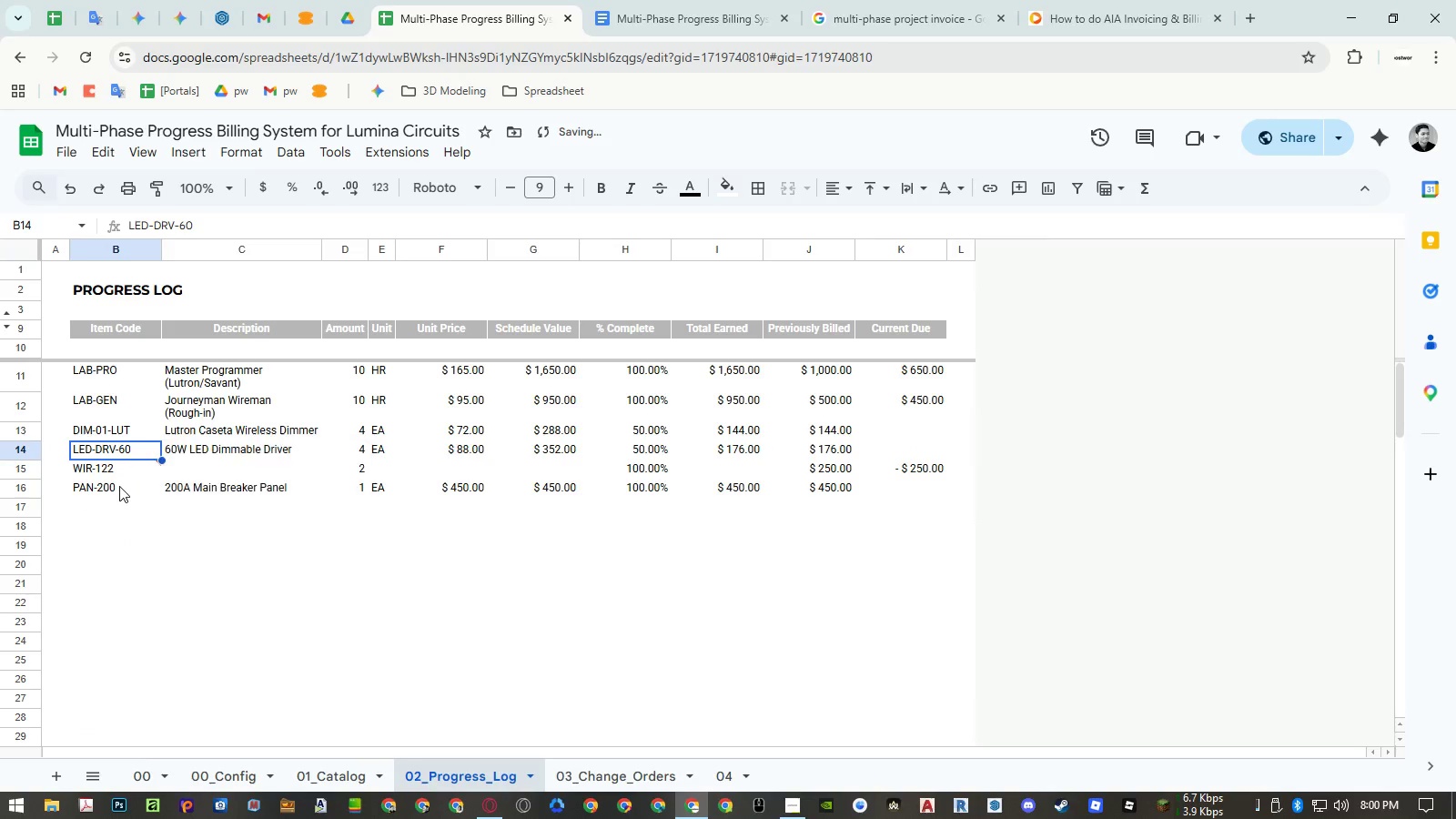 
left_click([100, 582])
 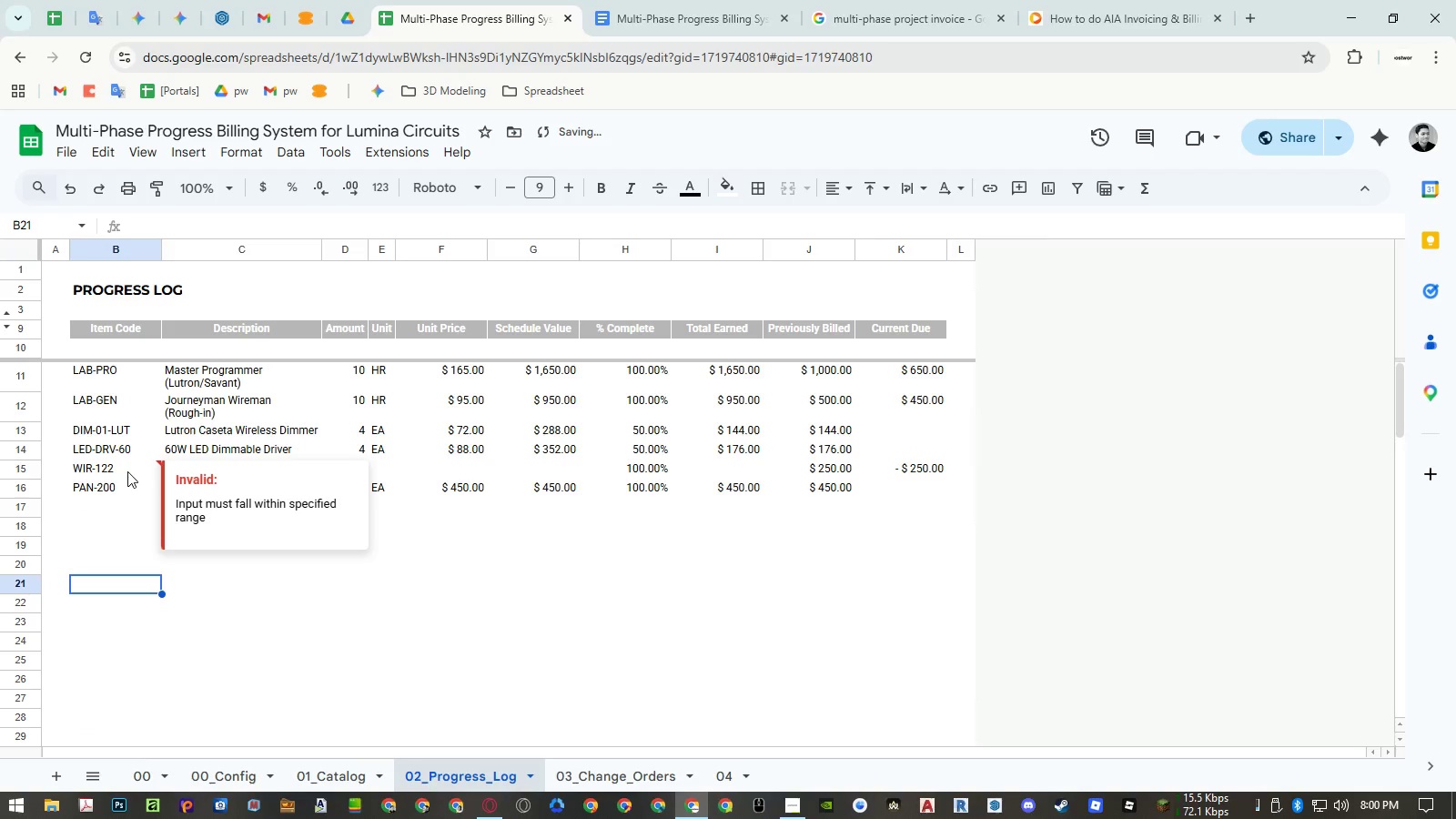 
double_click([127, 471])
 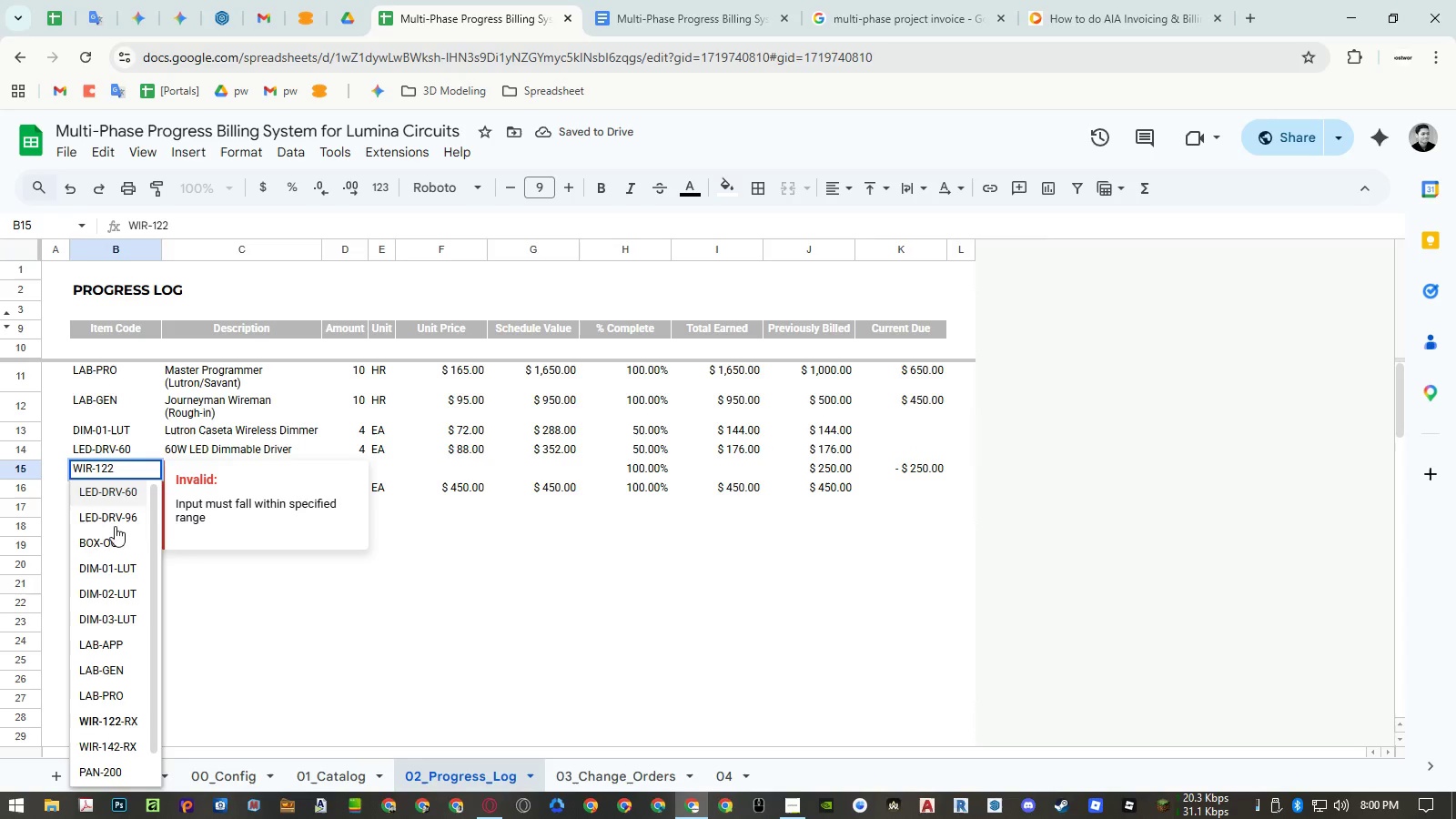 
scroll: coordinate [115, 565], scroll_direction: down, amount: 2.0
 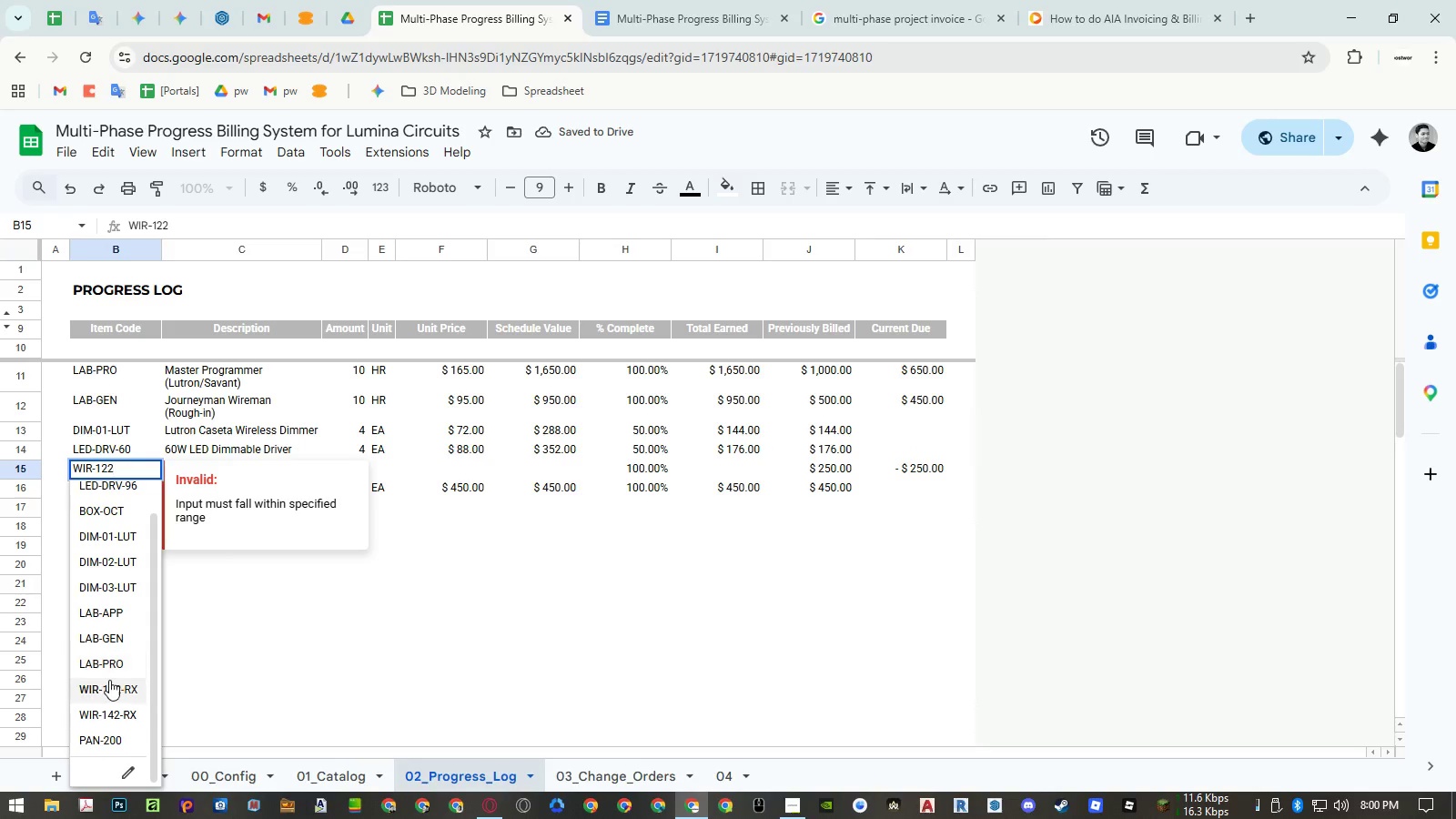 
left_click([109, 680])
 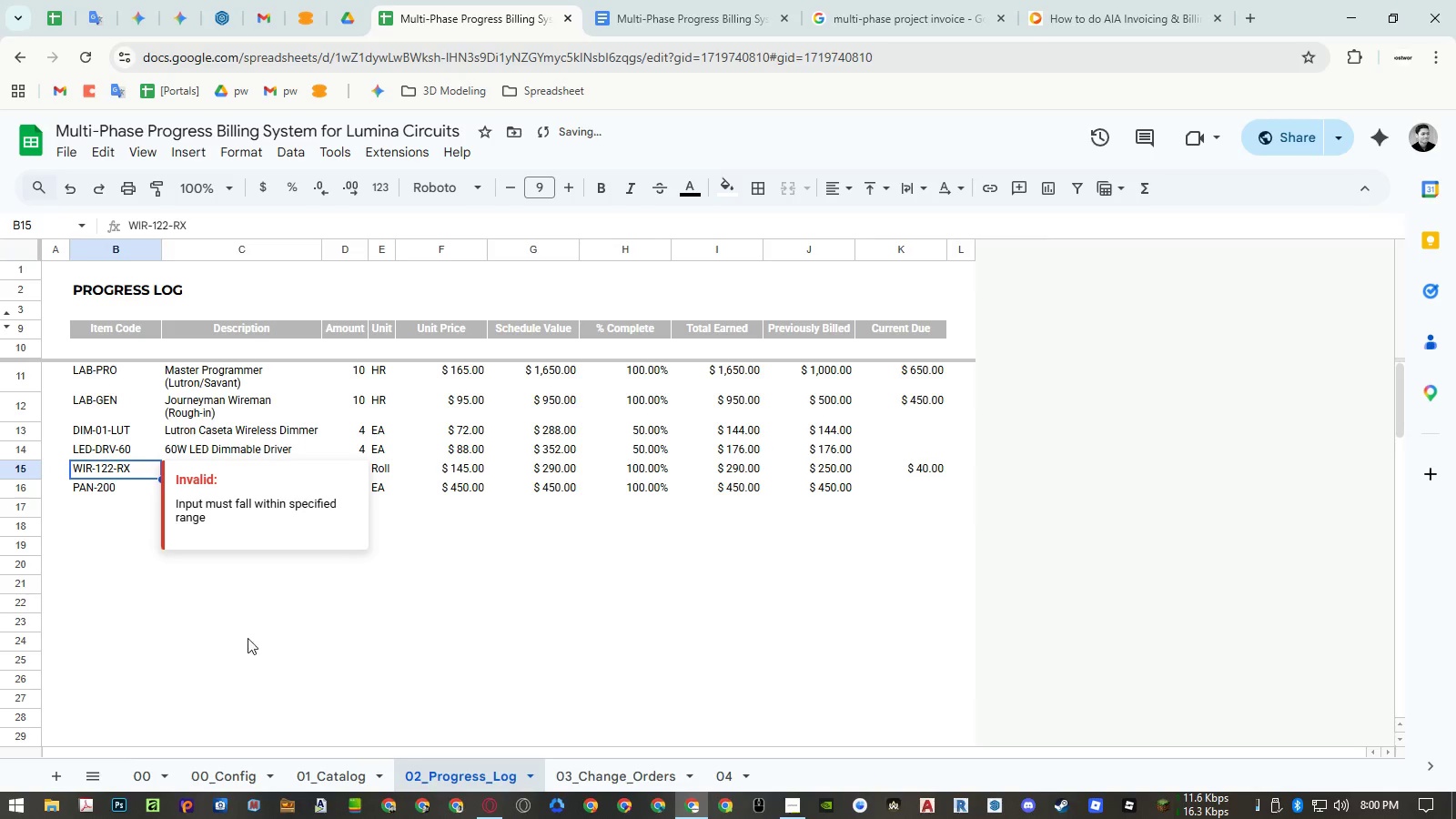 
double_click([312, 627])
 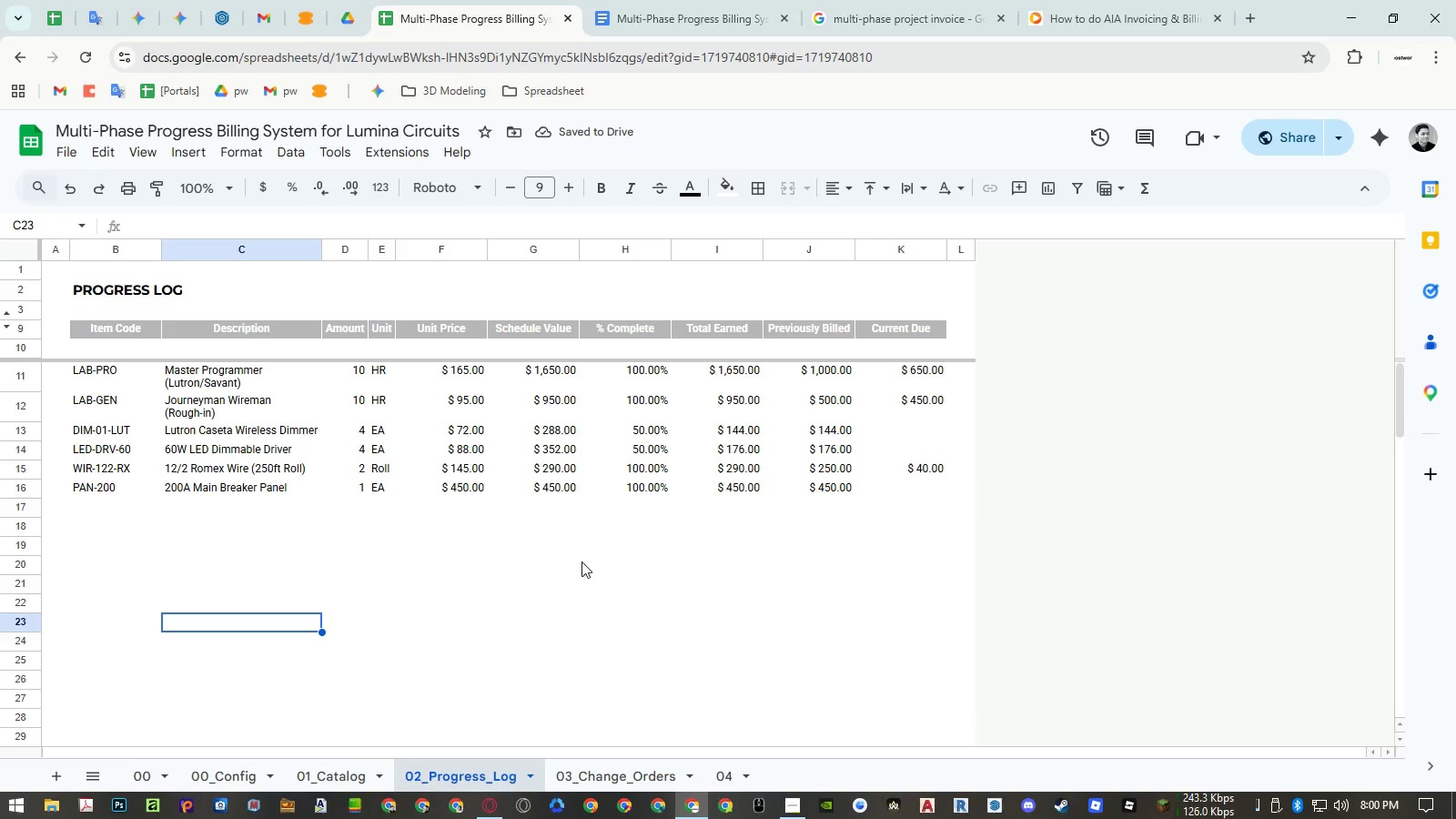 
wait(8.77)
 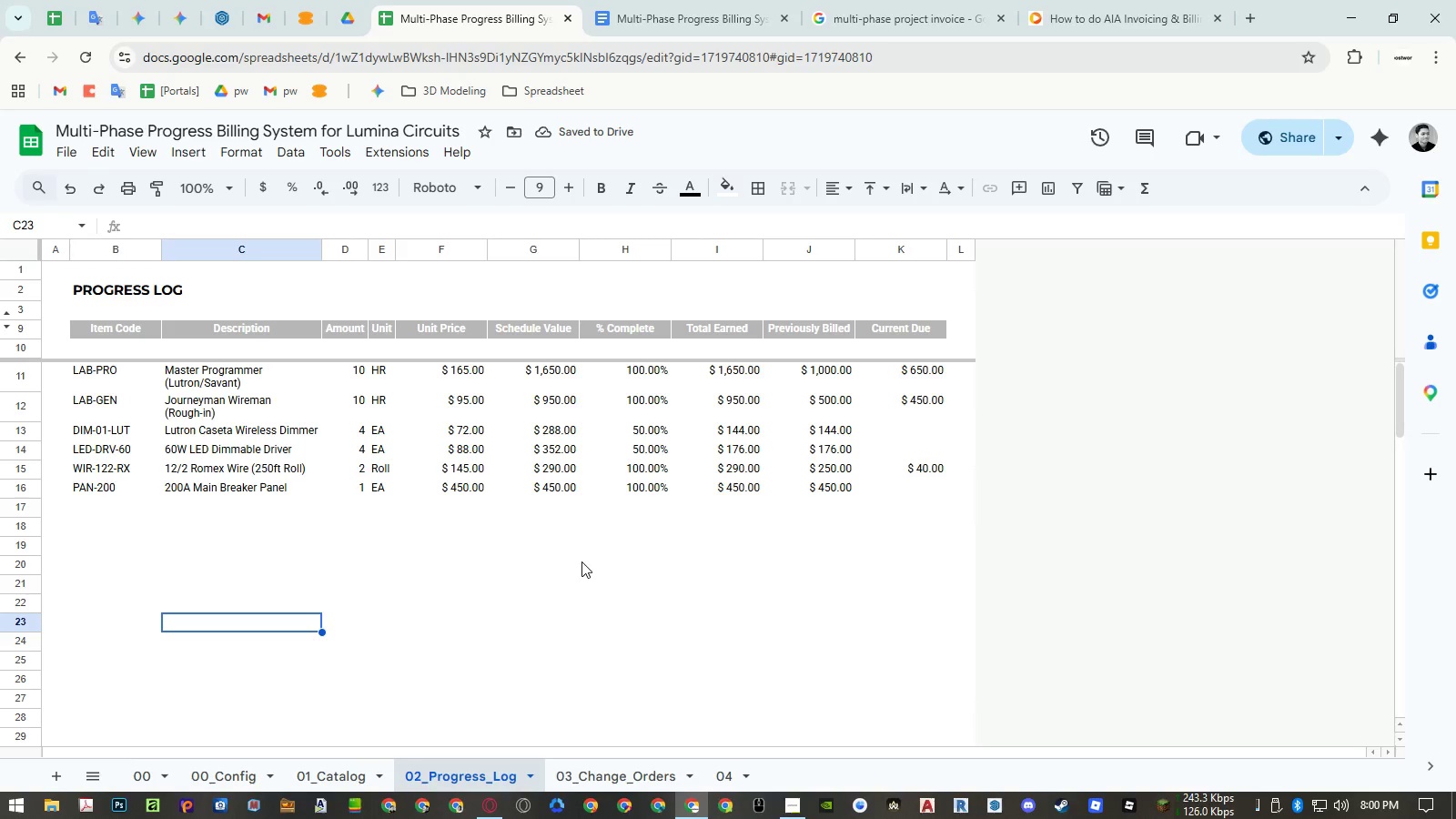 
left_click_drag(start_coordinate=[917, 372], to_coordinate=[917, 818])
 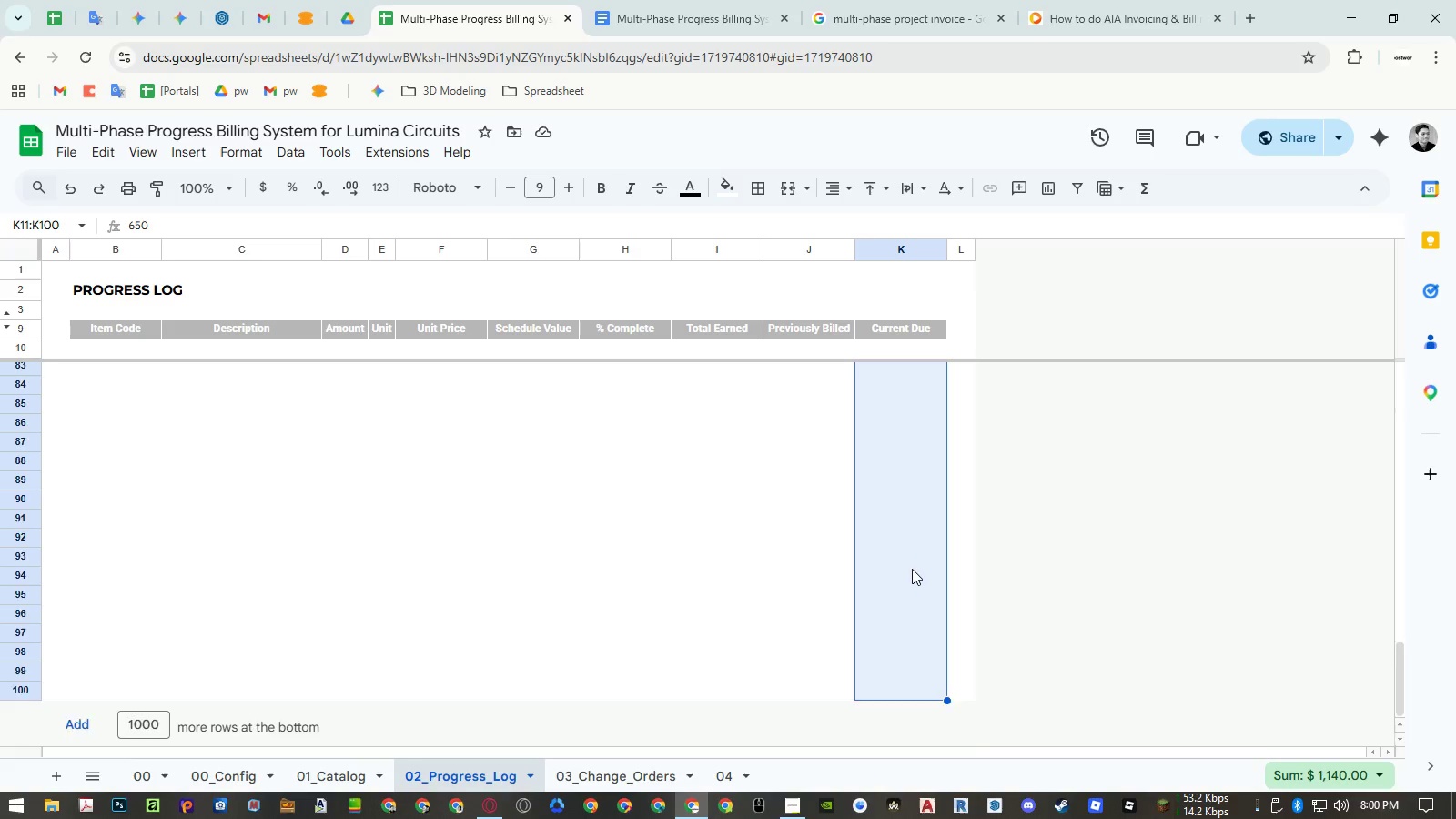 
scroll: coordinate [922, 527], scroll_direction: up, amount: 25.0
 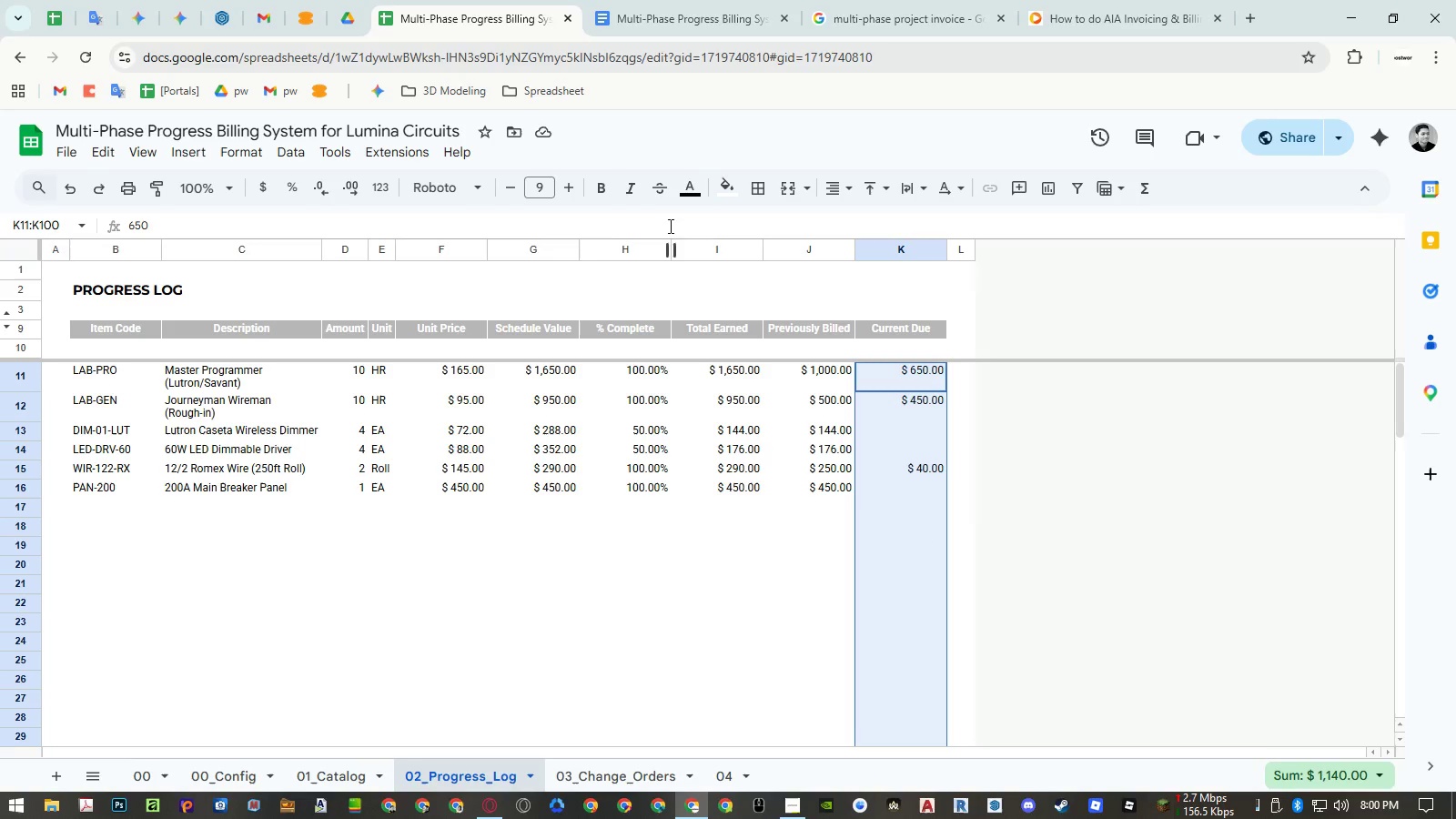 
left_click([682, 198])
 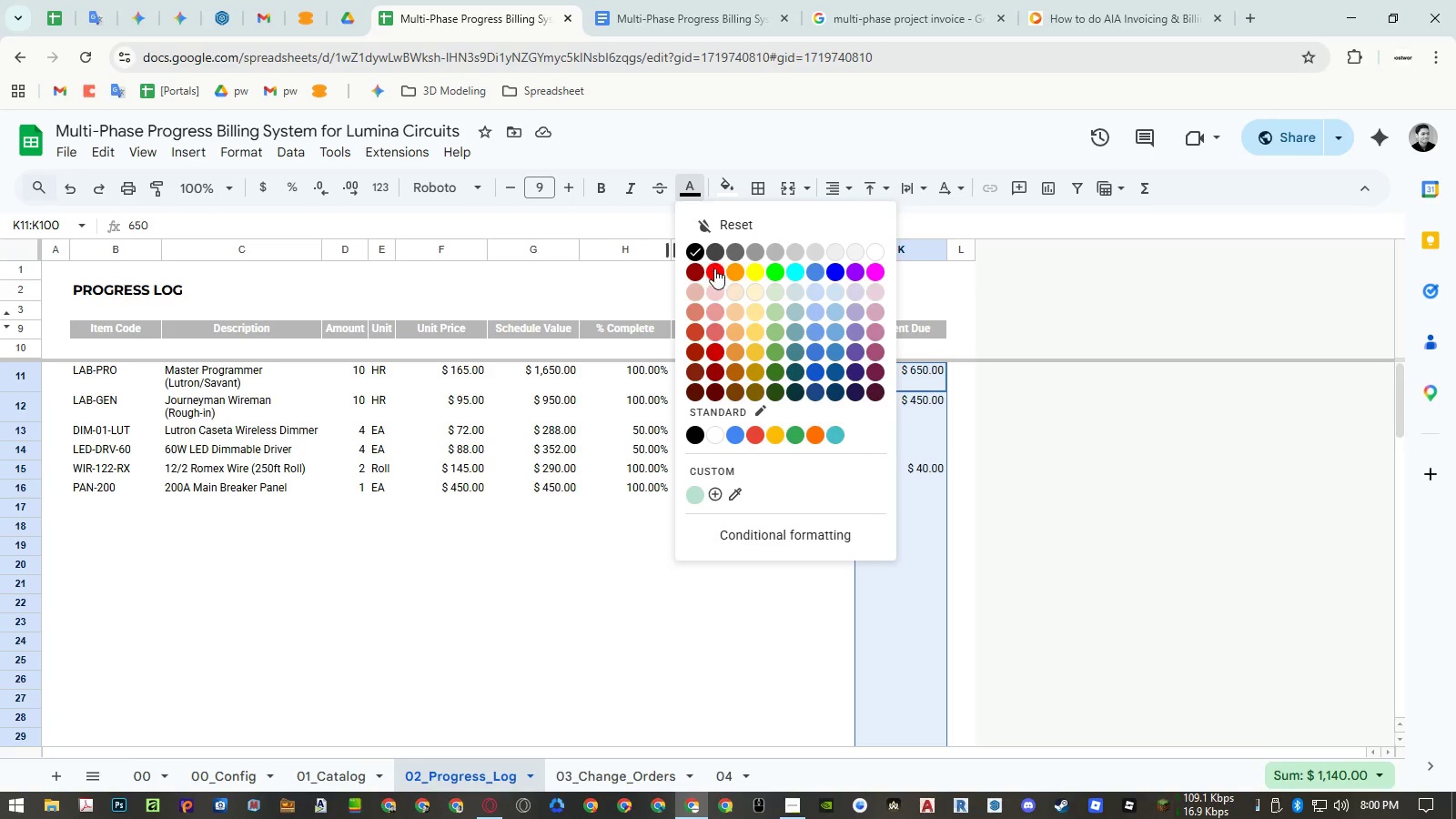 
left_click([726, 270])
 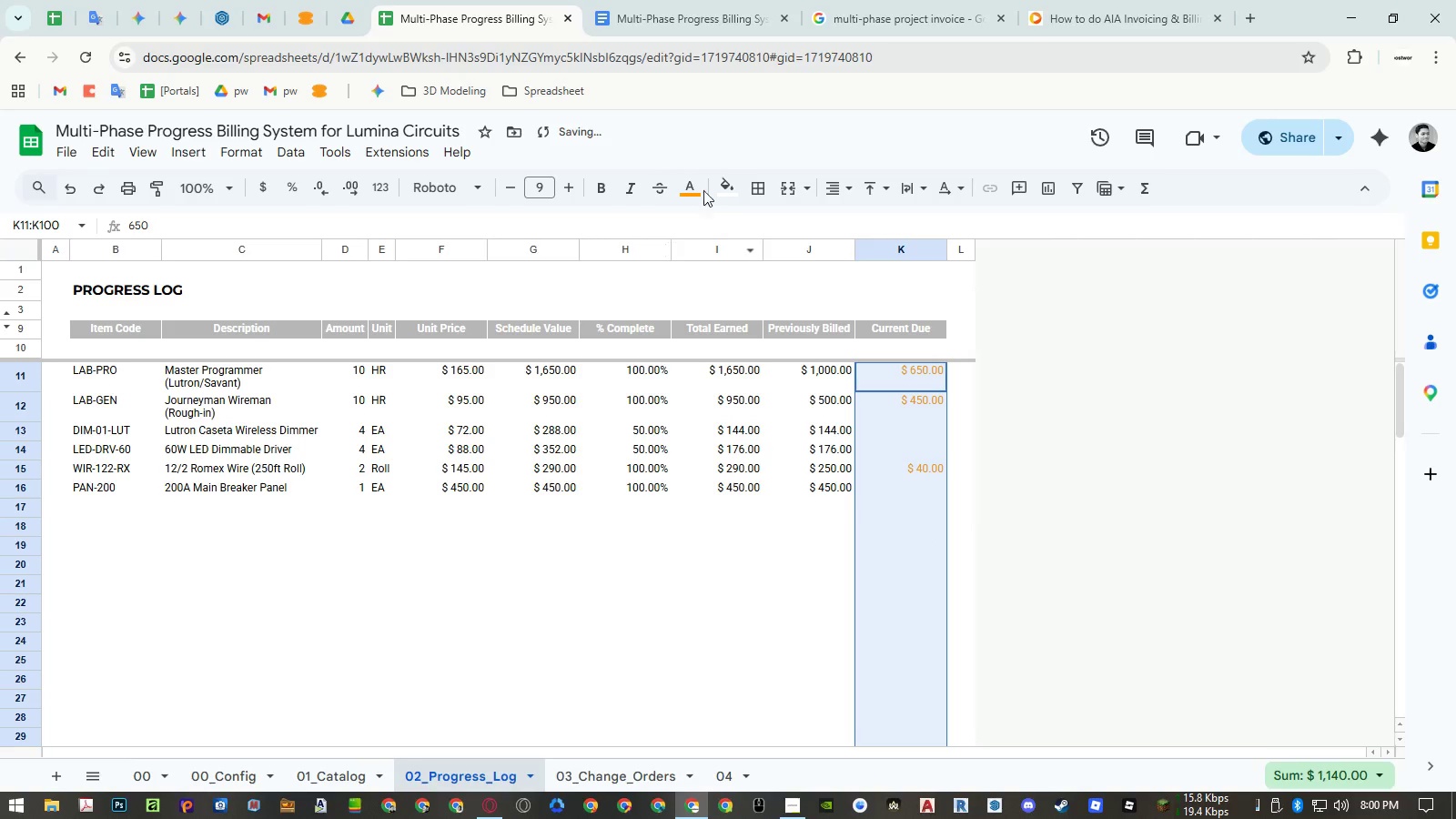 
left_click([691, 183])
 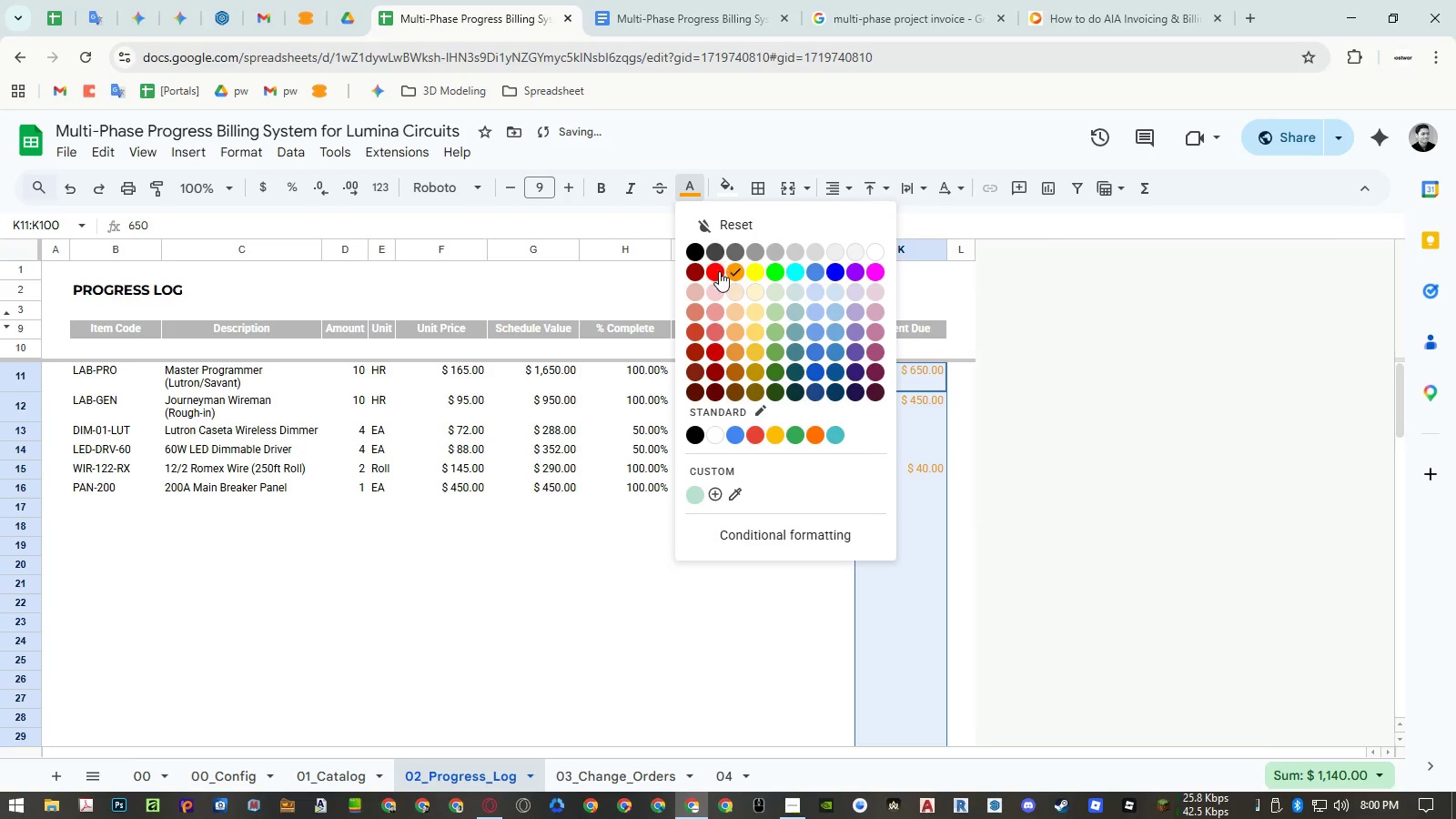 
left_click([719, 271])
 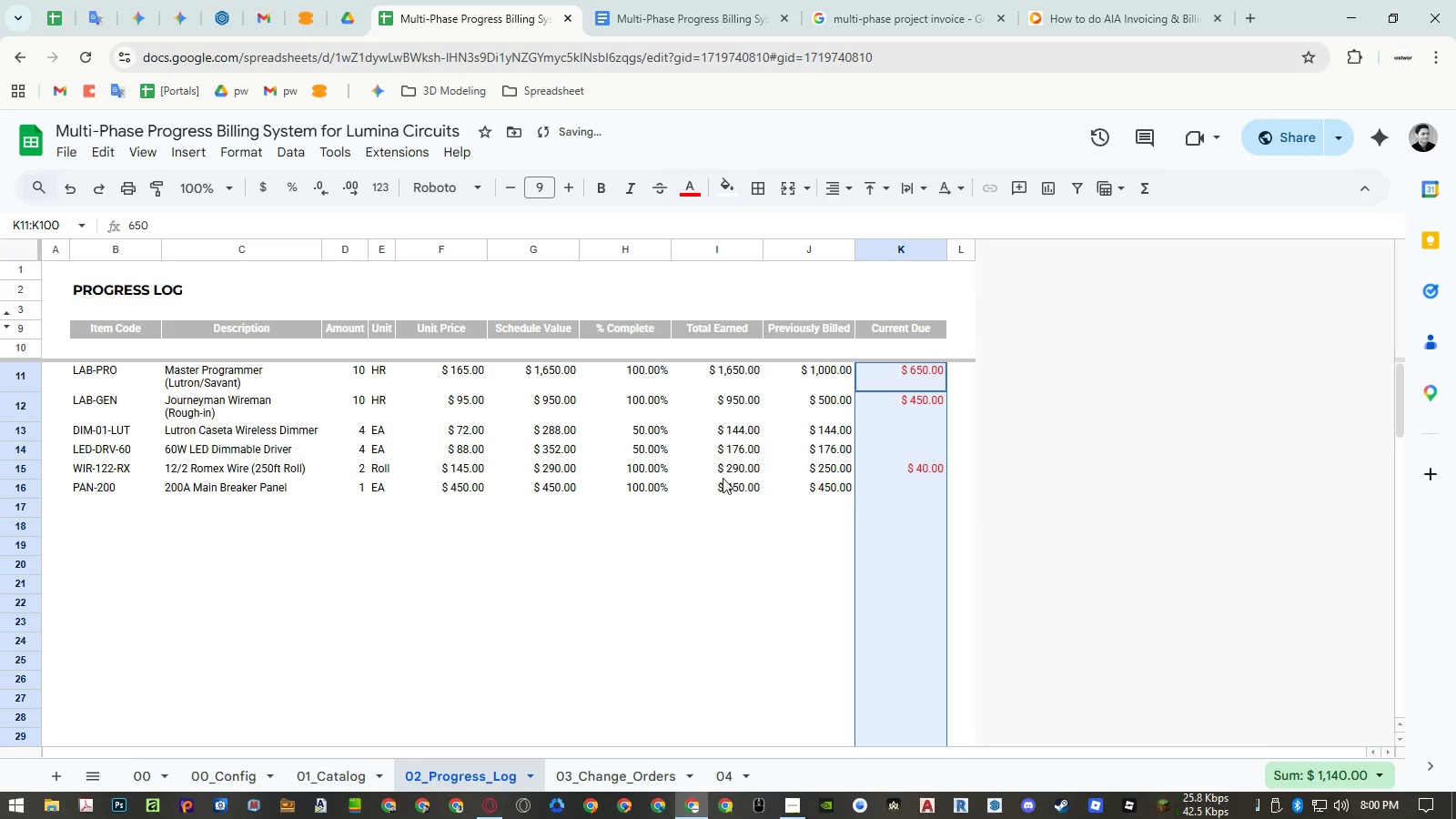 
left_click([720, 492])
 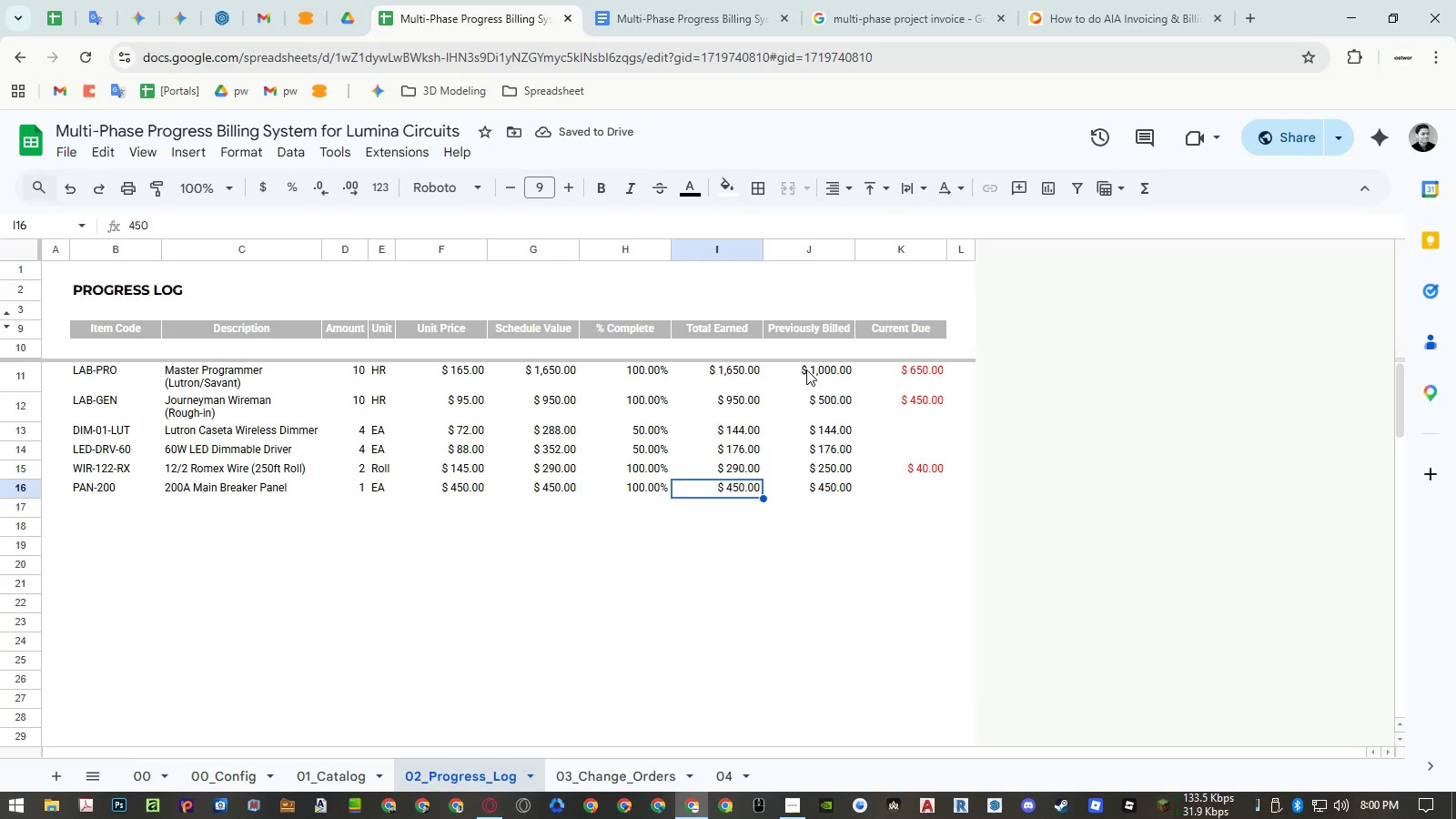 
left_click([729, 370])
 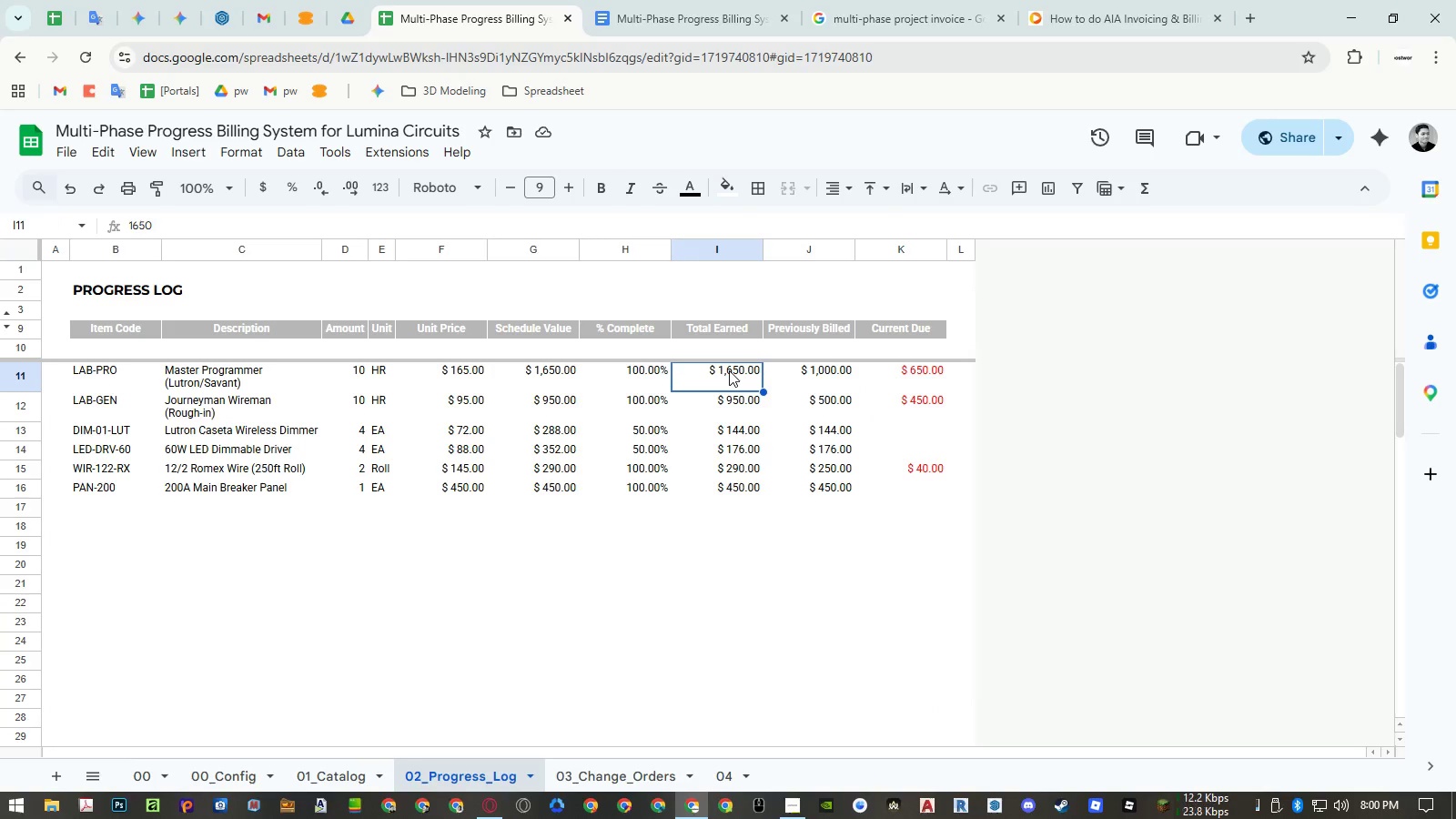 
left_click_drag(start_coordinate=[729, 370], to_coordinate=[720, 818])
 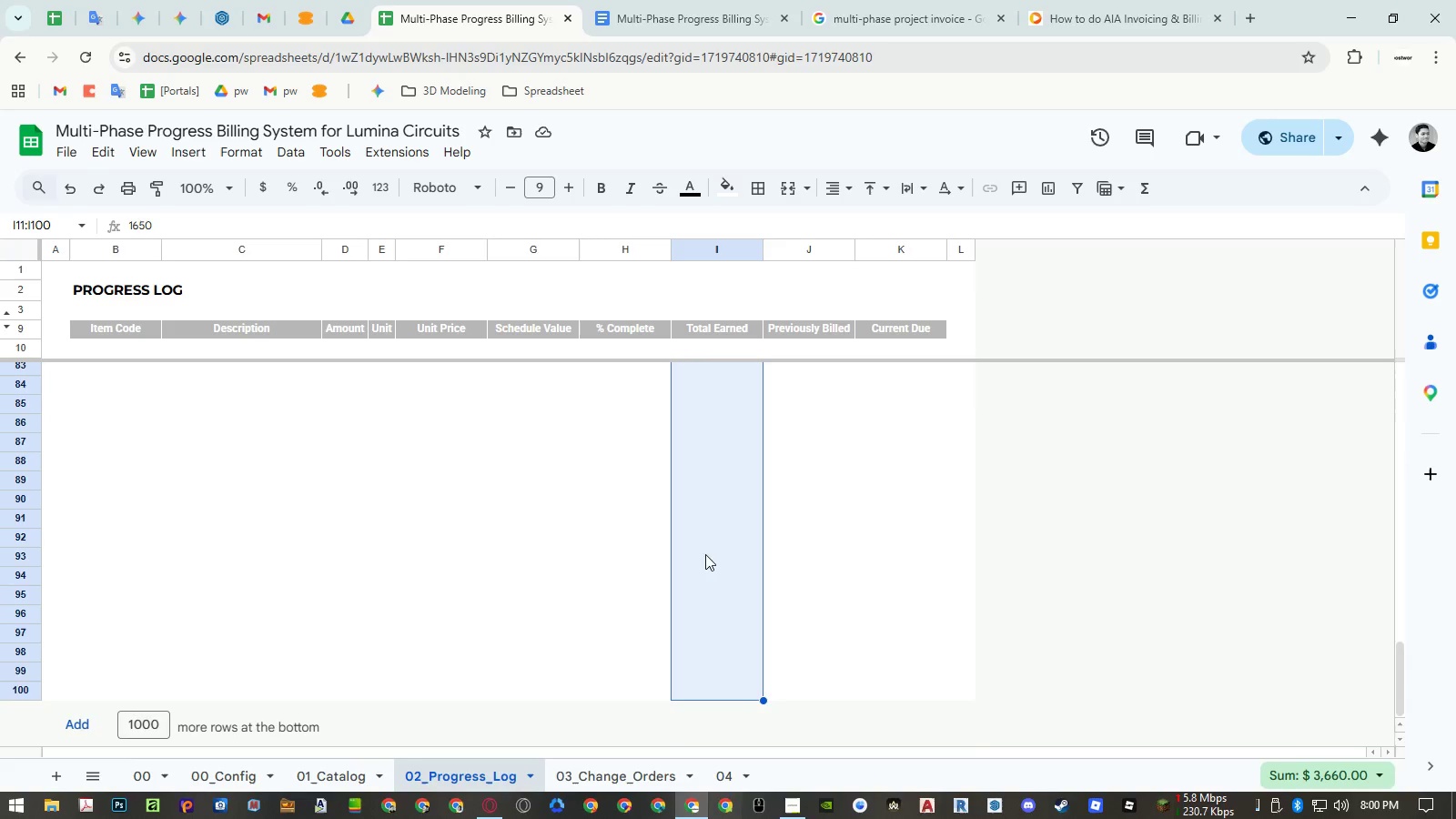 
scroll: coordinate [745, 430], scroll_direction: up, amount: 25.0
 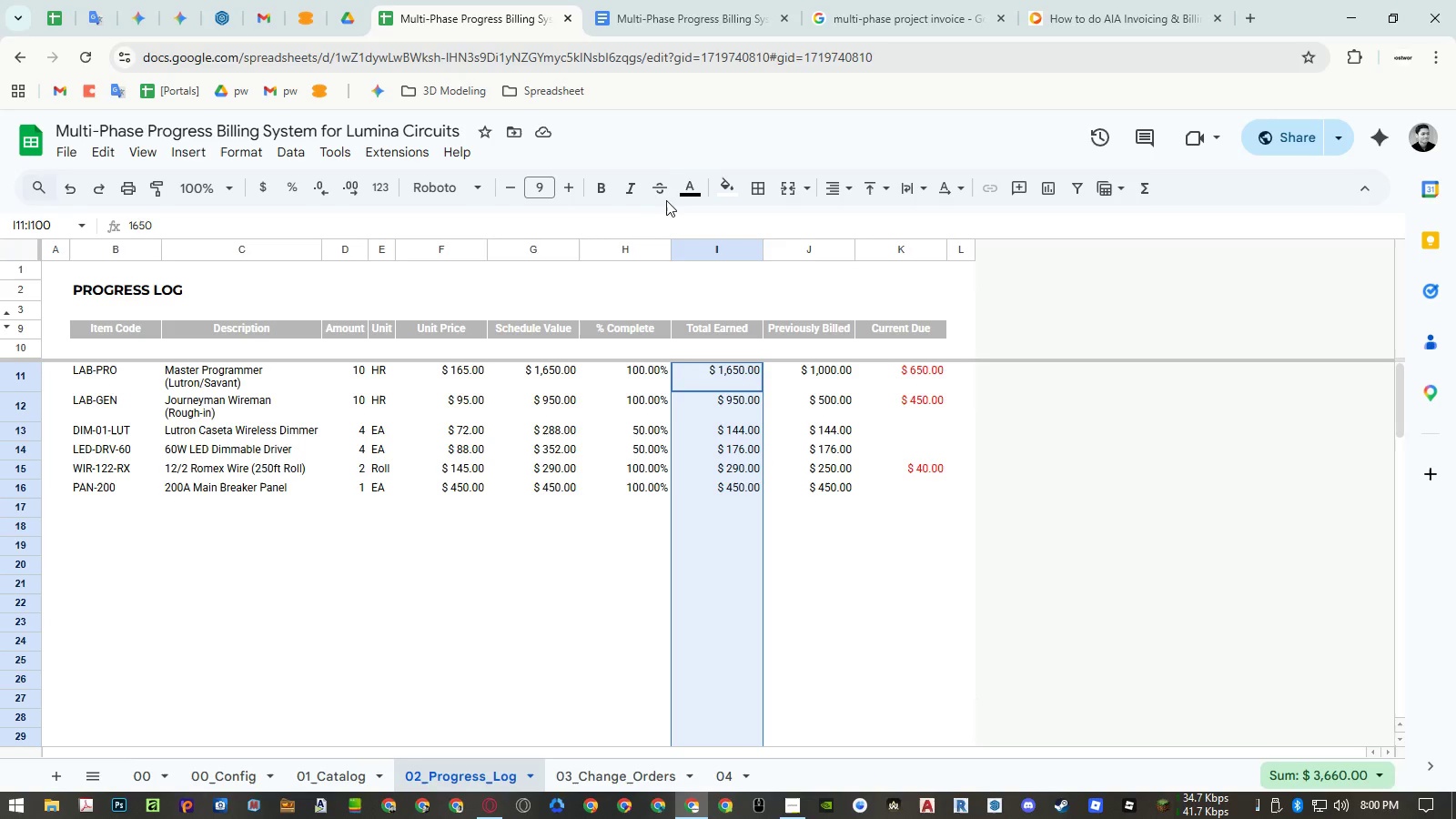 
left_click([684, 194])
 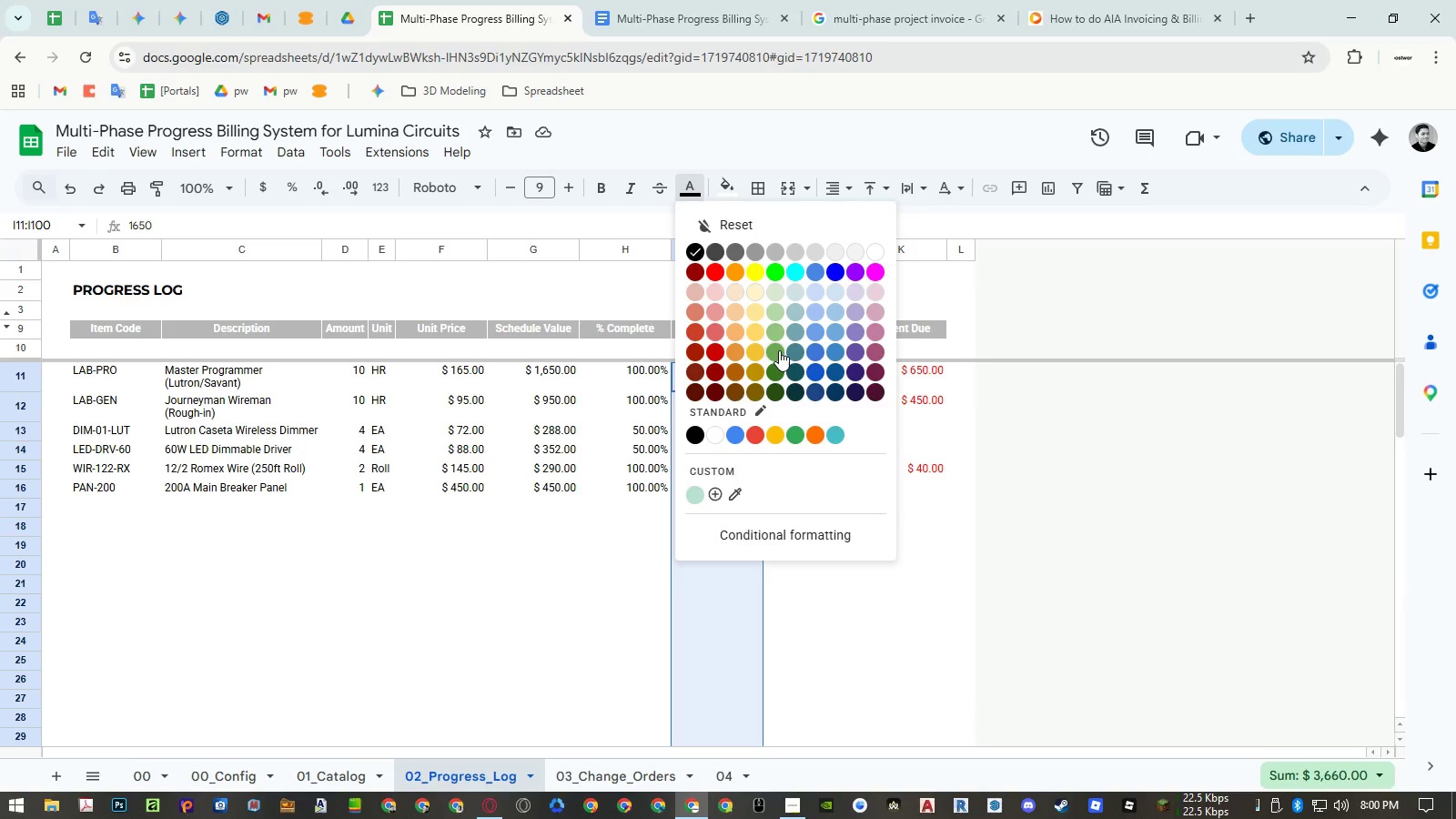 
left_click([779, 350])
 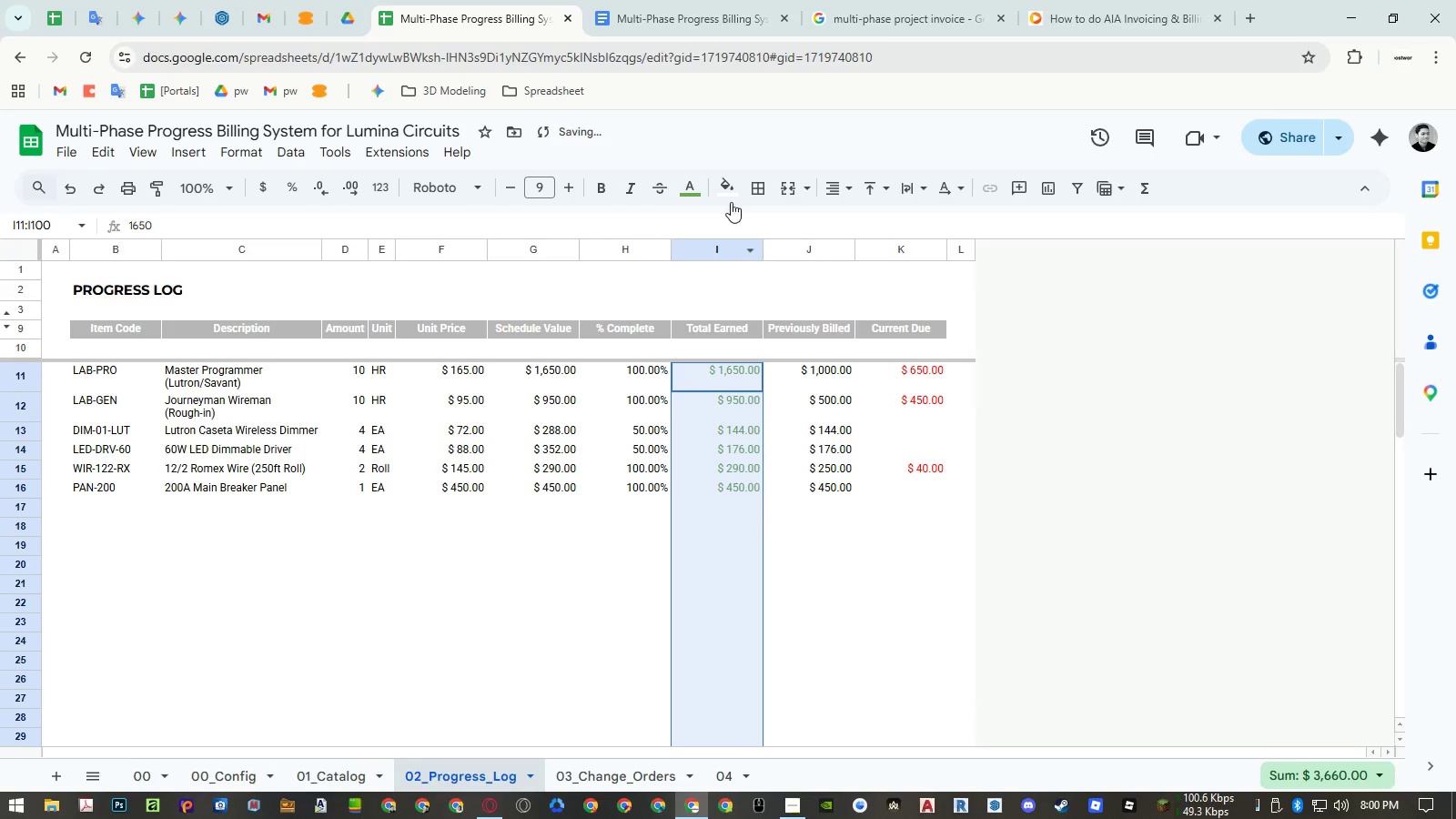 
left_click([693, 184])
 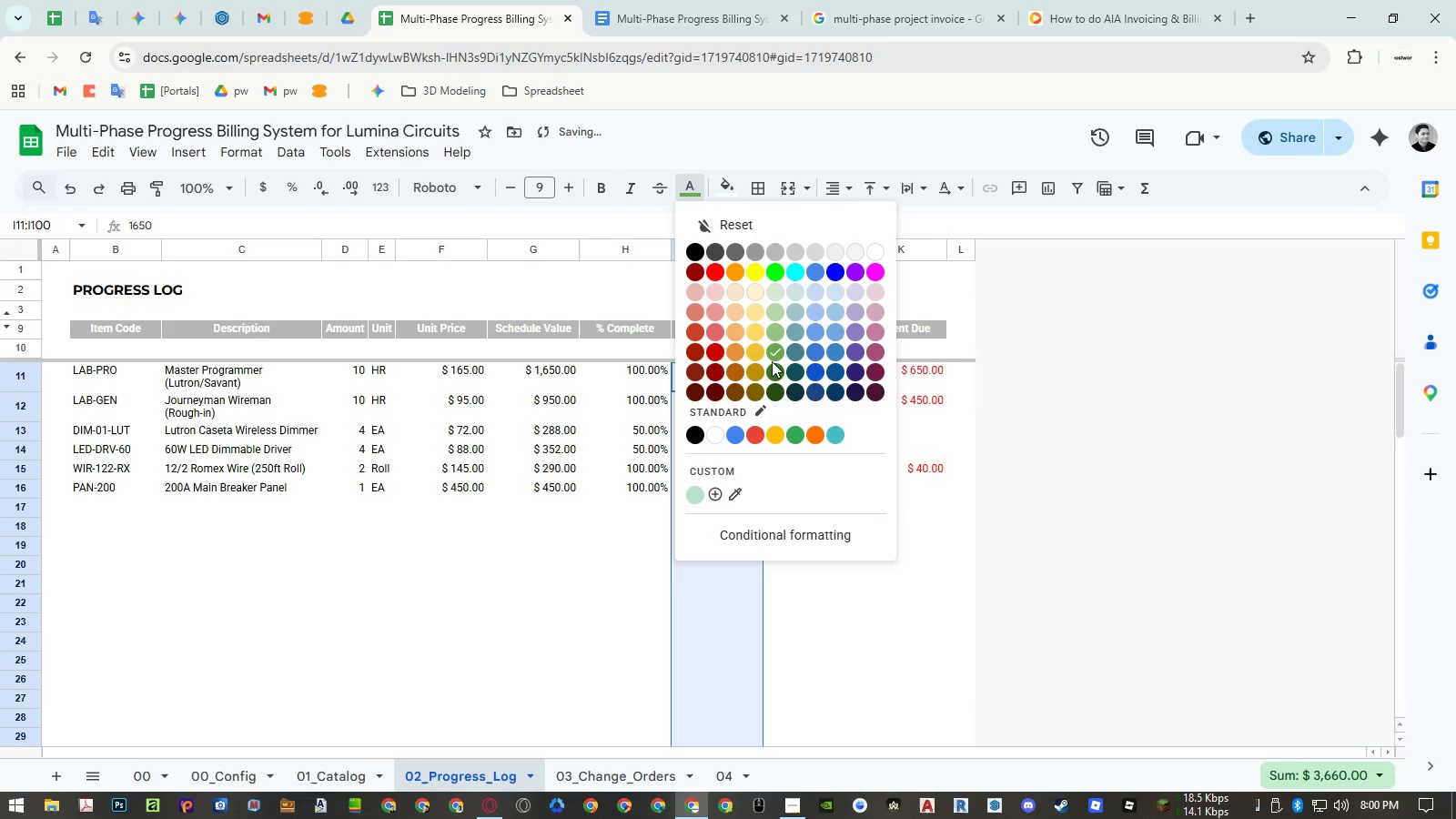 
left_click([775, 368])
 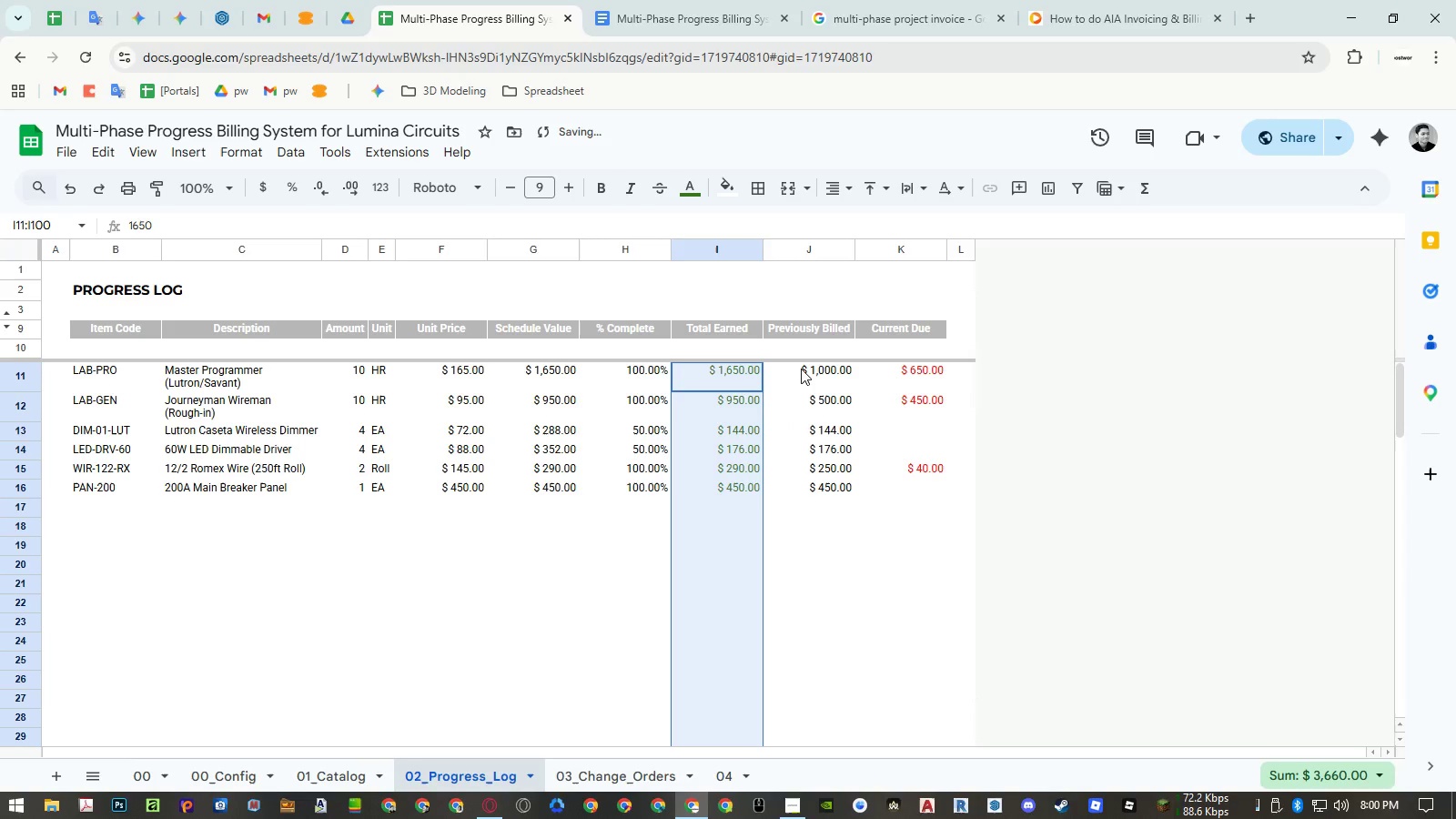 
left_click_drag(start_coordinate=[803, 369], to_coordinate=[834, 818])
 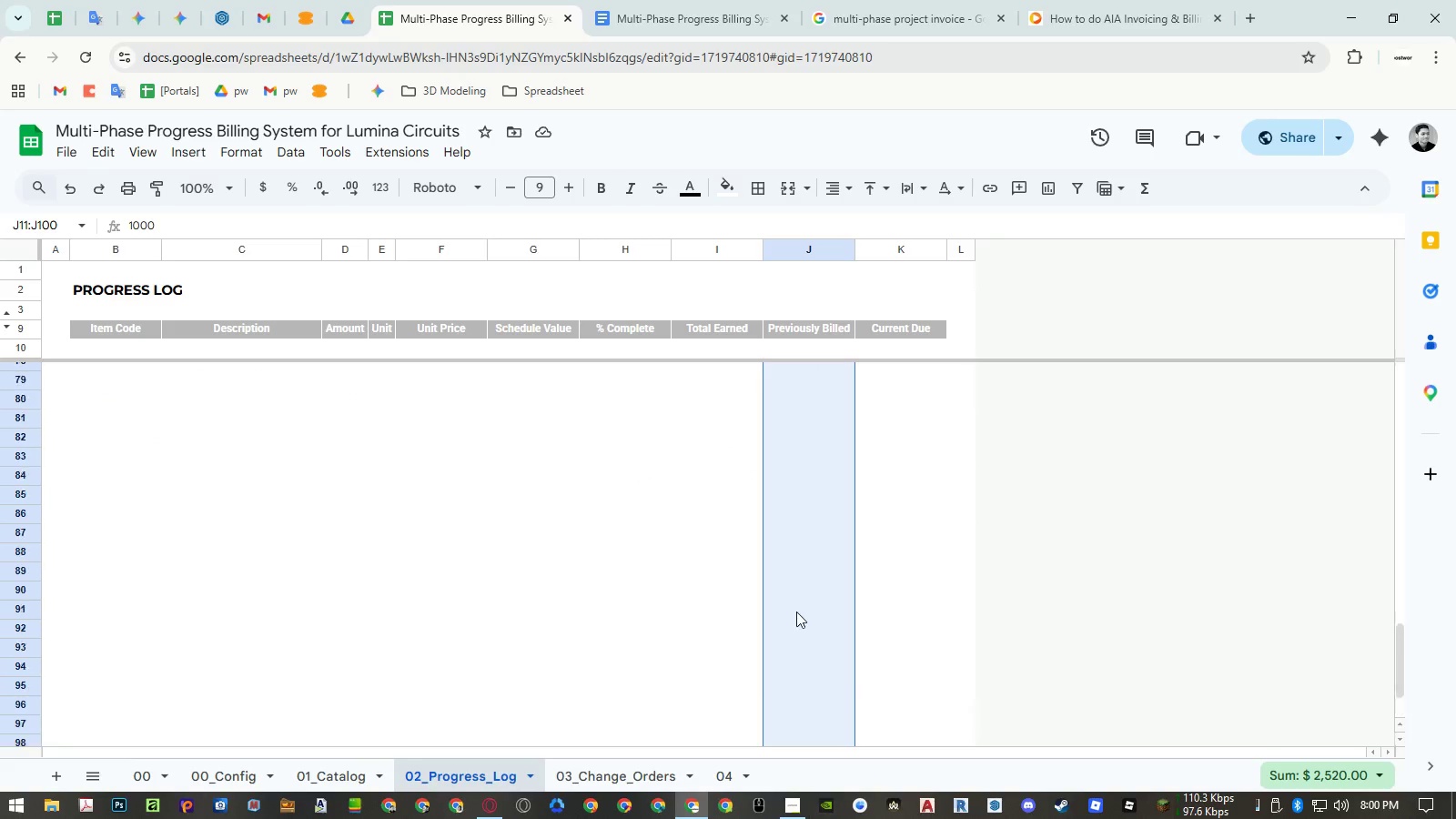 
scroll: coordinate [807, 577], scroll_direction: up, amount: 26.0
 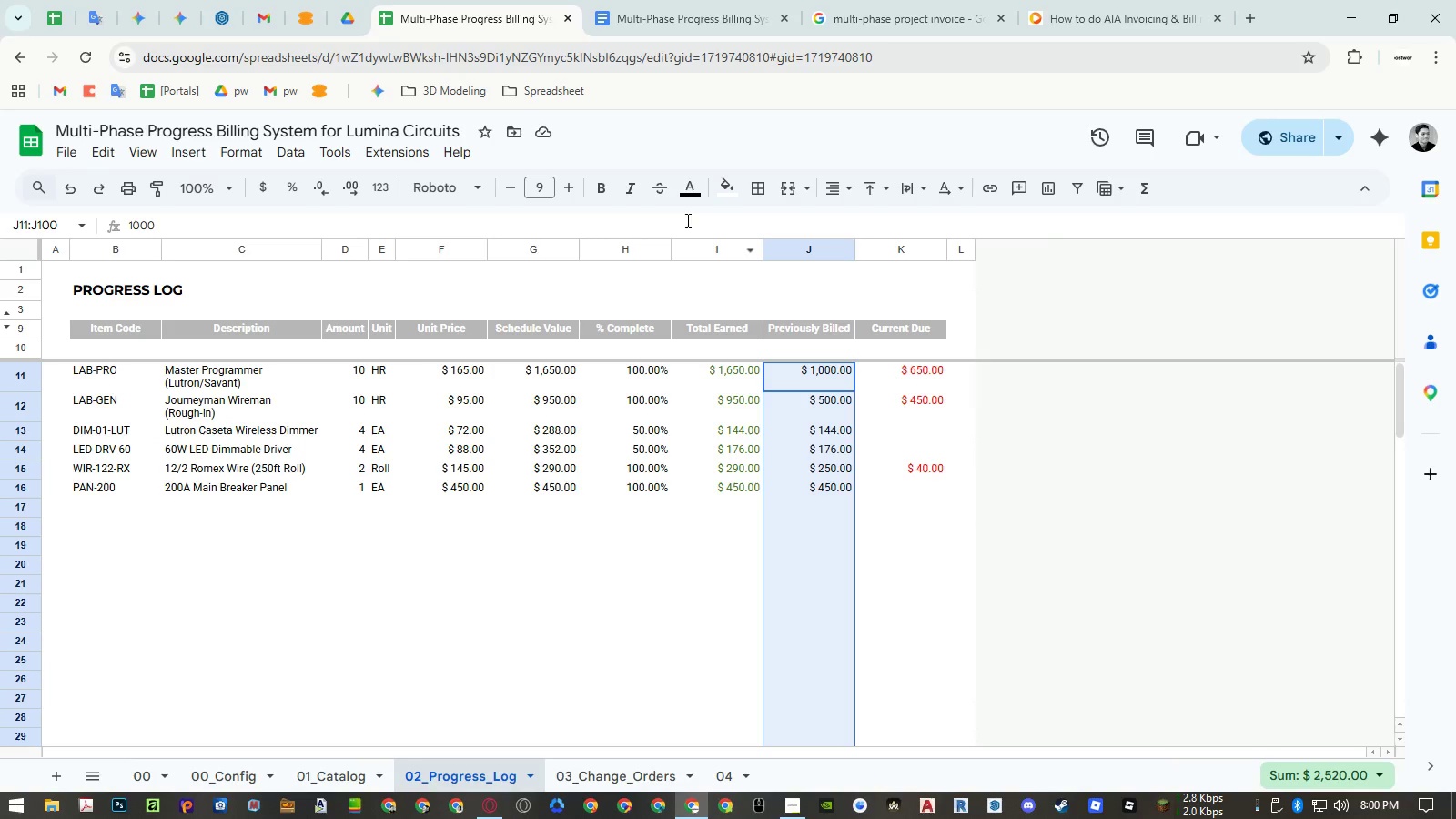 
left_click([689, 200])
 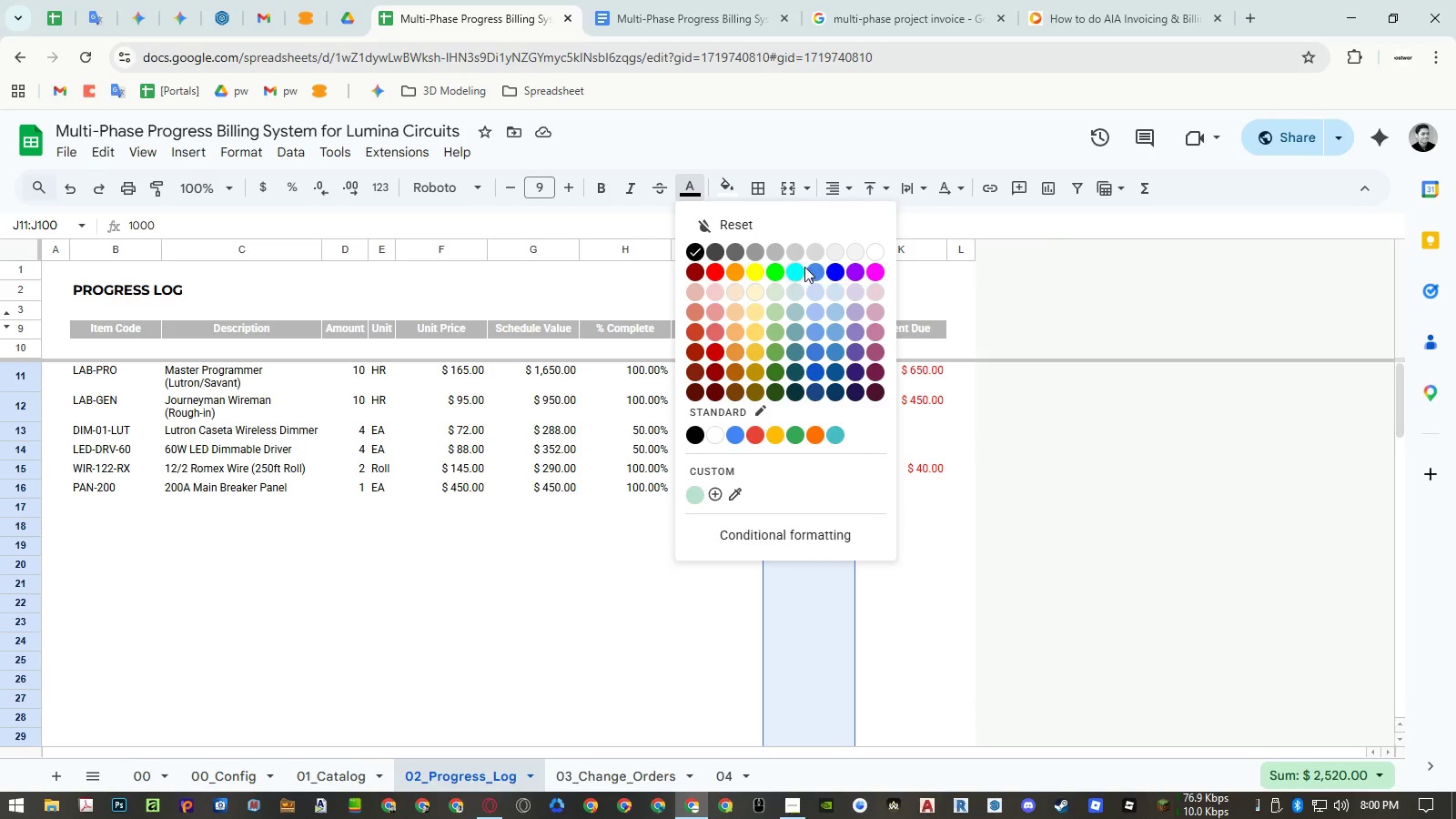 
left_click([817, 270])
 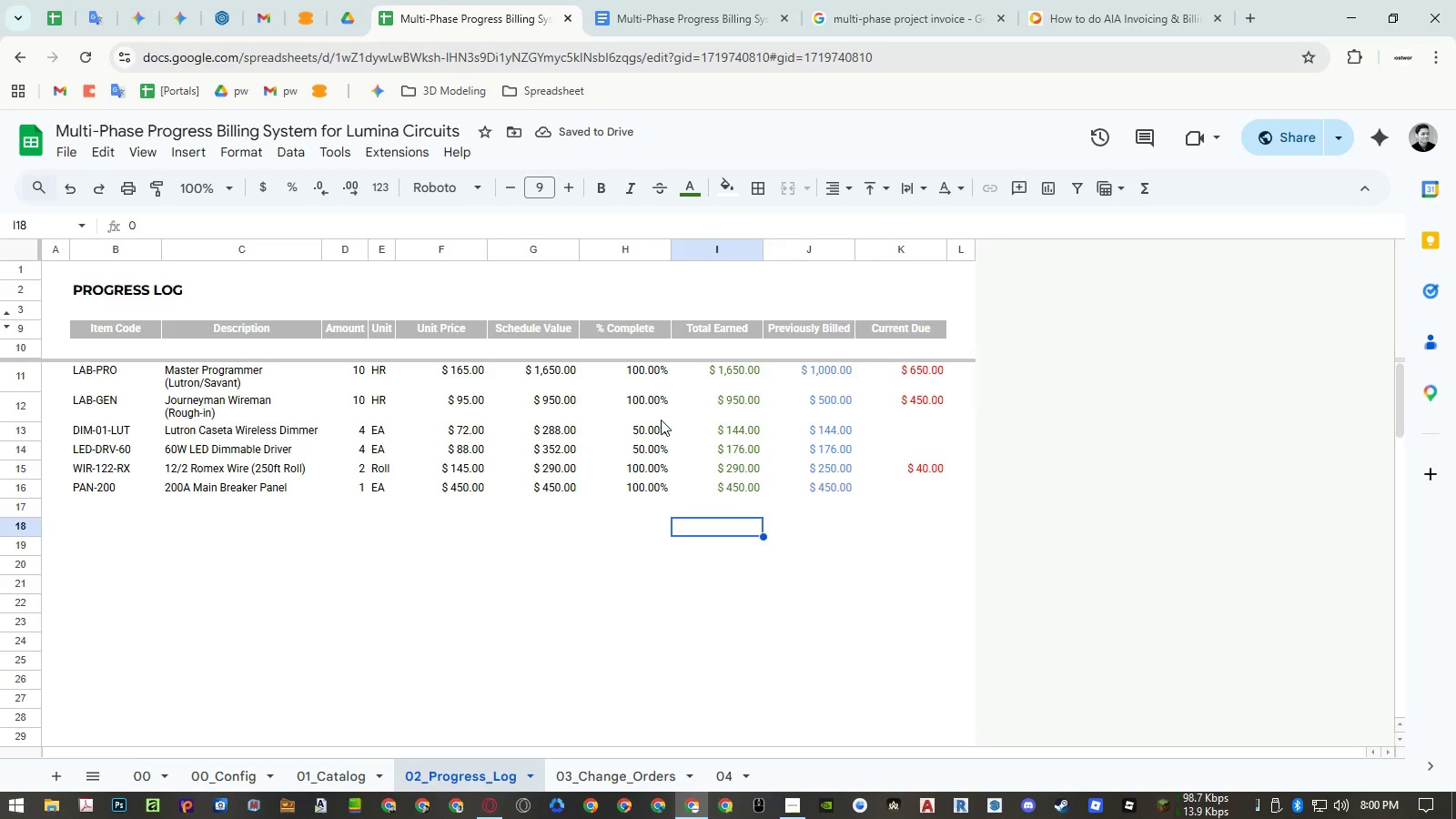 
left_click([632, 377])
 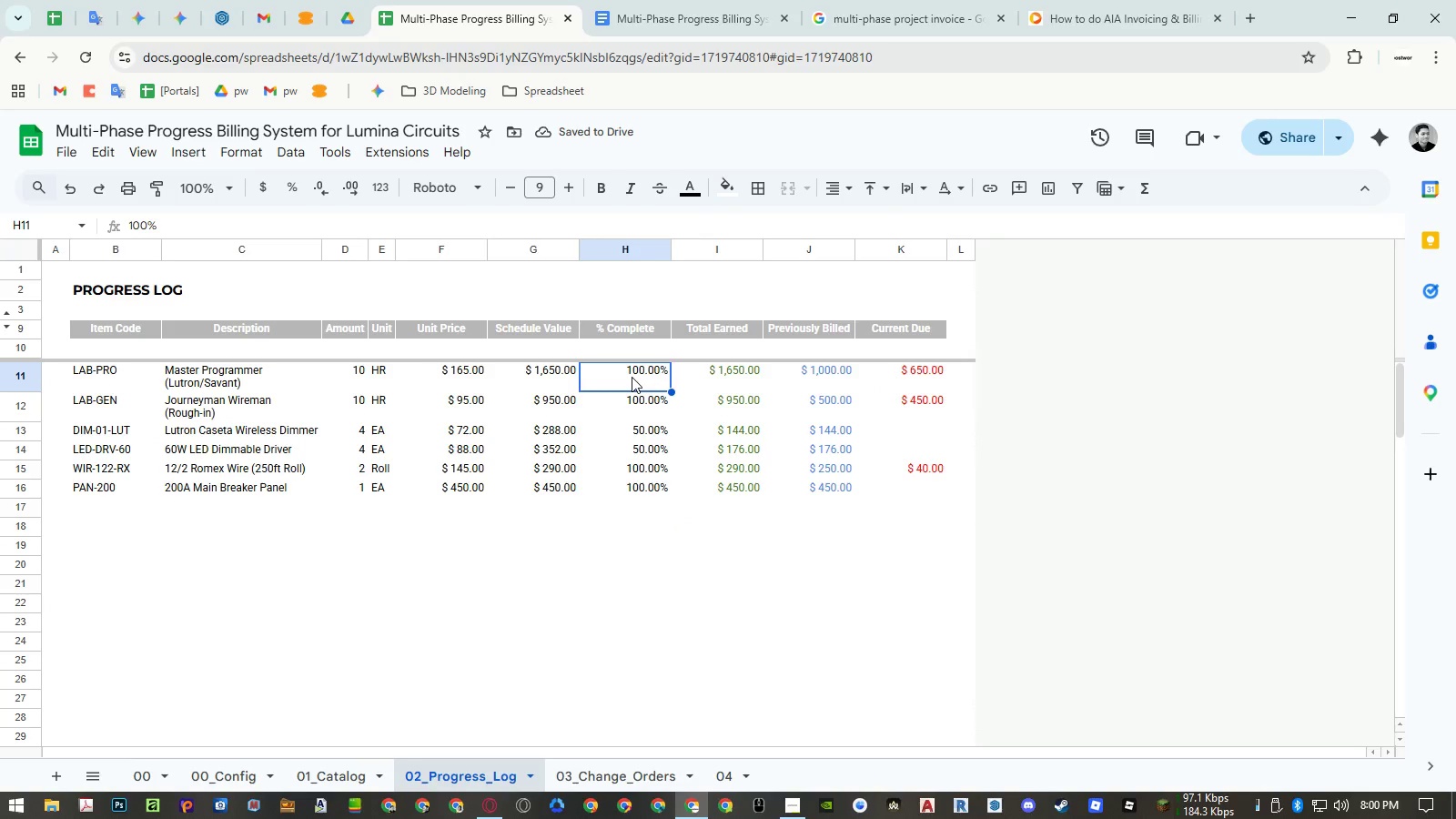 
key(Control+ArrowDown)
 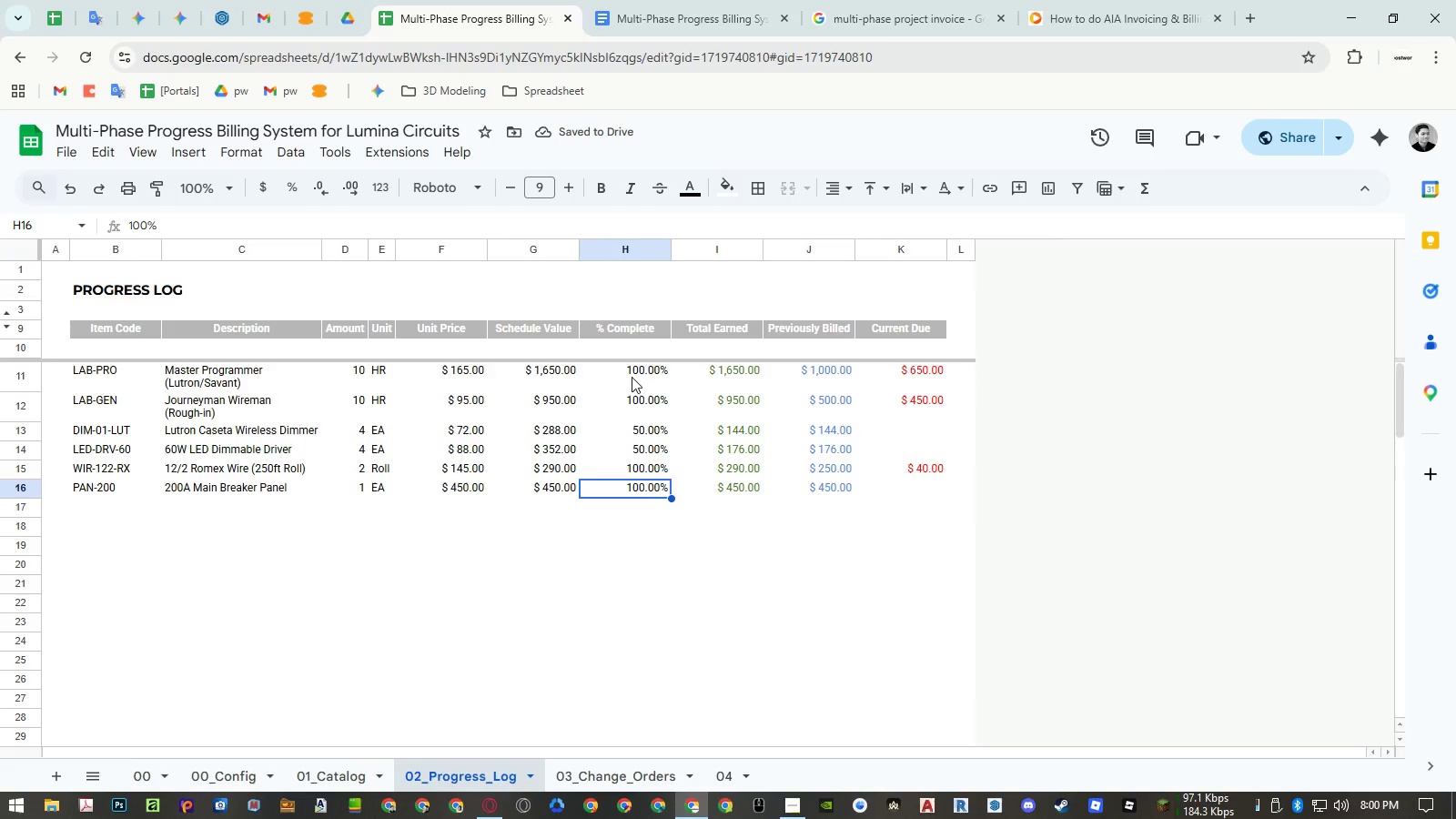 
key(Control+ArrowDown)
 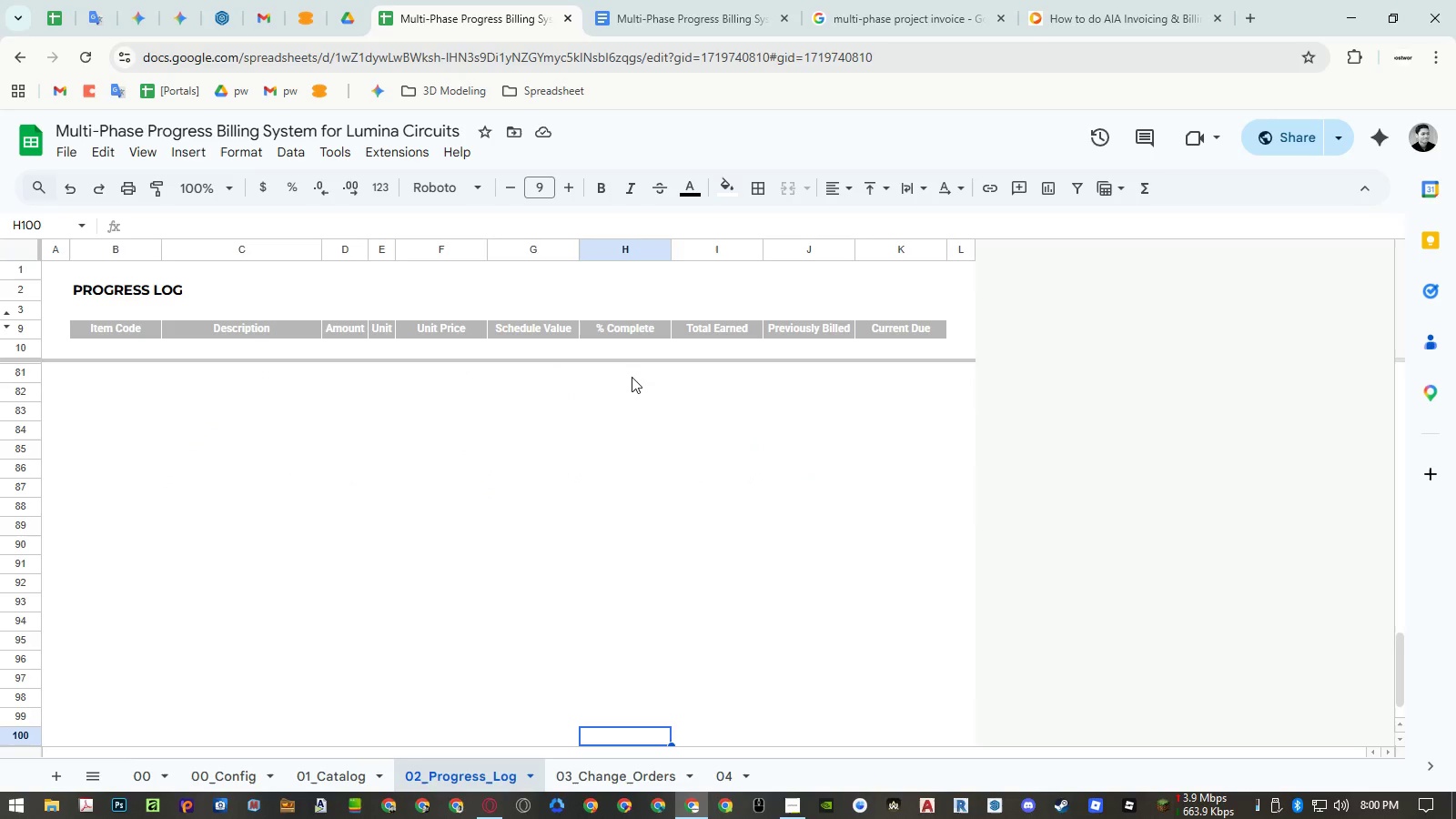 
key(Control+Shift+ArrowUp)
 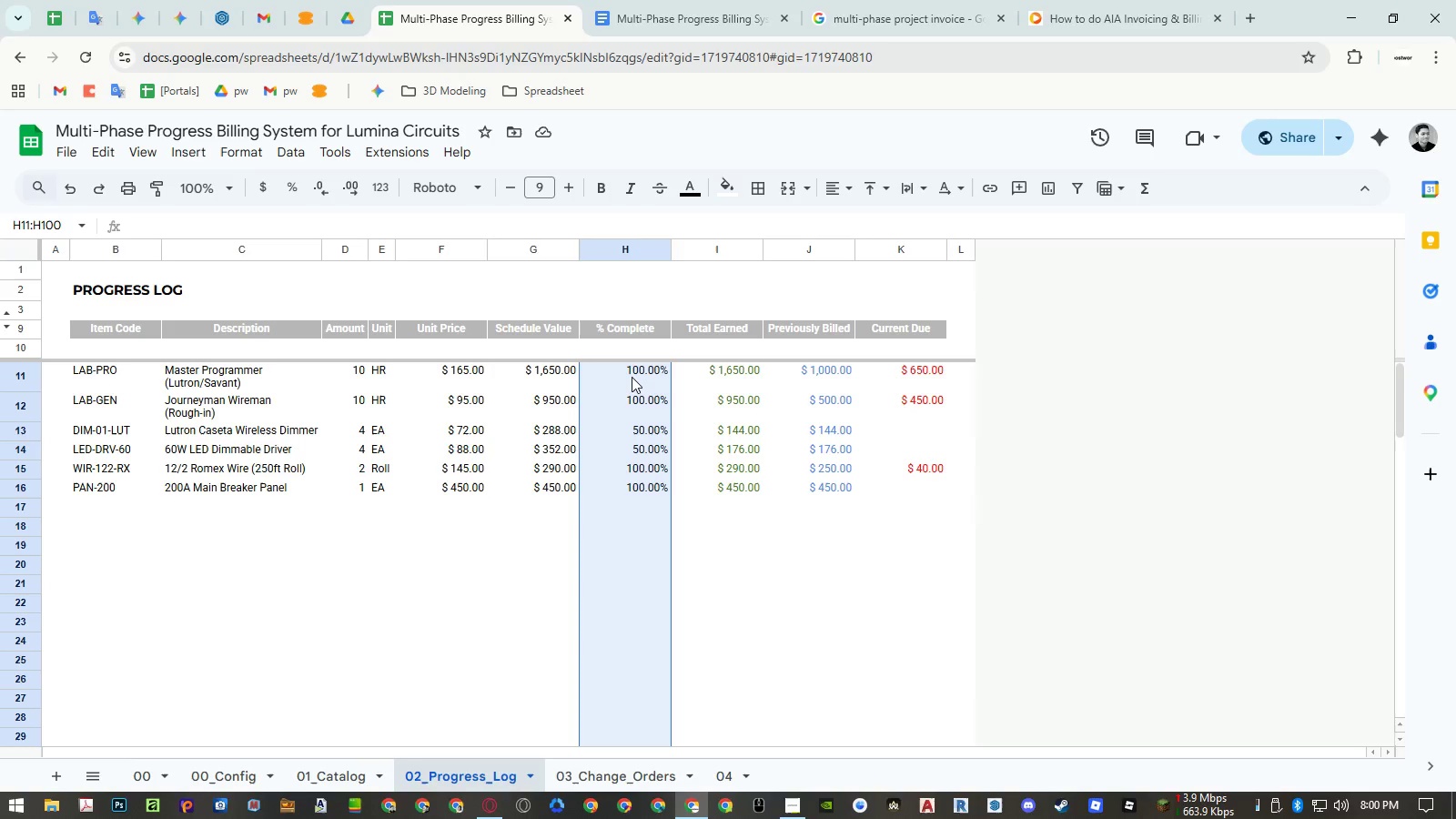 
key(Control+Shift+ArrowUp)
 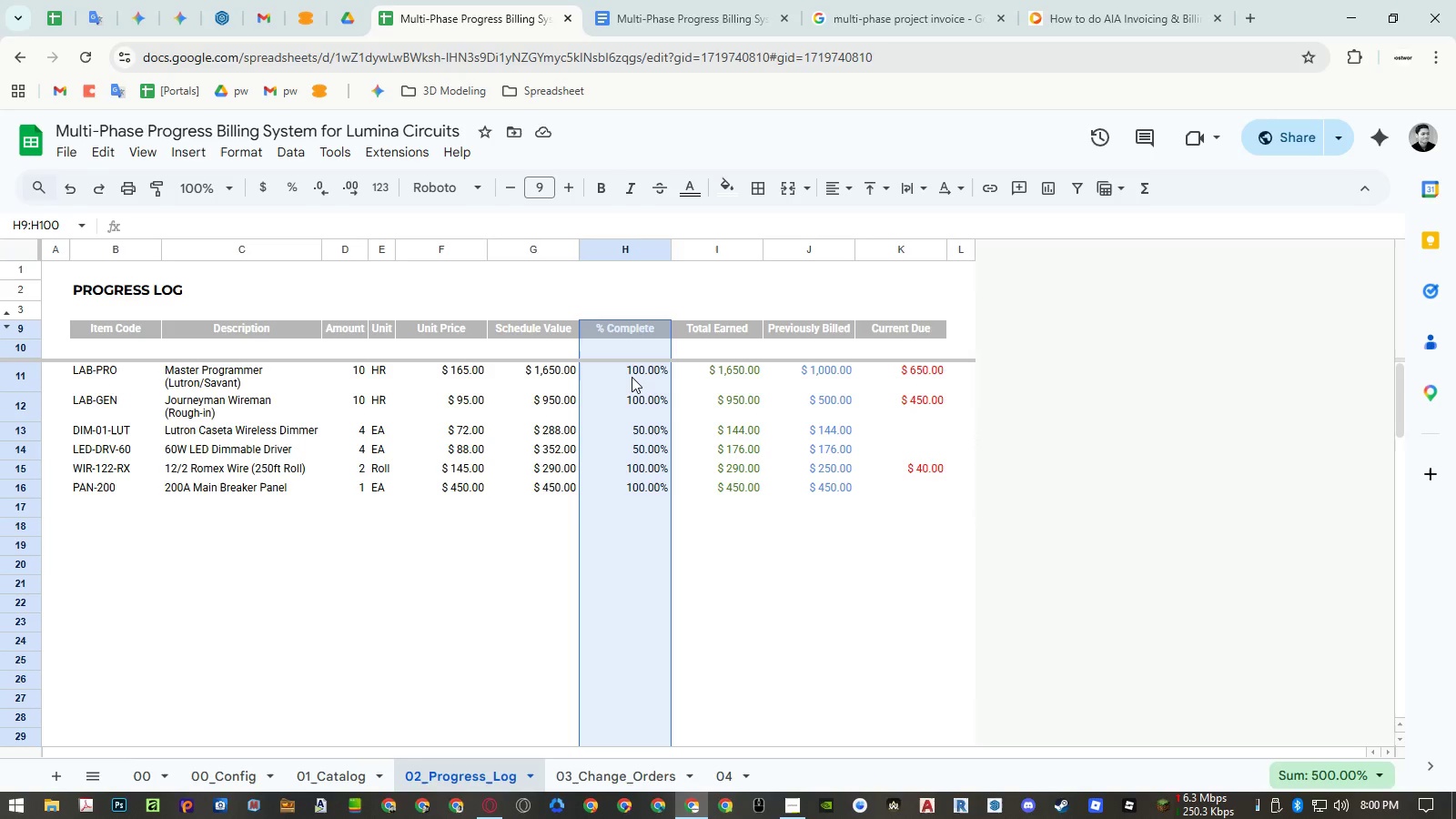 
key(Control+Shift+ArrowUp)
 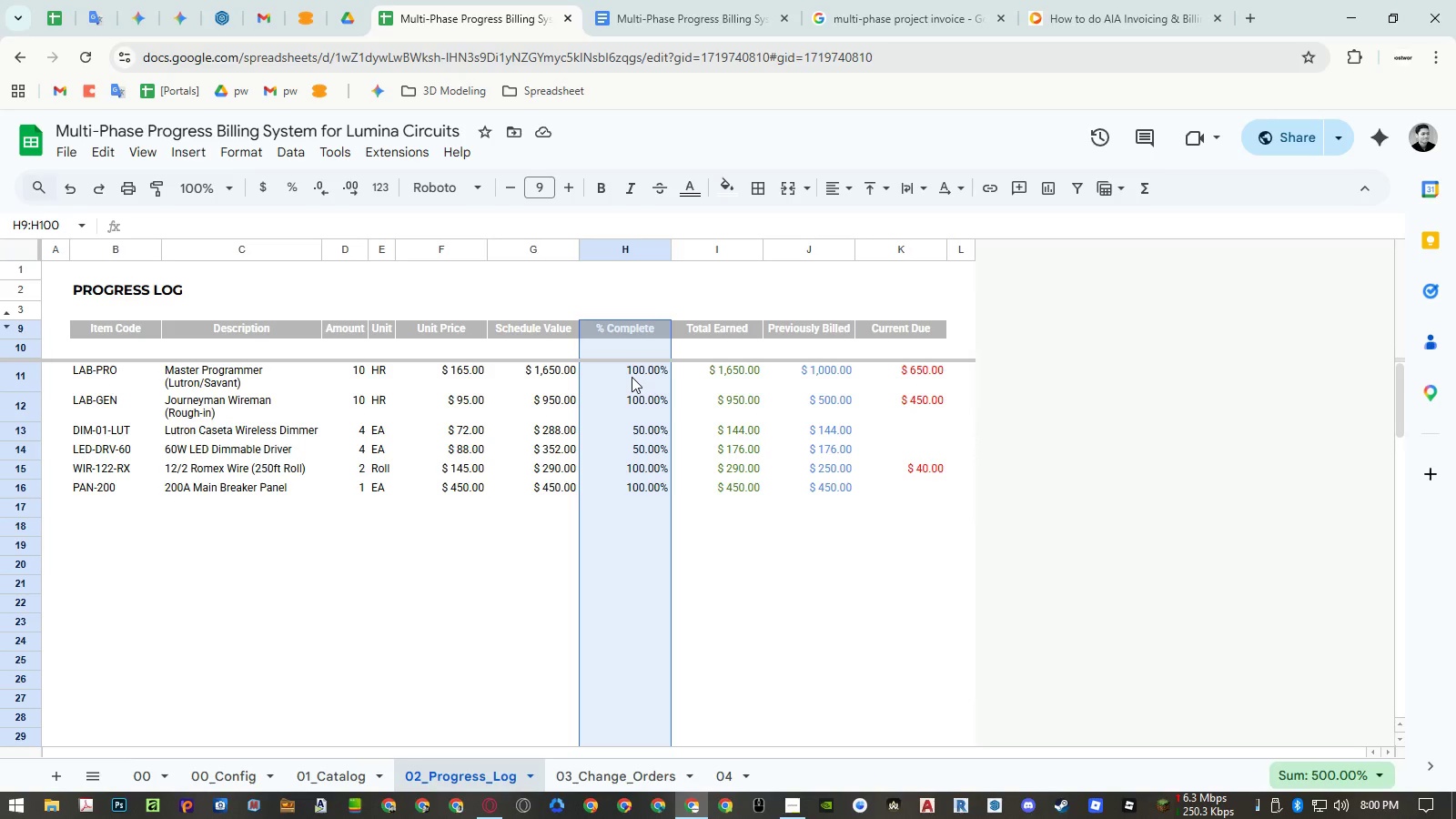 
key(Shift+ArrowDown)
 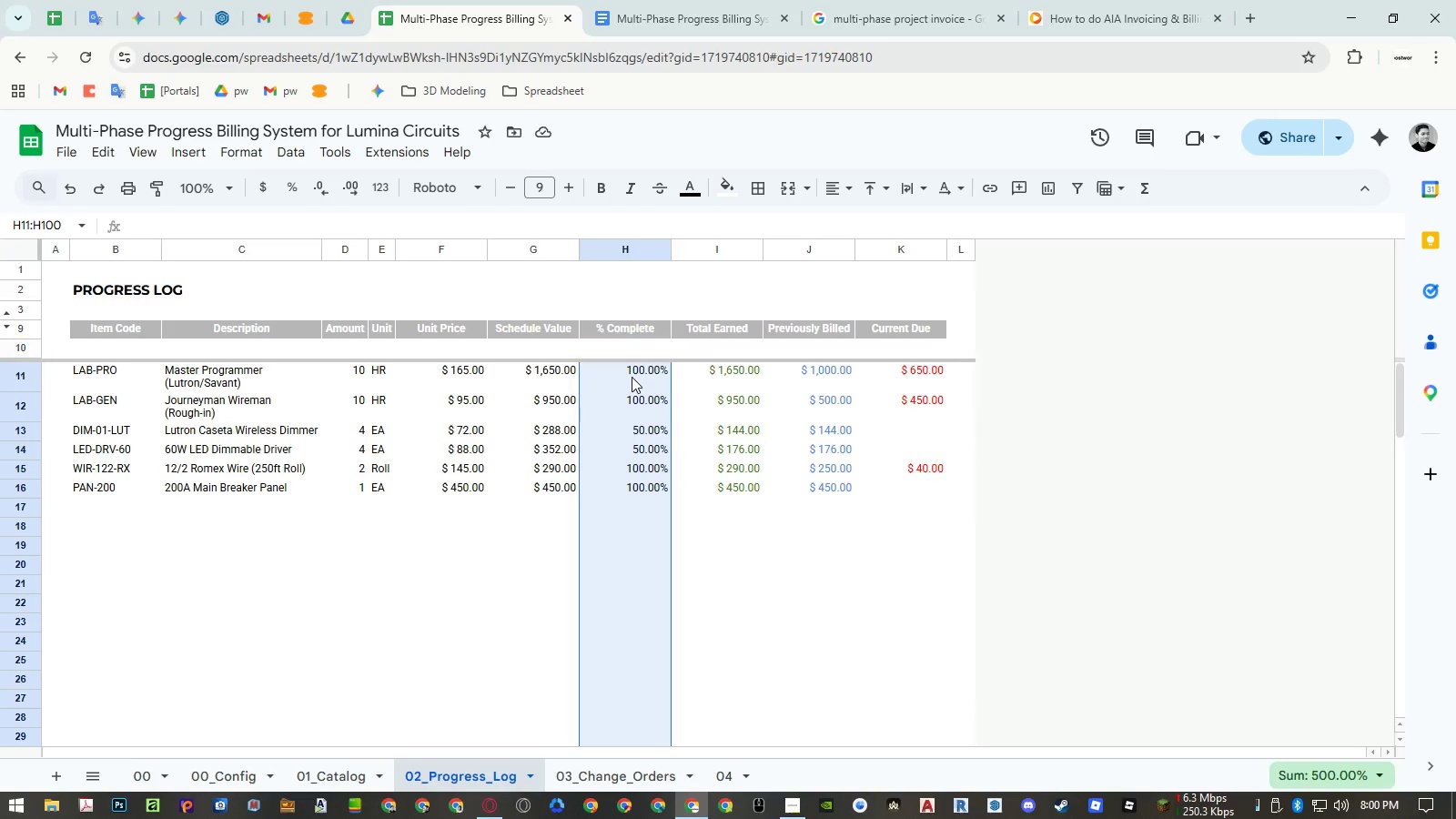 
key(Shift+ArrowDown)
 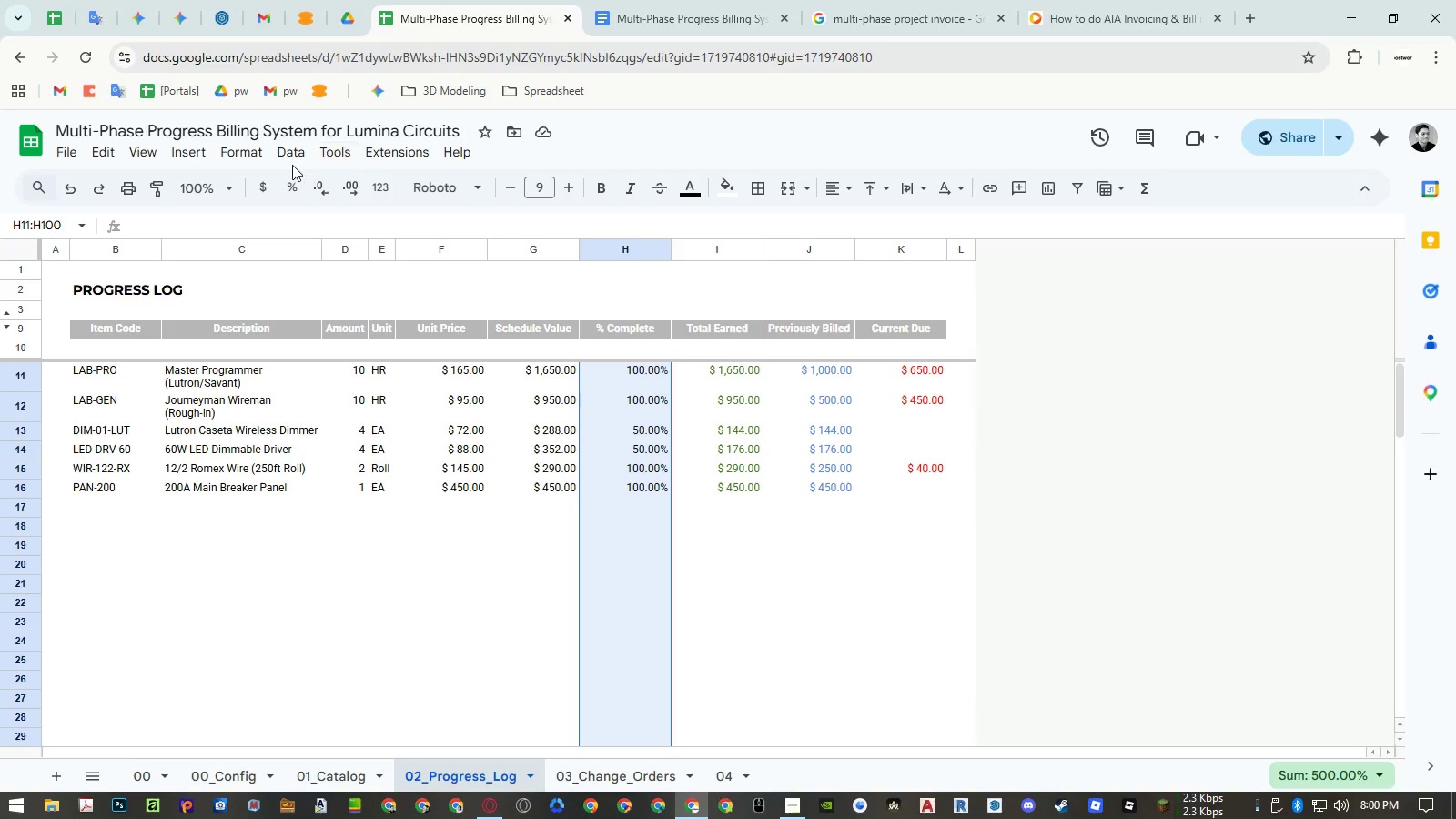 
left_click([251, 158])
 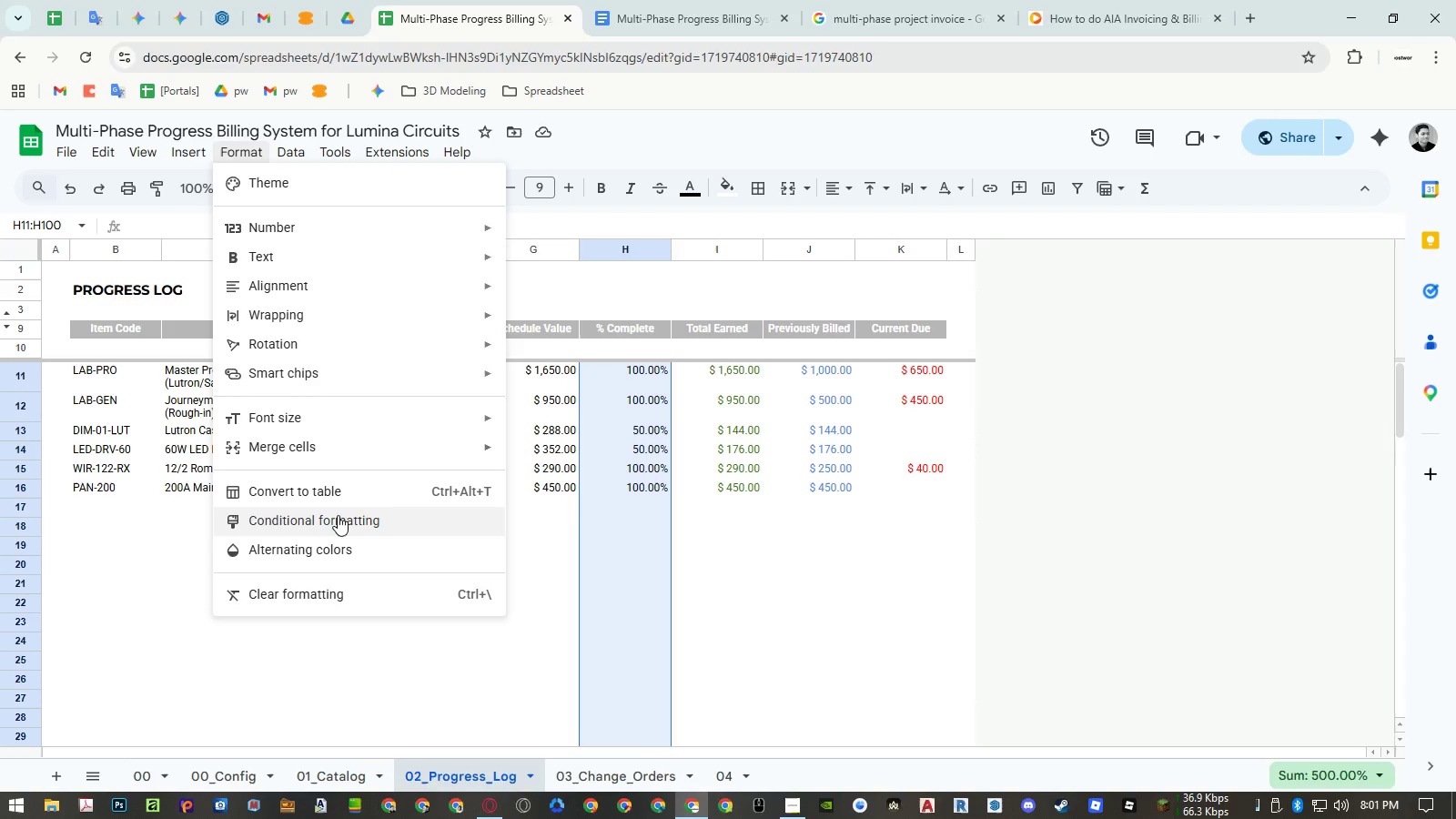 
left_click([338, 521])
 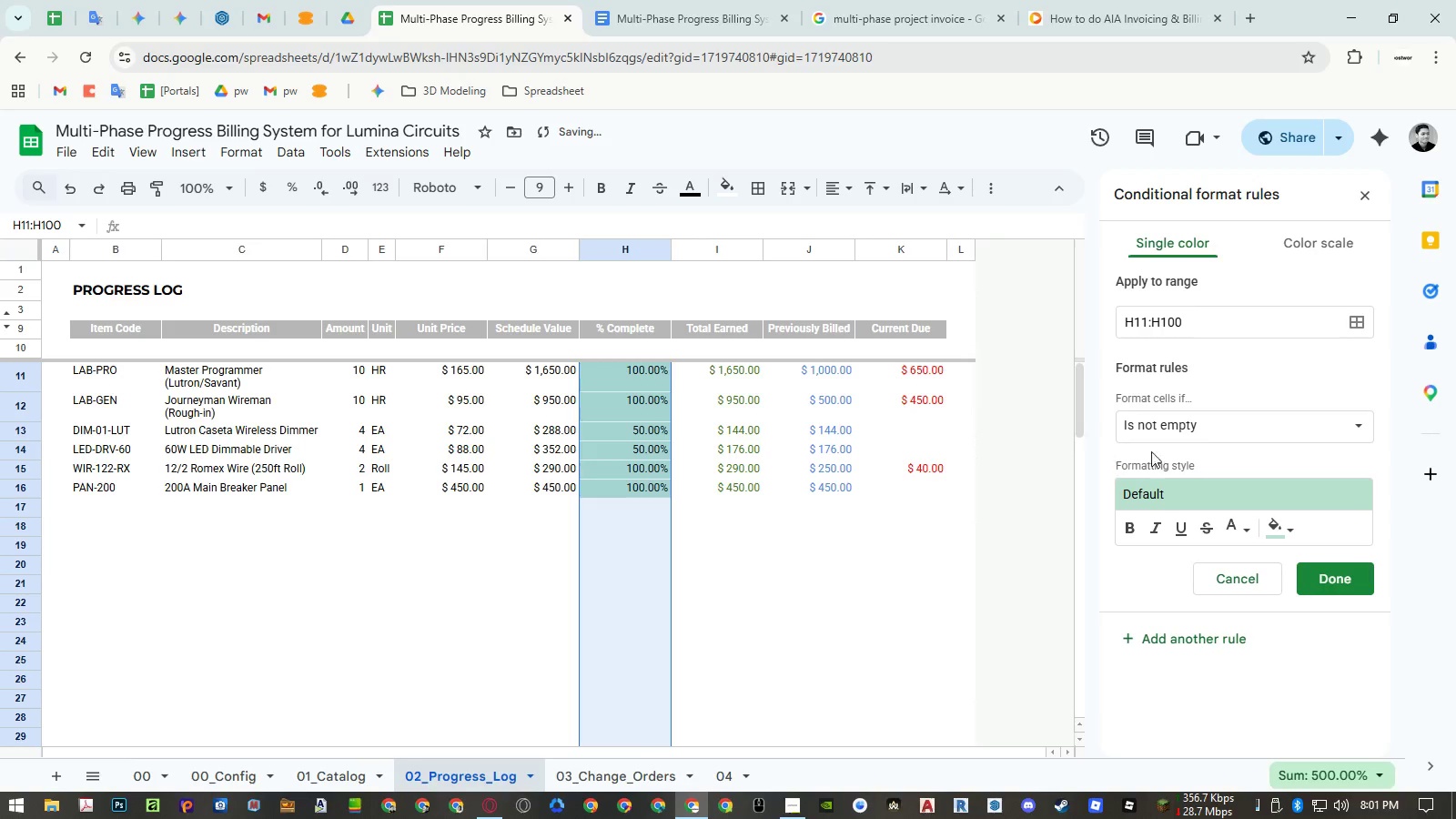 
left_click([1201, 435])
 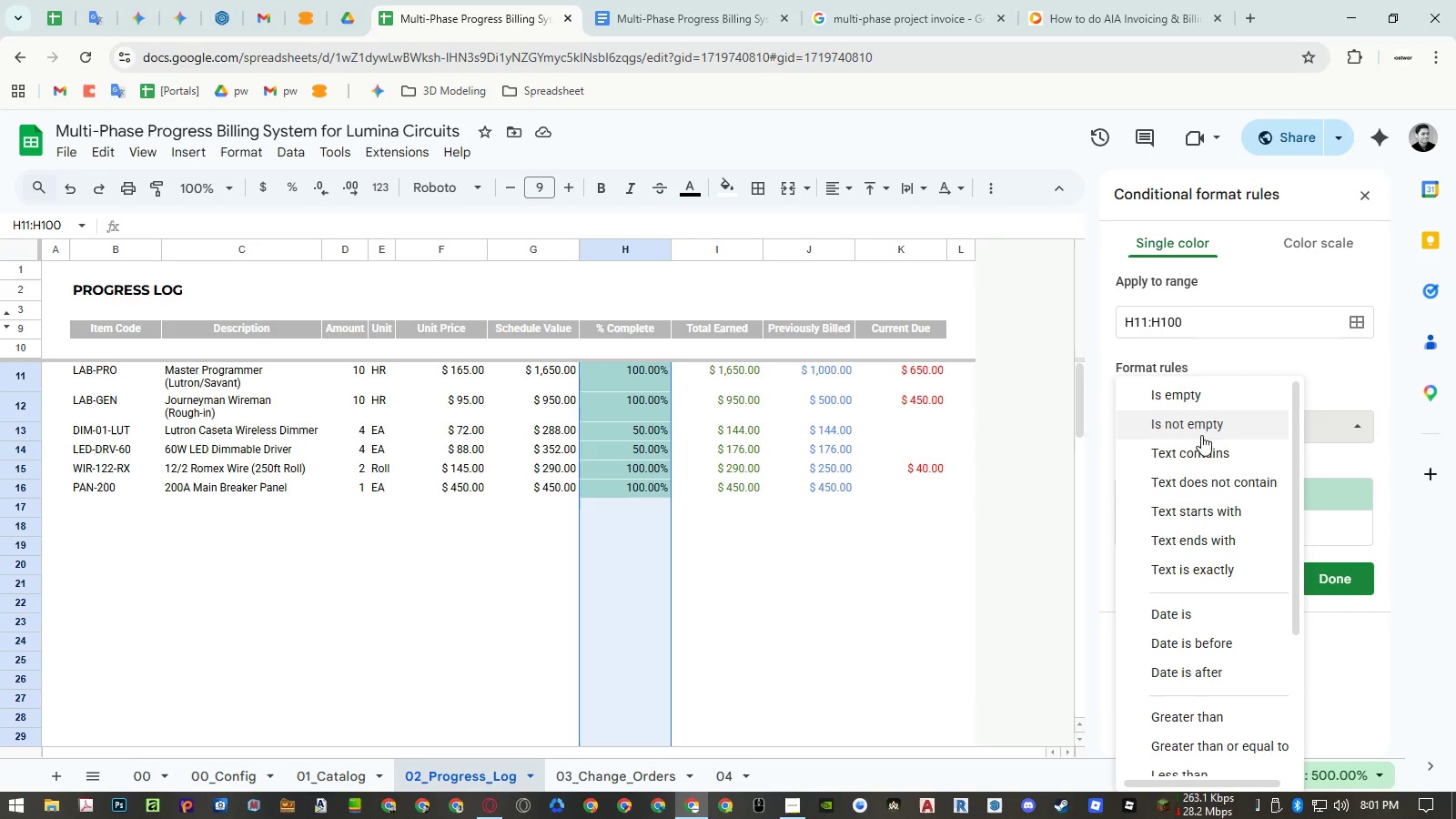 
wait(9.34)
 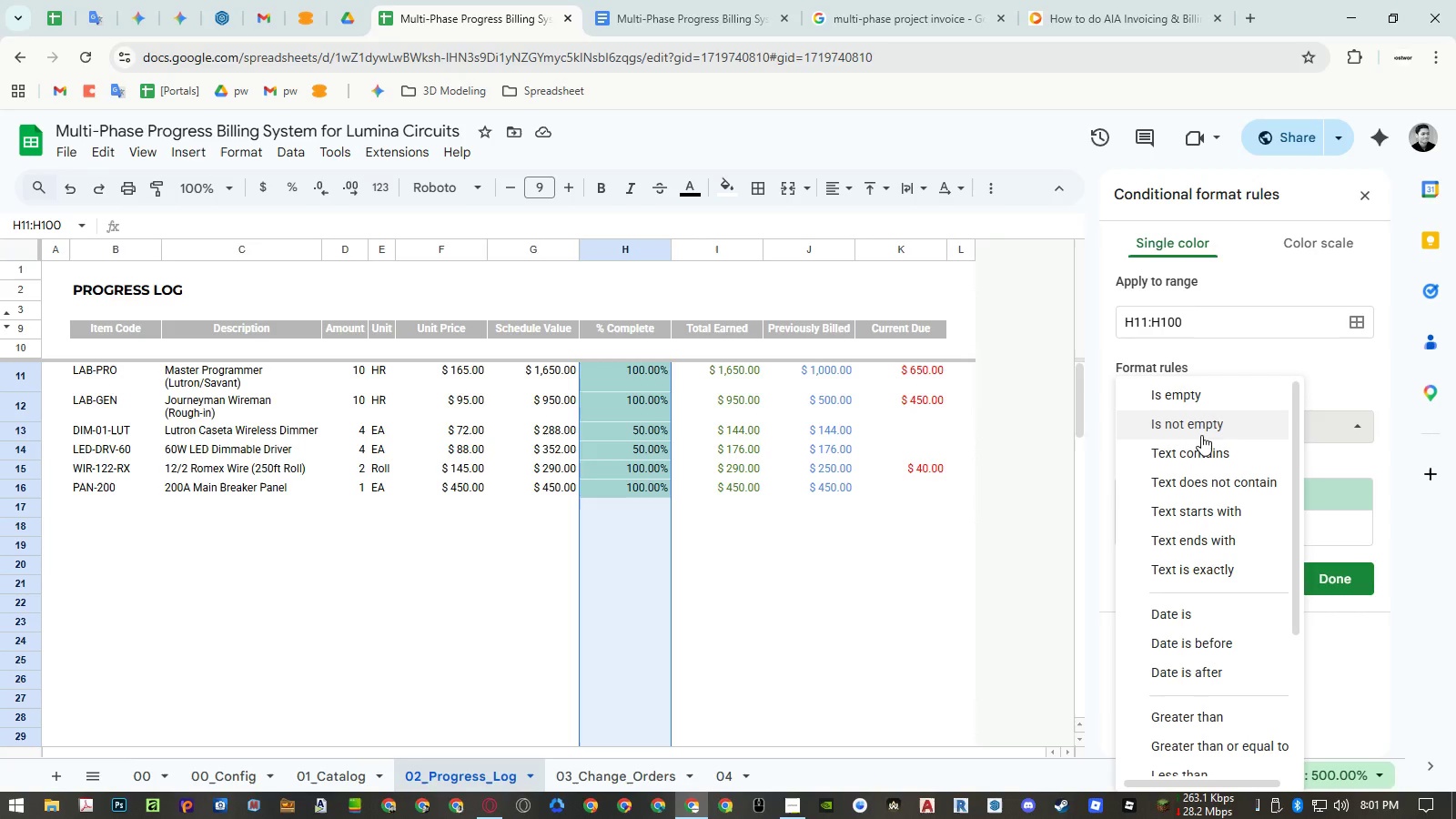 
scroll: coordinate [1204, 458], scroll_direction: down, amount: 1.0
 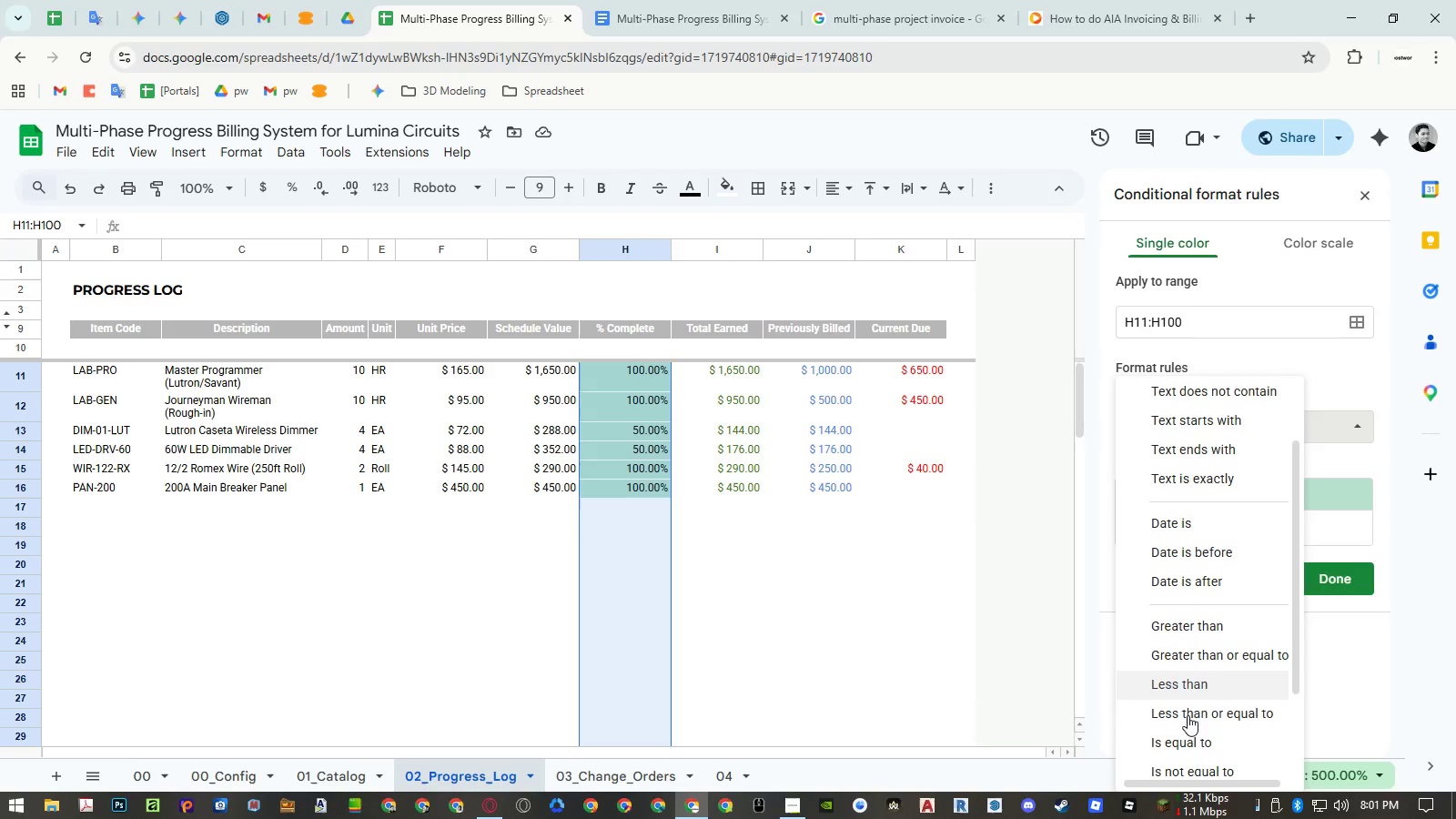 
left_click([1186, 738])
 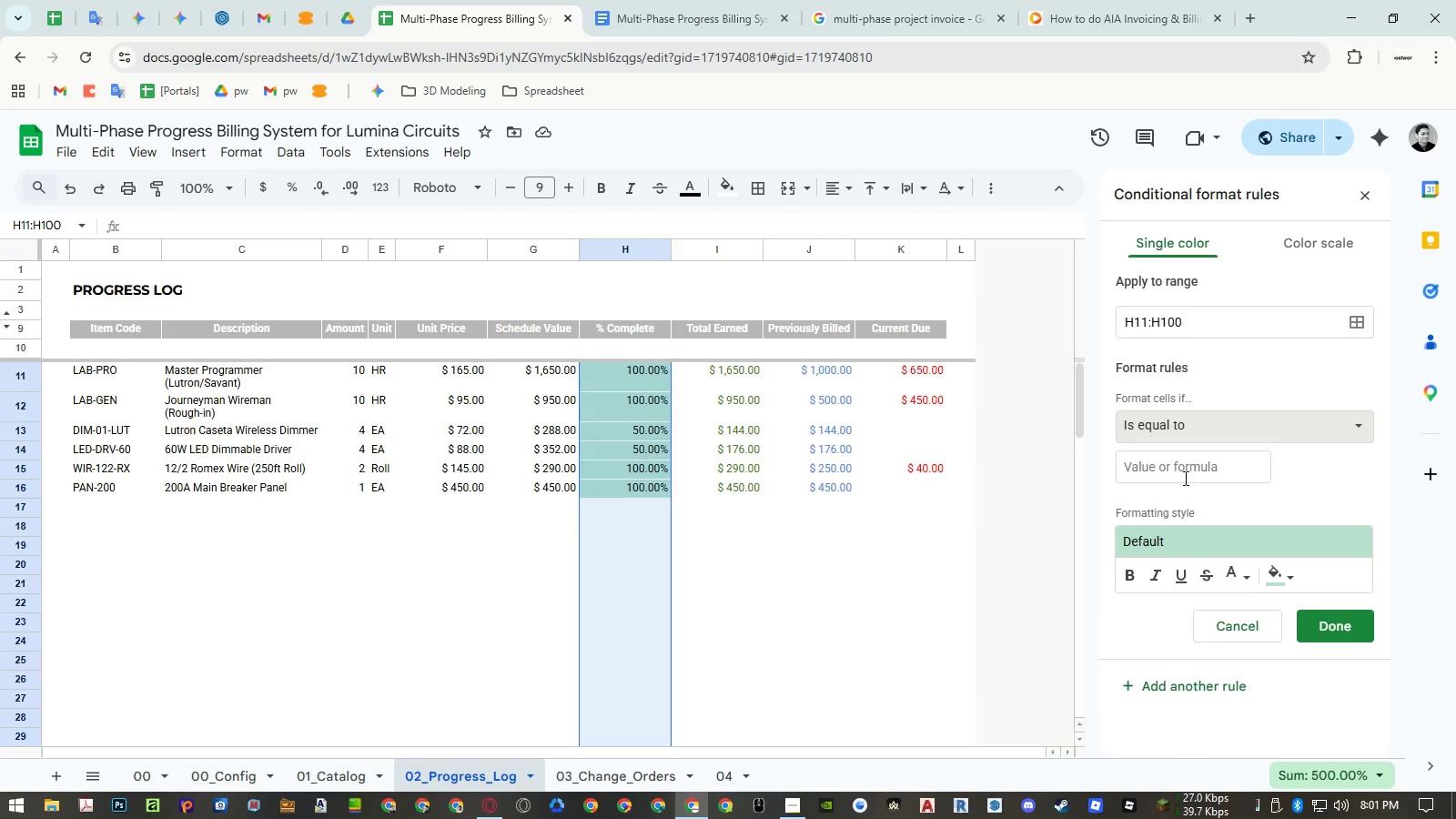 
left_click([1184, 478])
 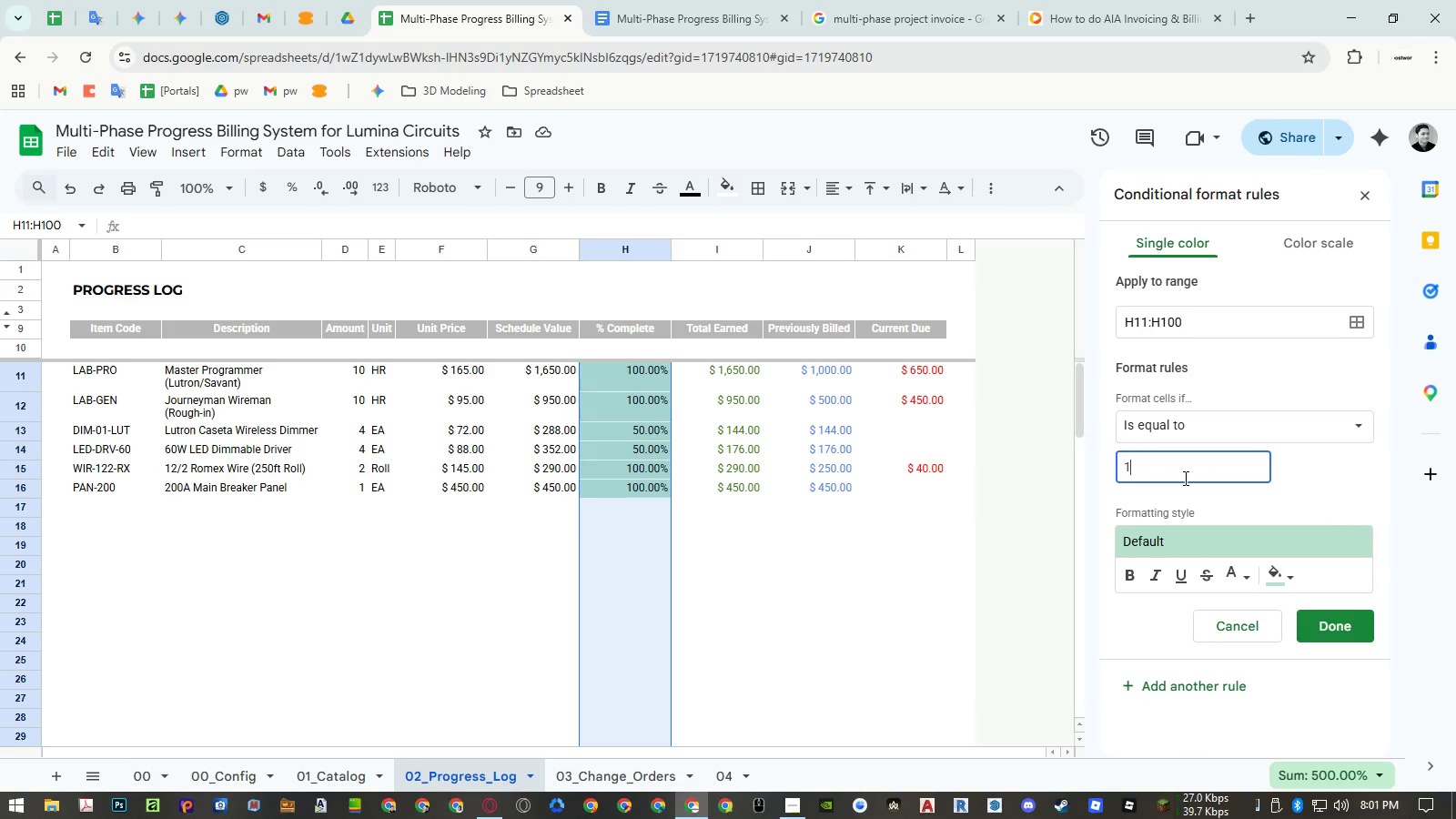 
key(Numpad1)
 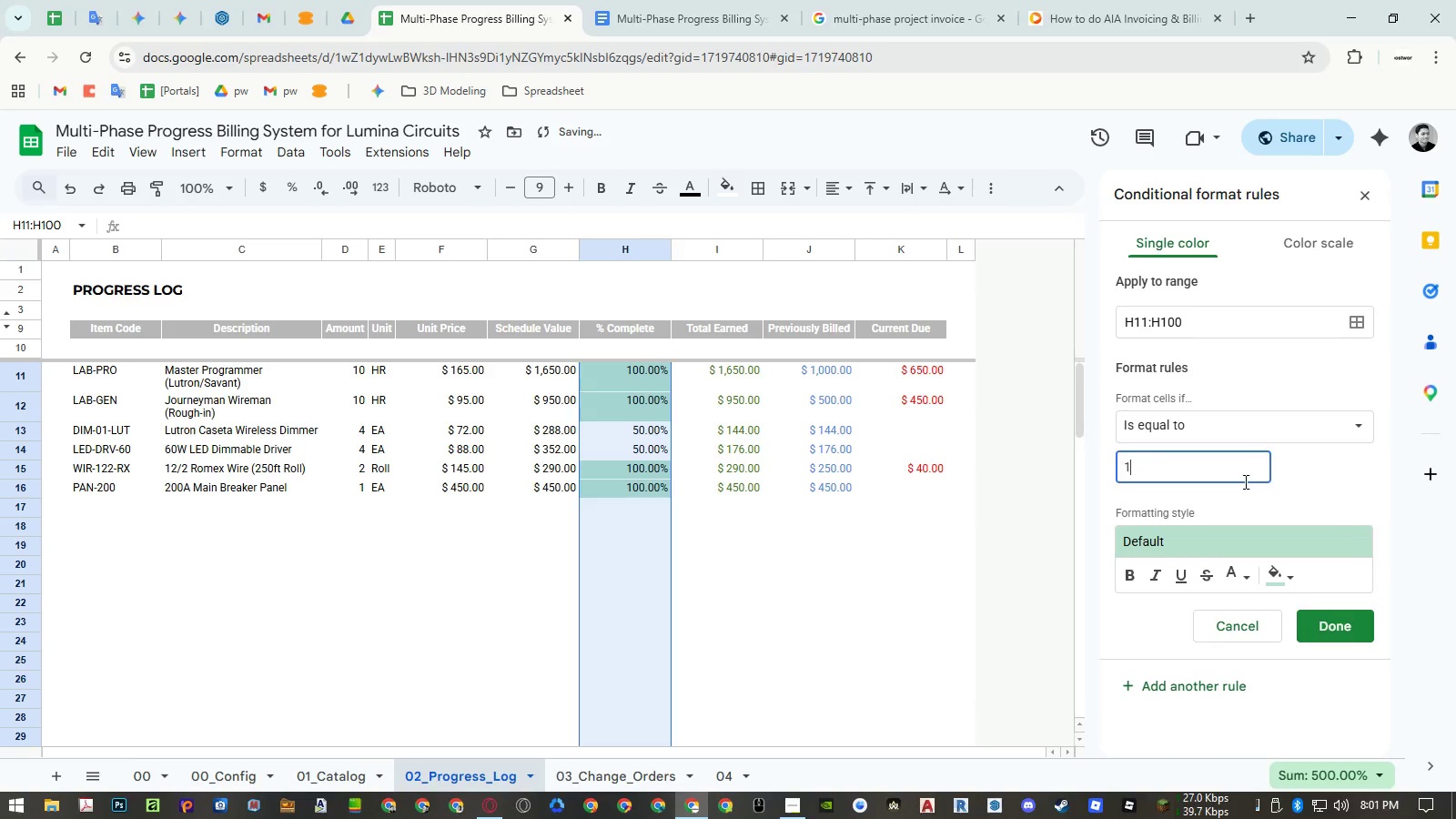 
left_click([1304, 491])
 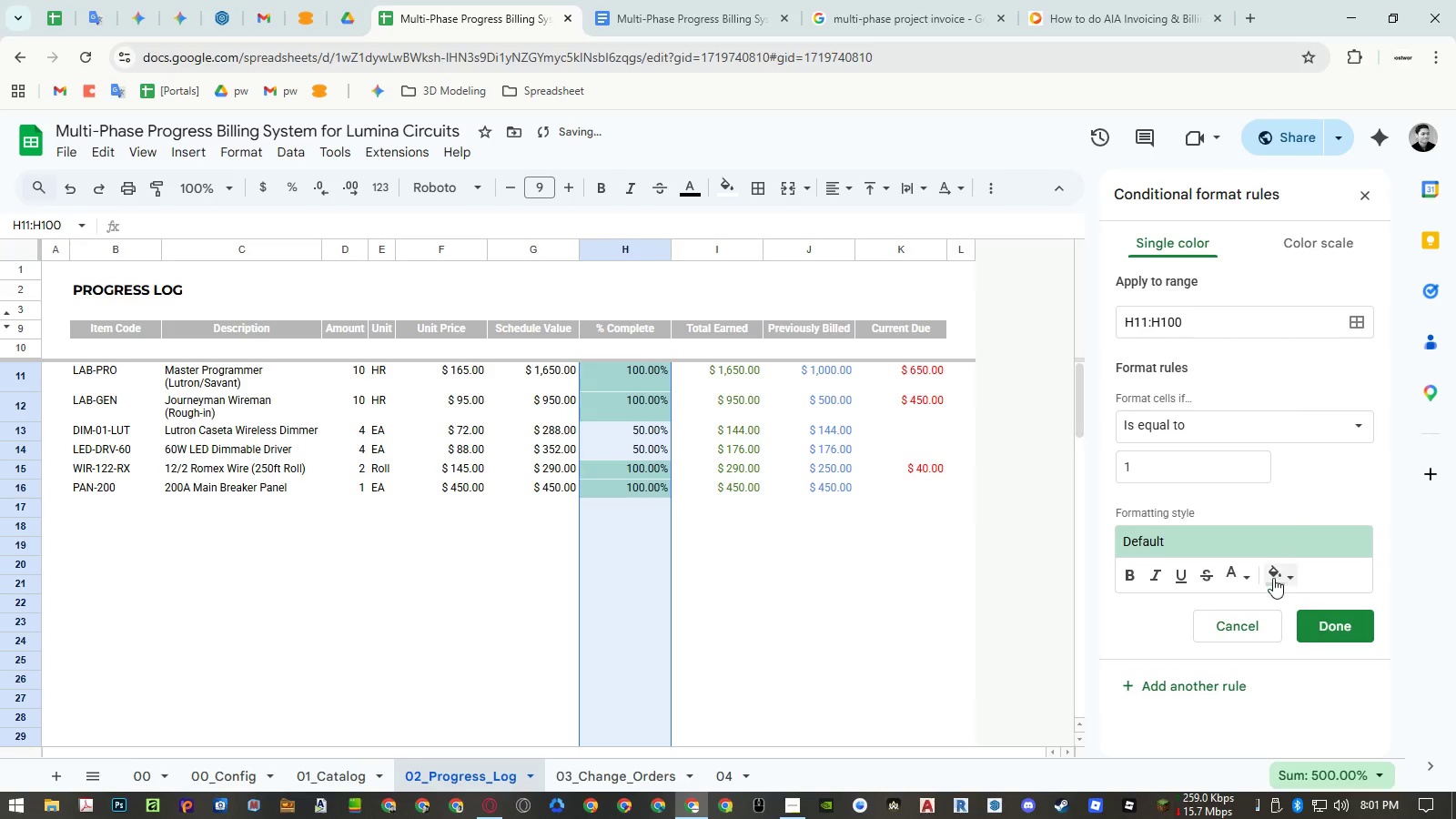 
double_click([1273, 578])
 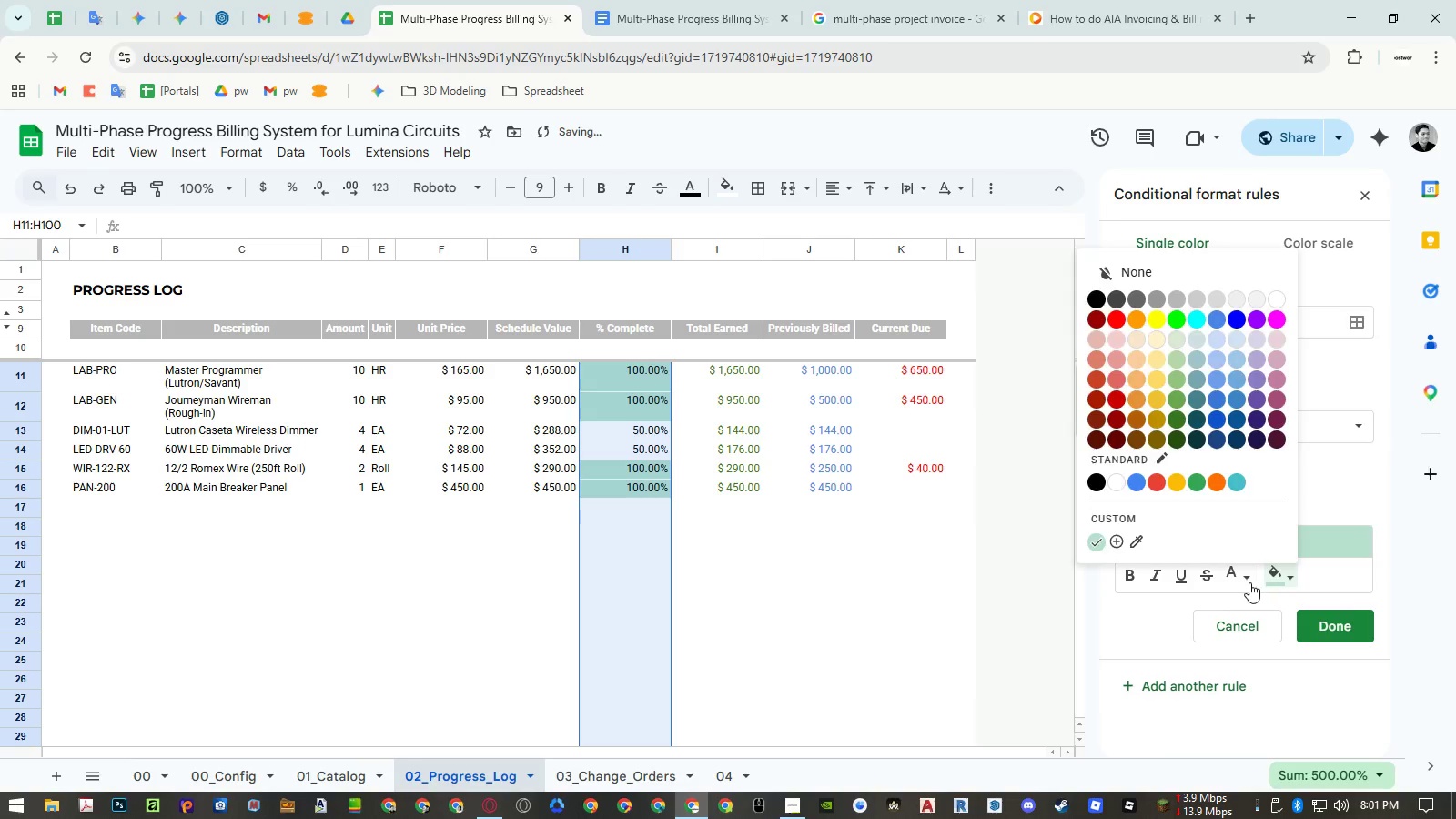 
left_click([1245, 583])
 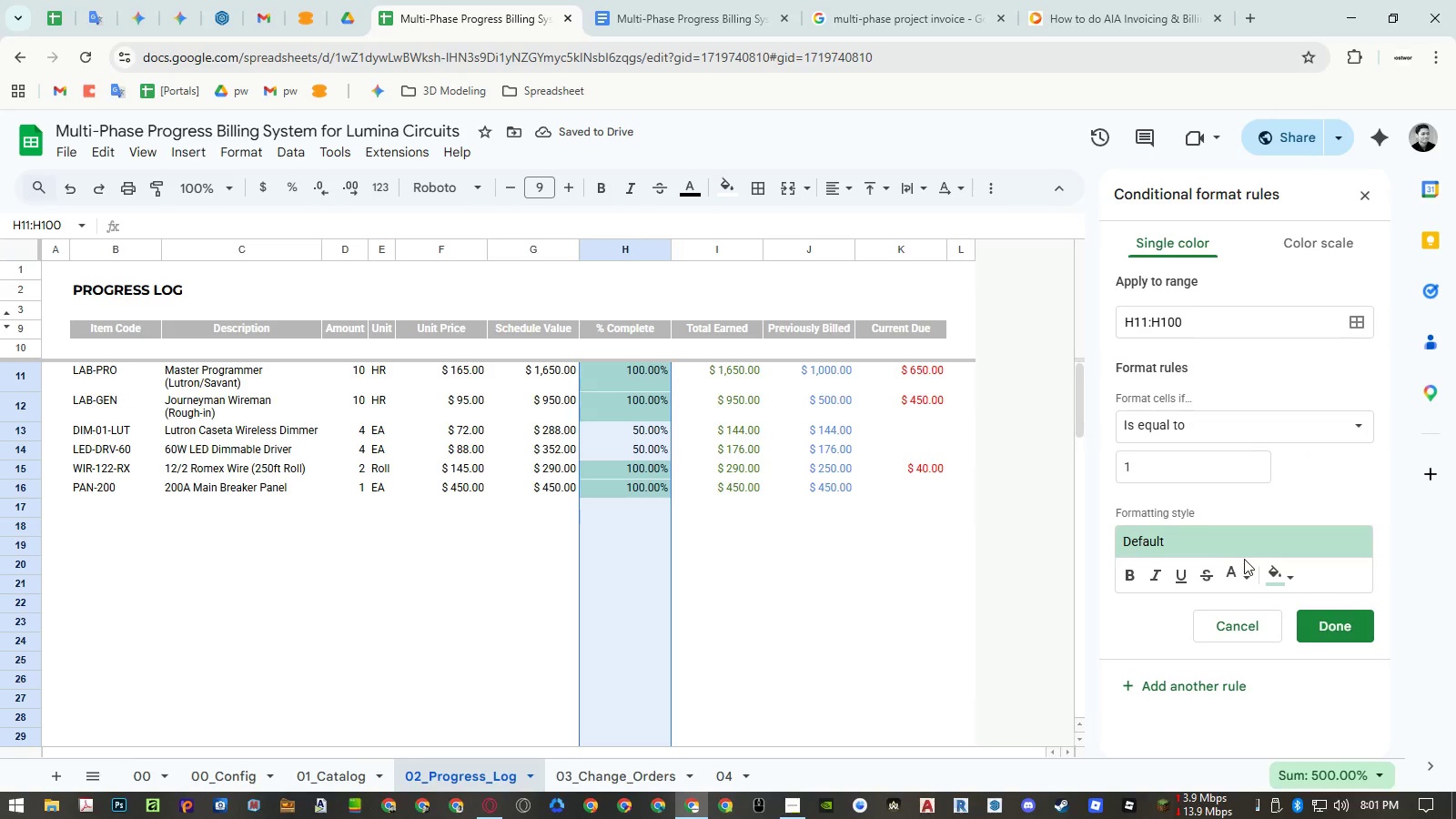 
left_click([1235, 574])
 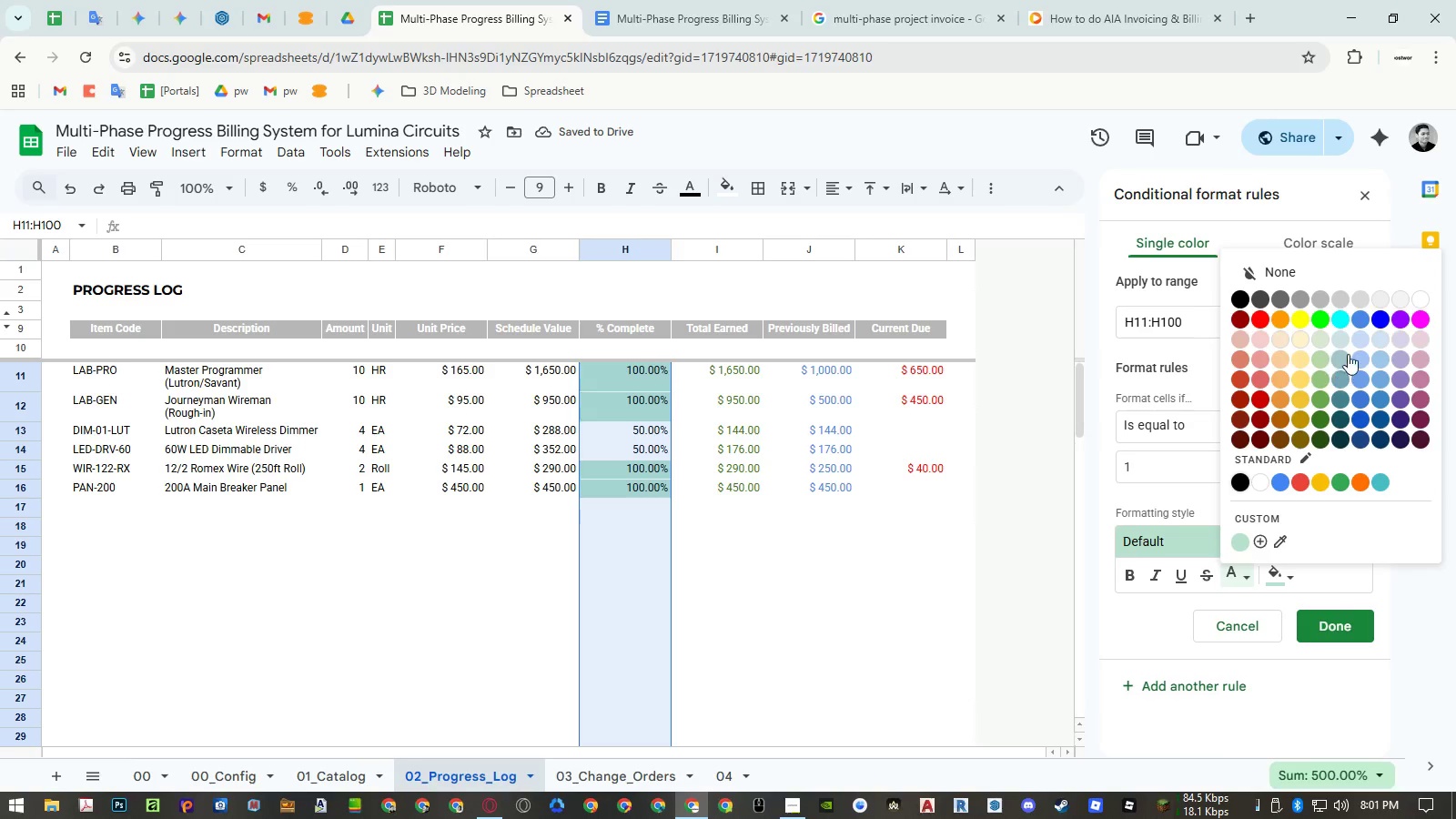 
left_click([1359, 320])
 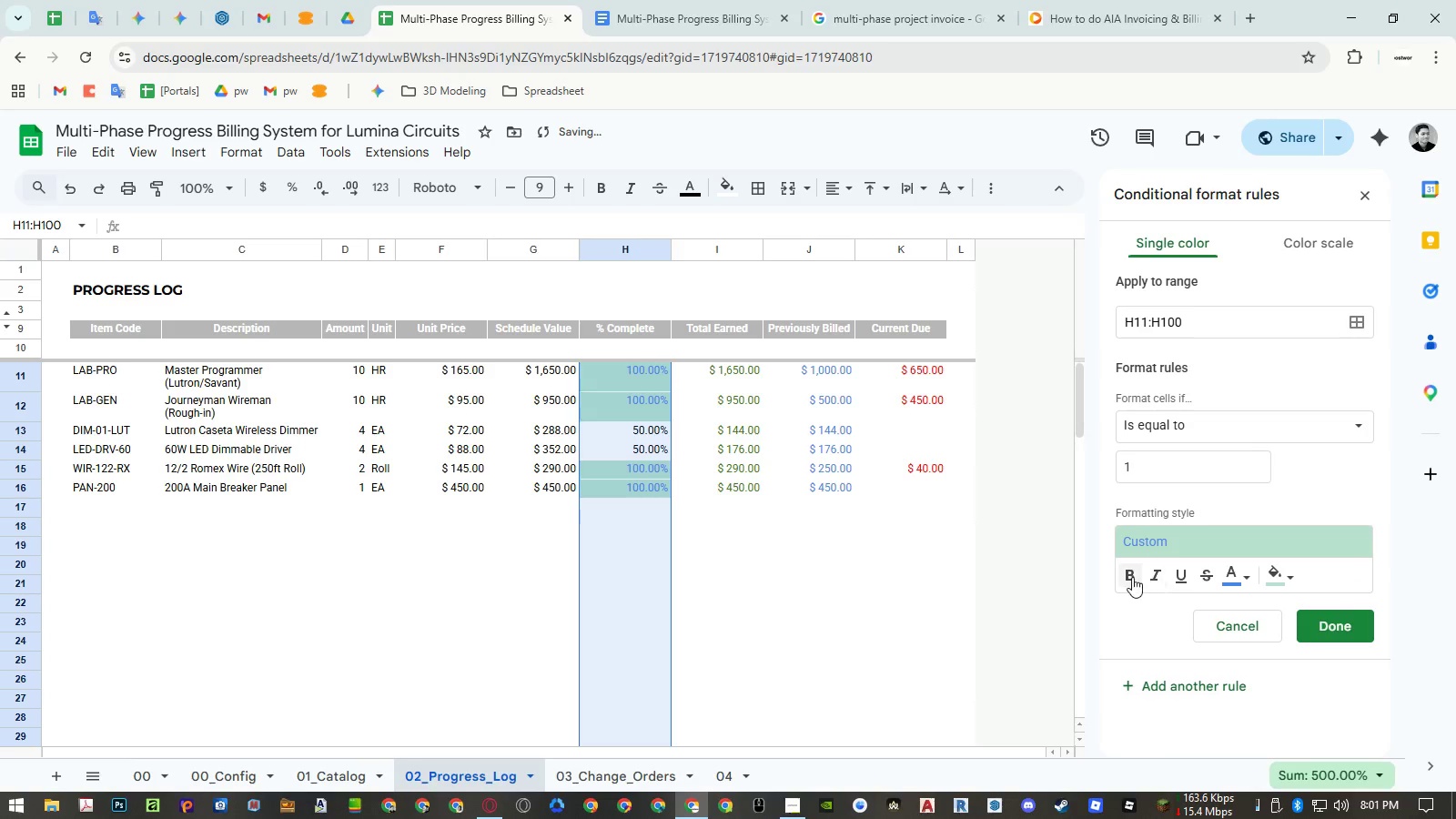 
left_click([1128, 576])
 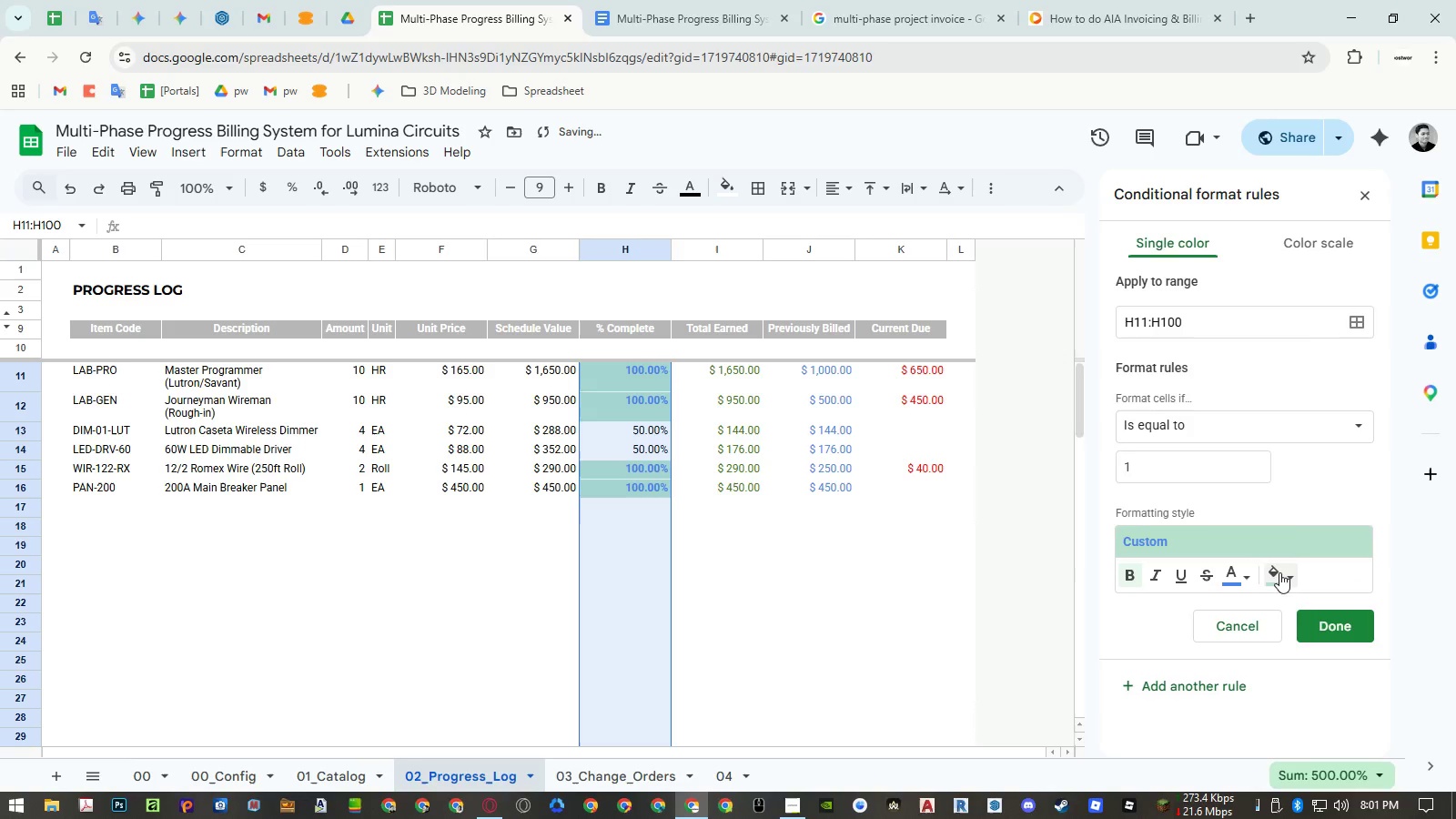 
left_click([1280, 571])
 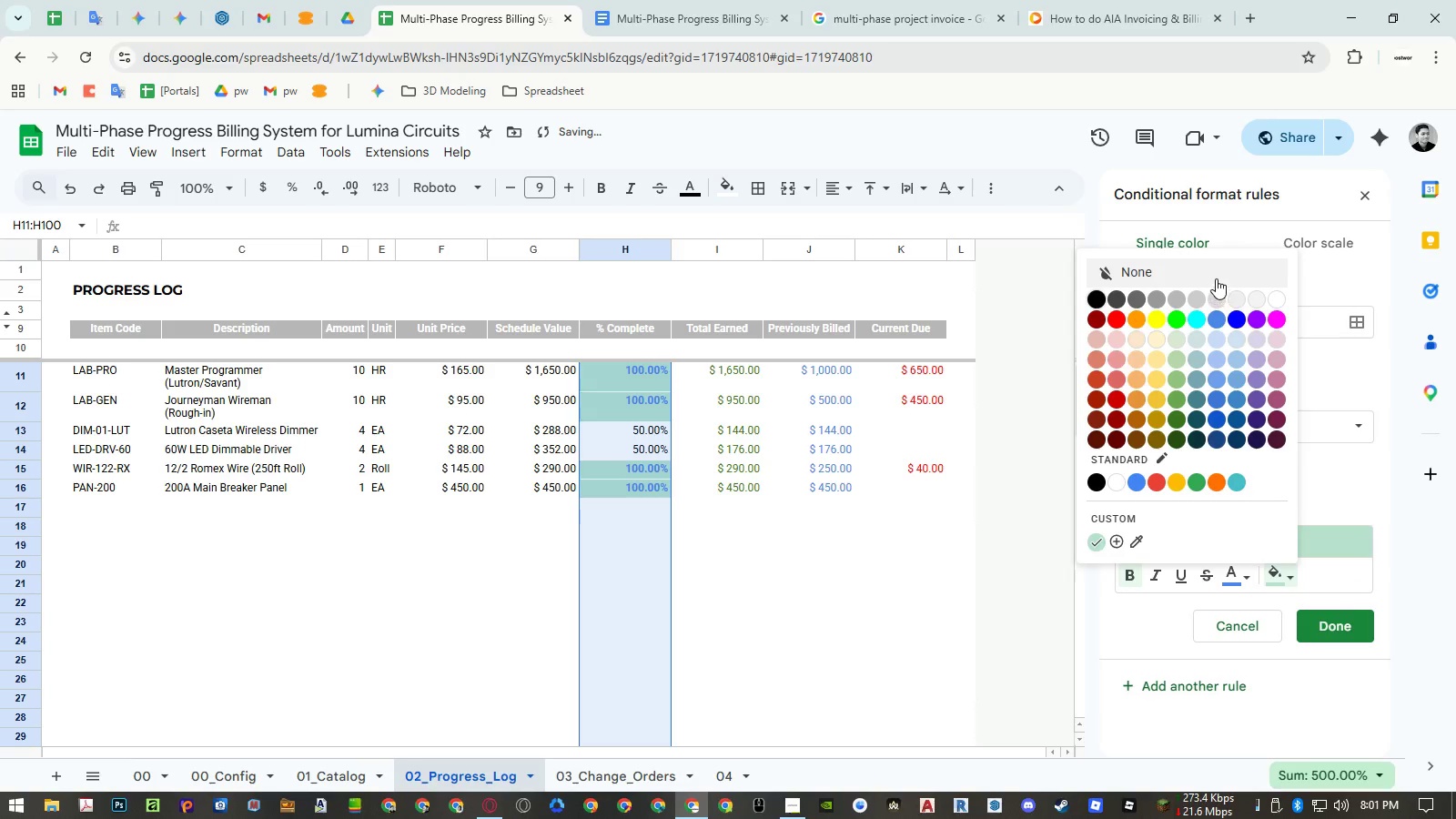 
left_click([1216, 277])
 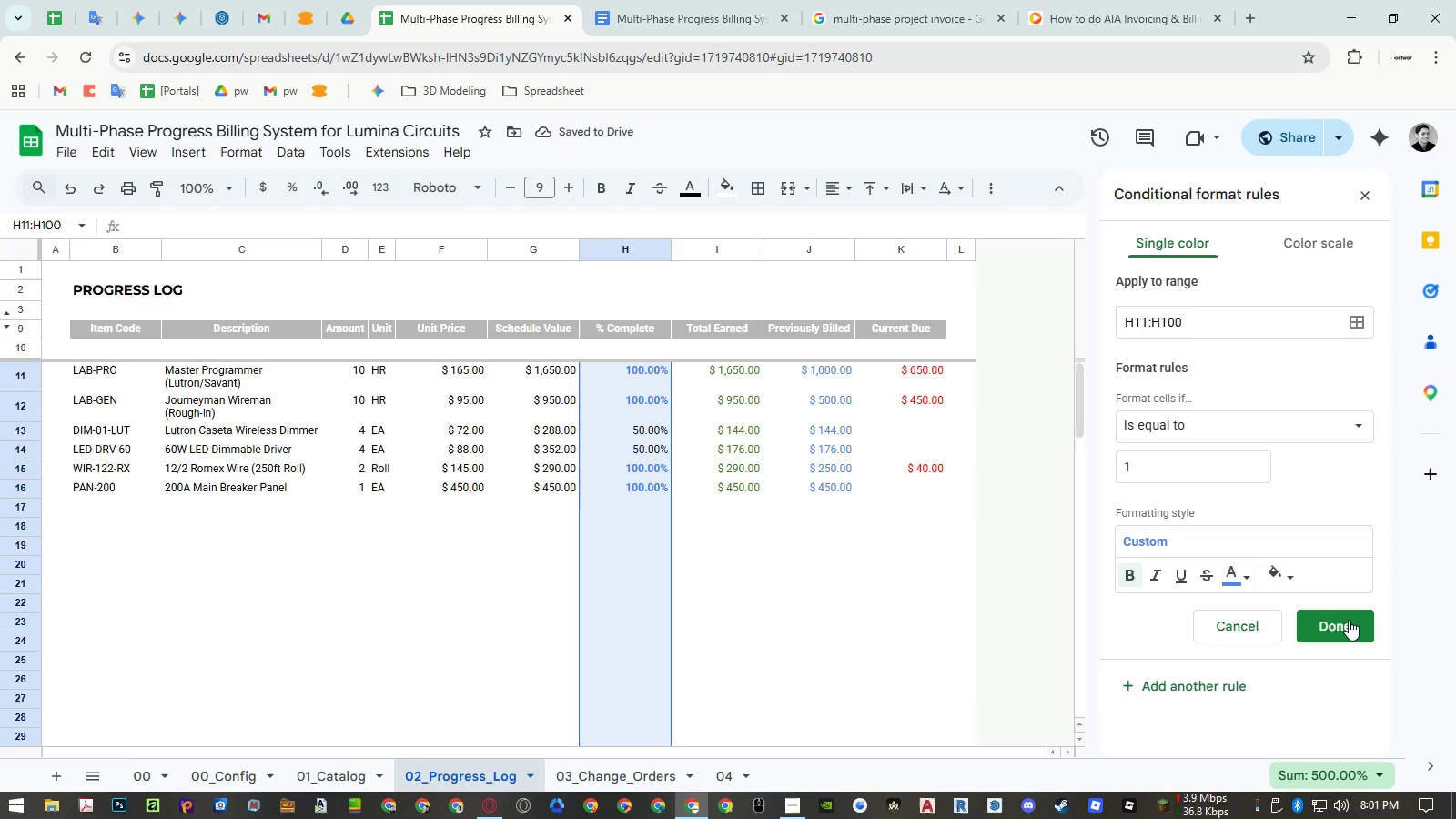 
left_click([1129, 577])
 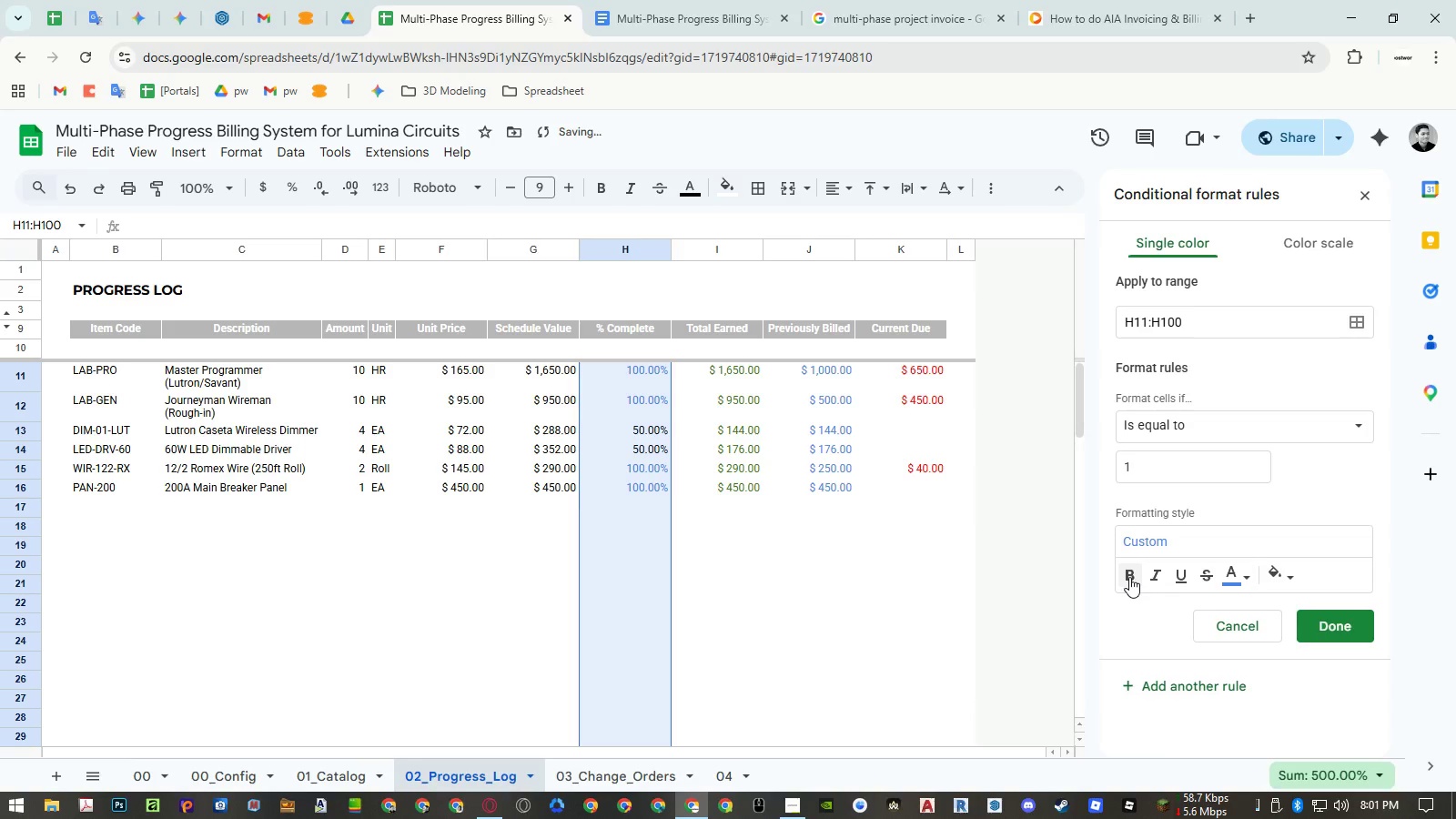 
left_click([1129, 577])
 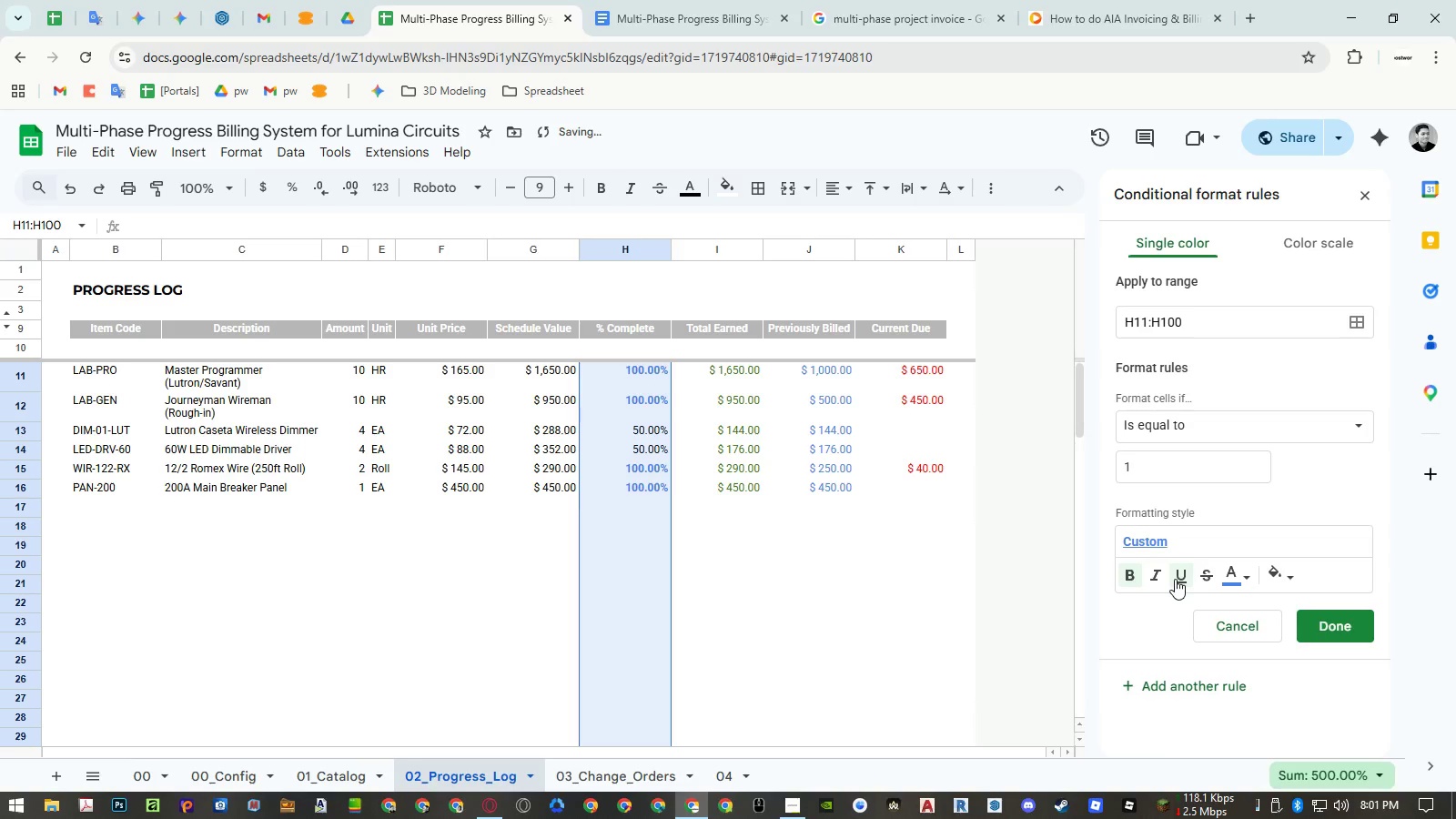 
double_click([1175, 579])
 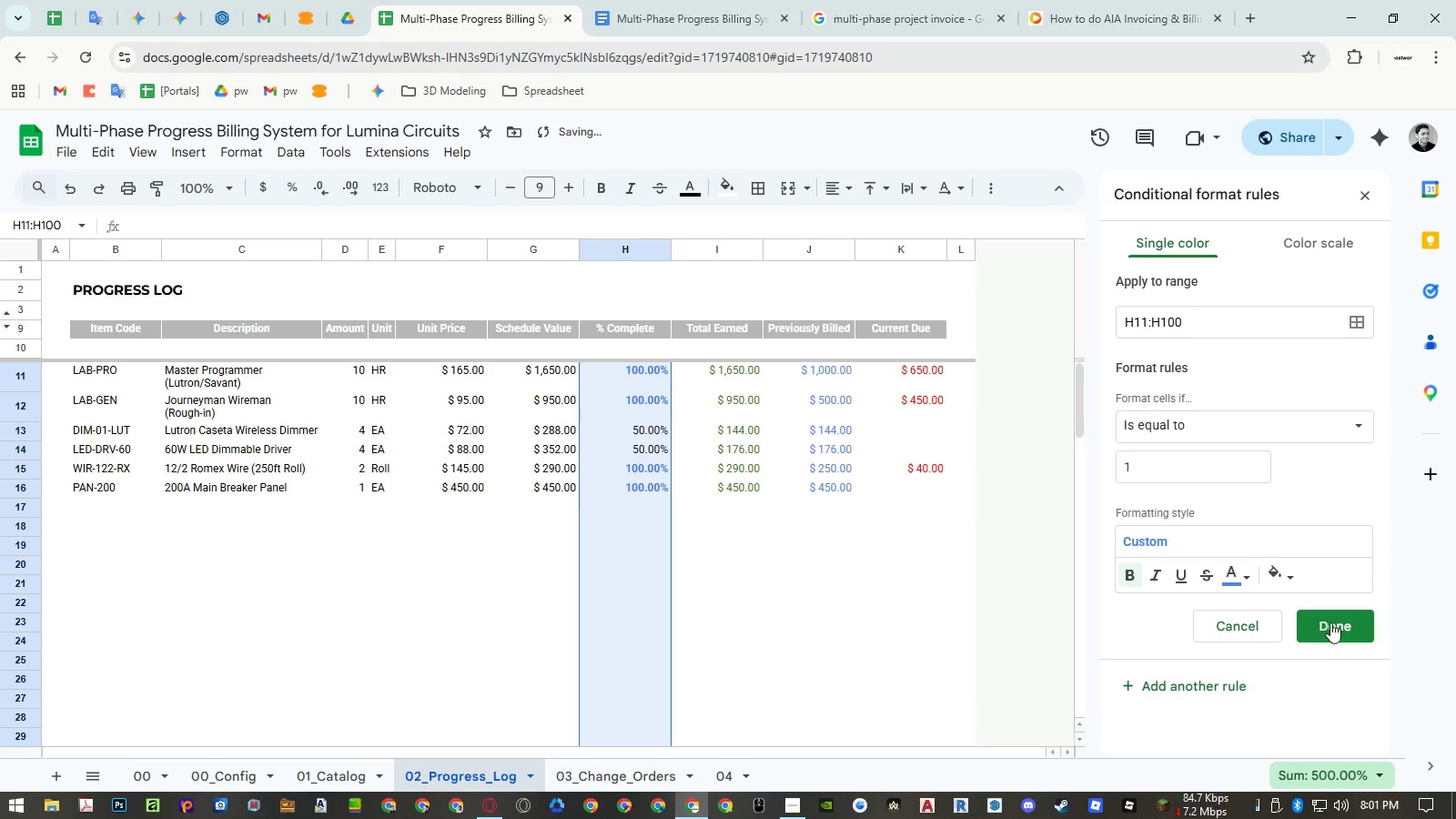 
left_click([1340, 625])
 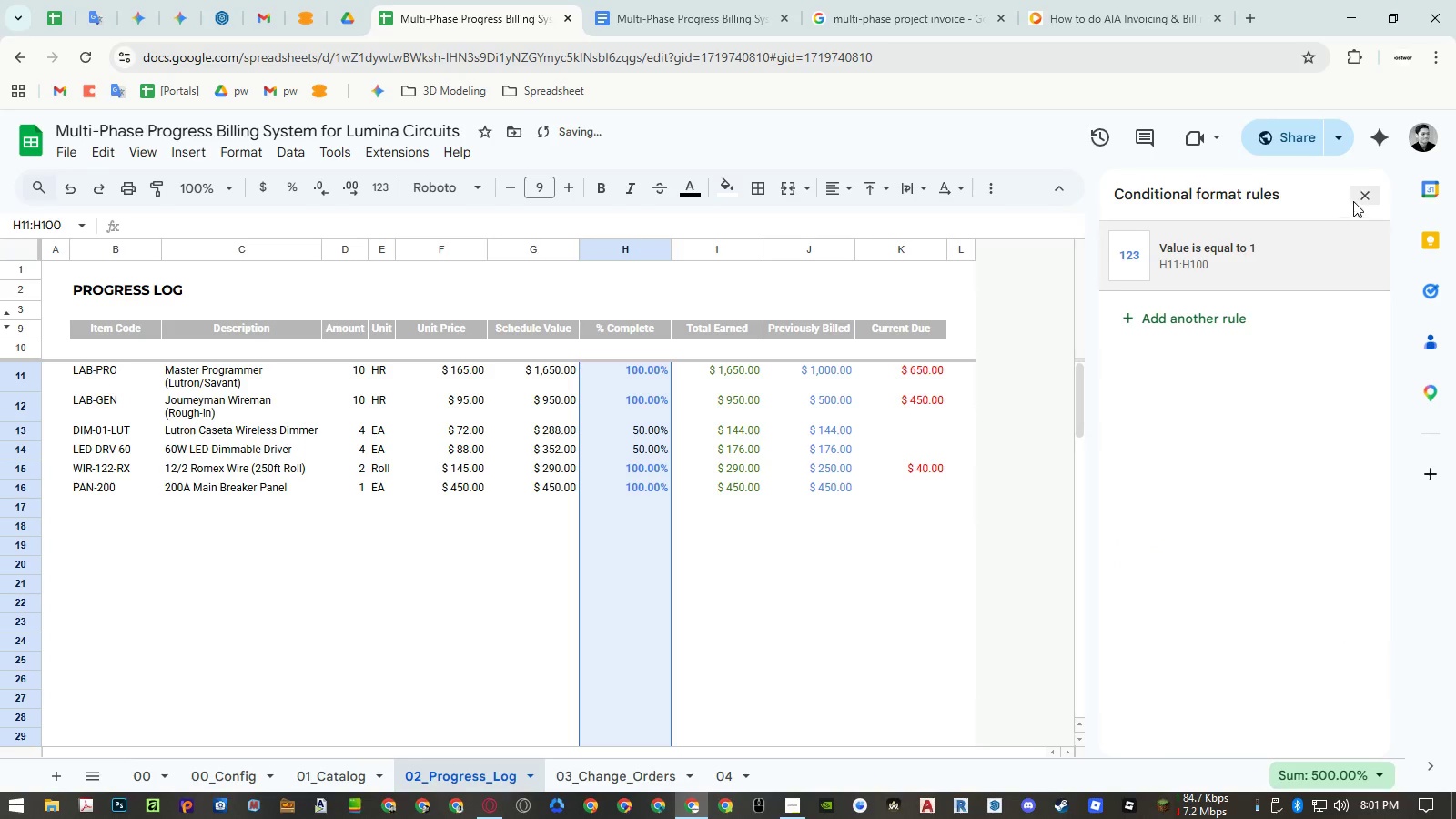 
left_click([1354, 199])
 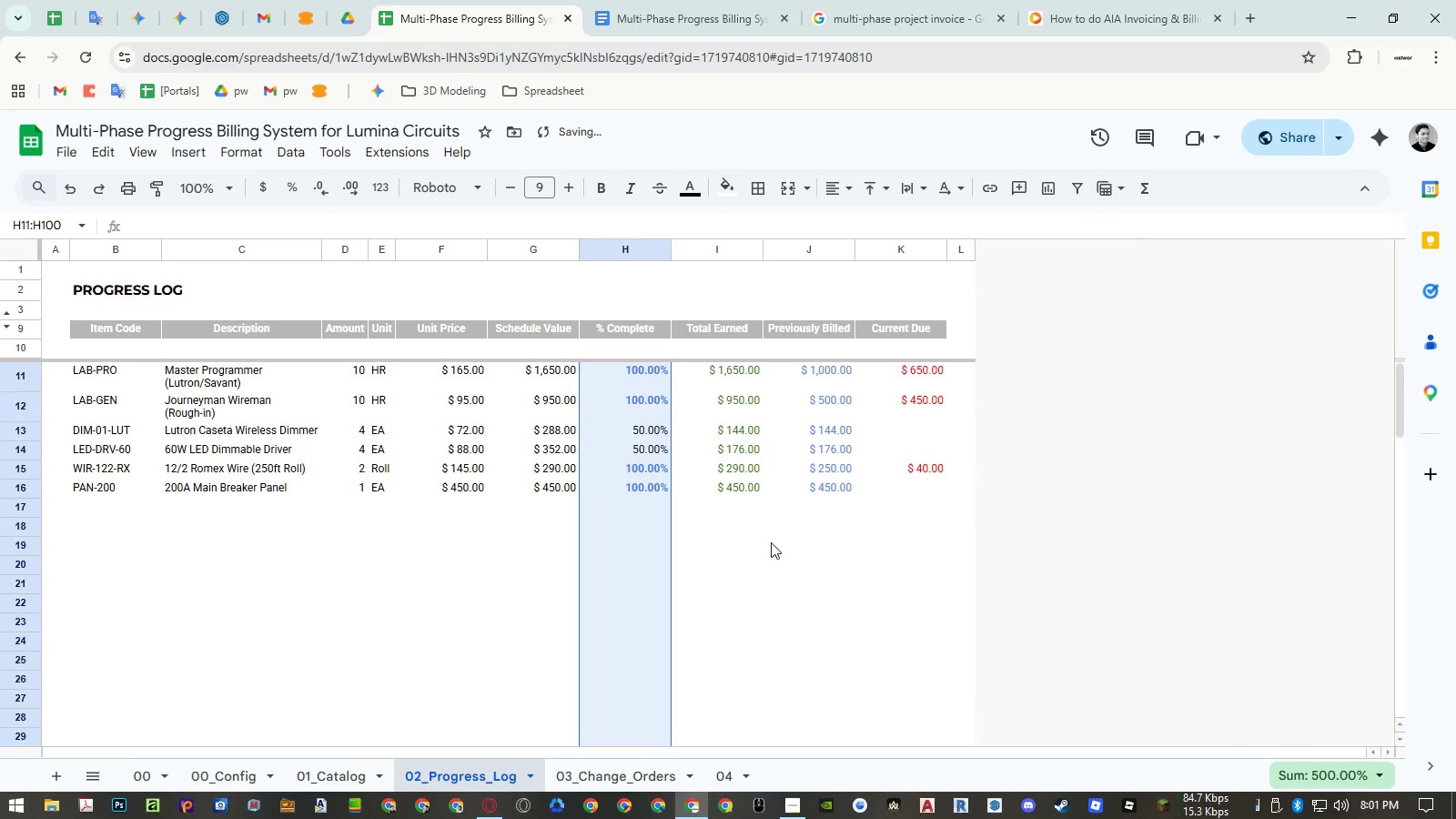 
double_click([741, 551])
 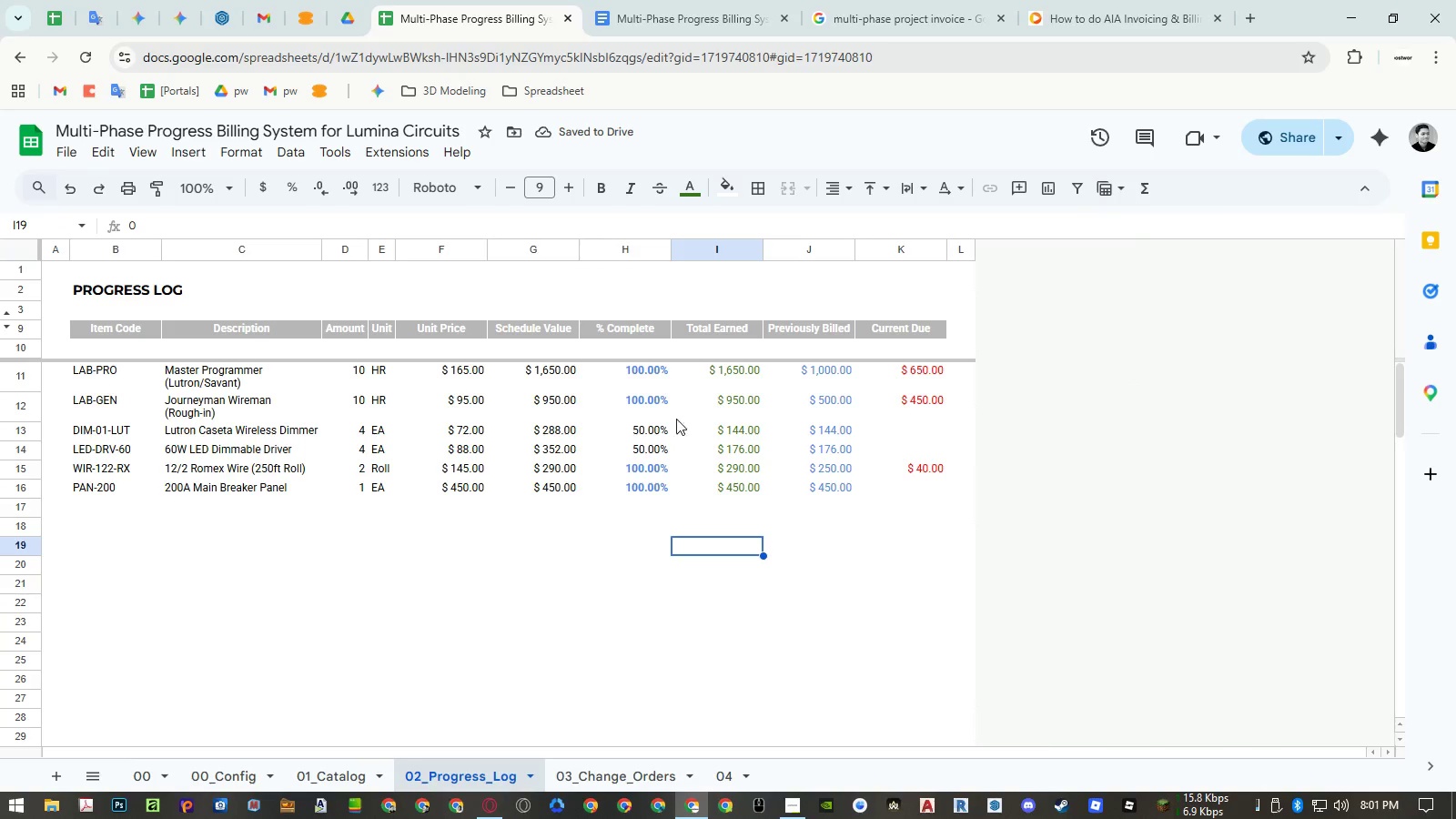 
left_click_drag(start_coordinate=[650, 376], to_coordinate=[638, 818])
 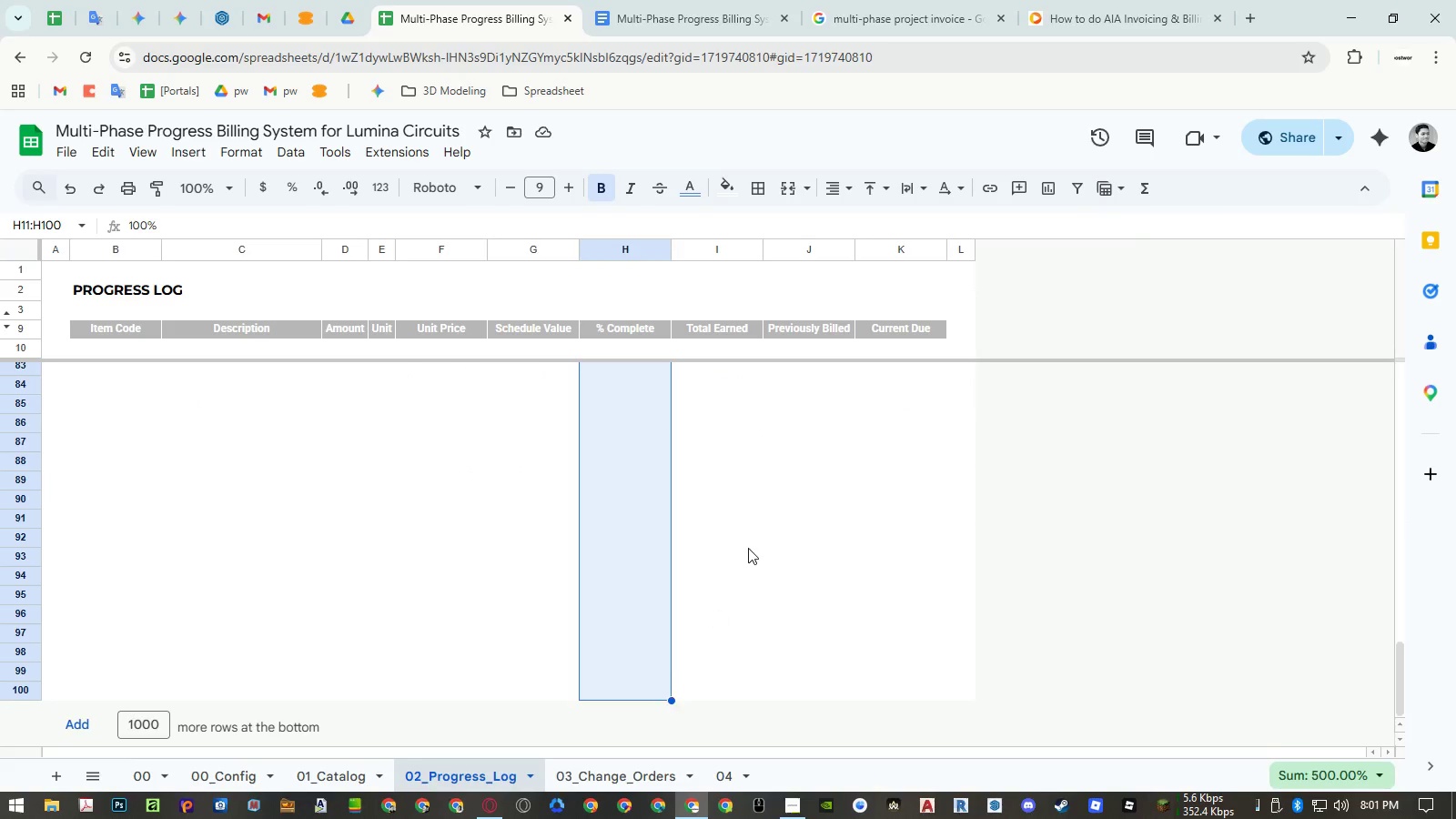 
scroll: coordinate [784, 493], scroll_direction: up, amount: 28.0
 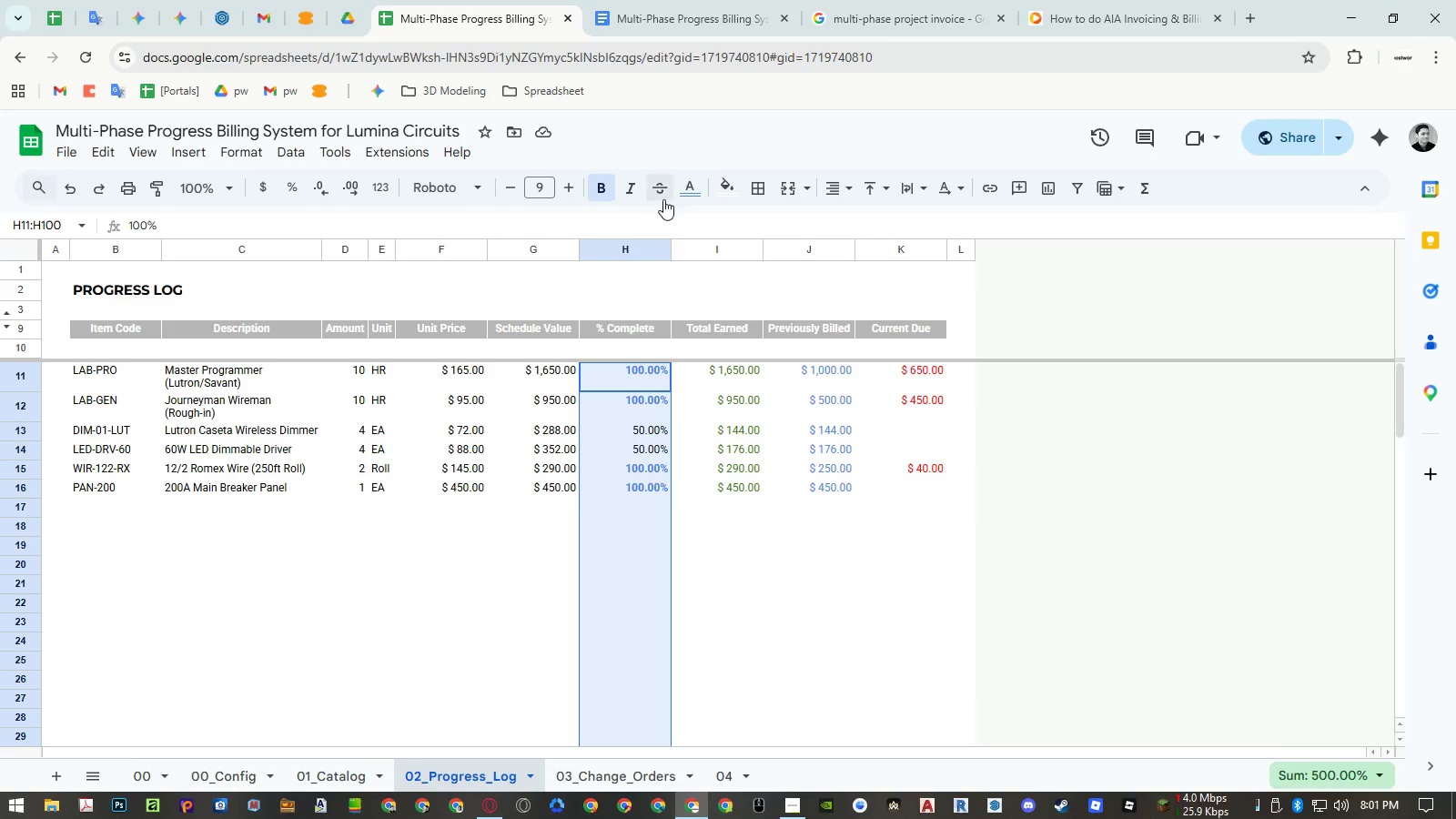 
left_click_drag(start_coordinate=[695, 194], to_coordinate=[714, 268])
 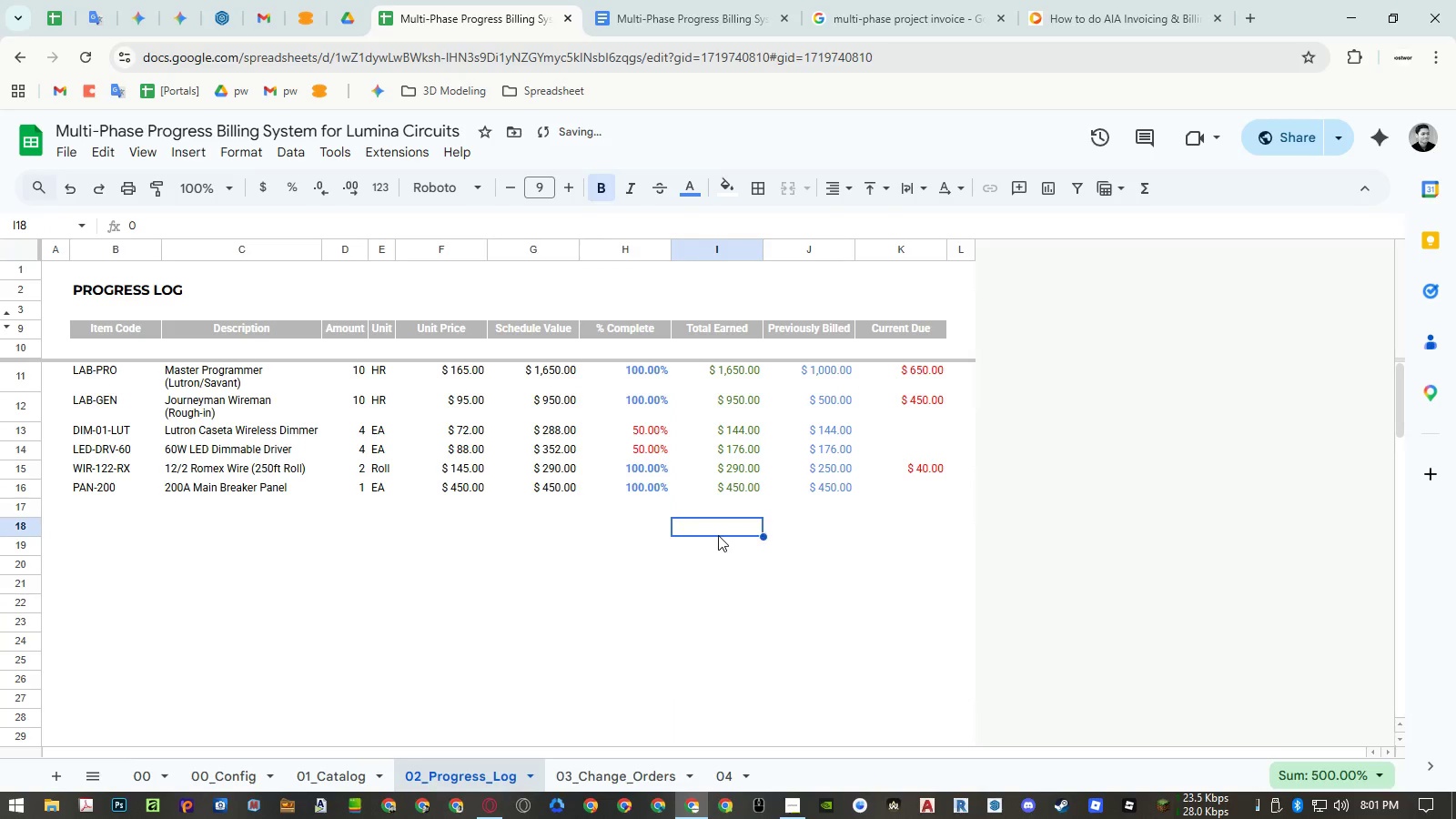 
left_click([714, 268])
 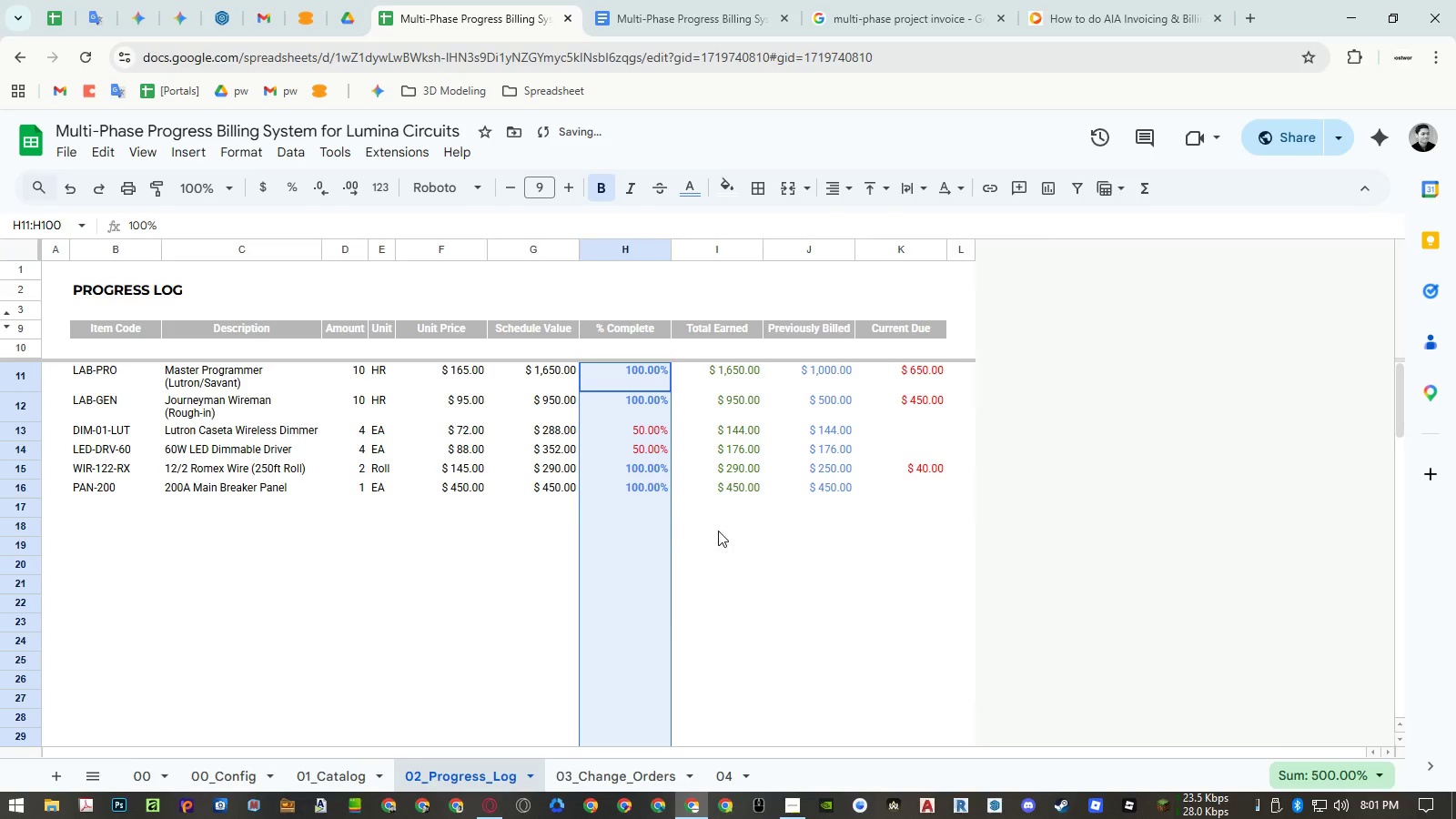 
double_click([718, 535])
 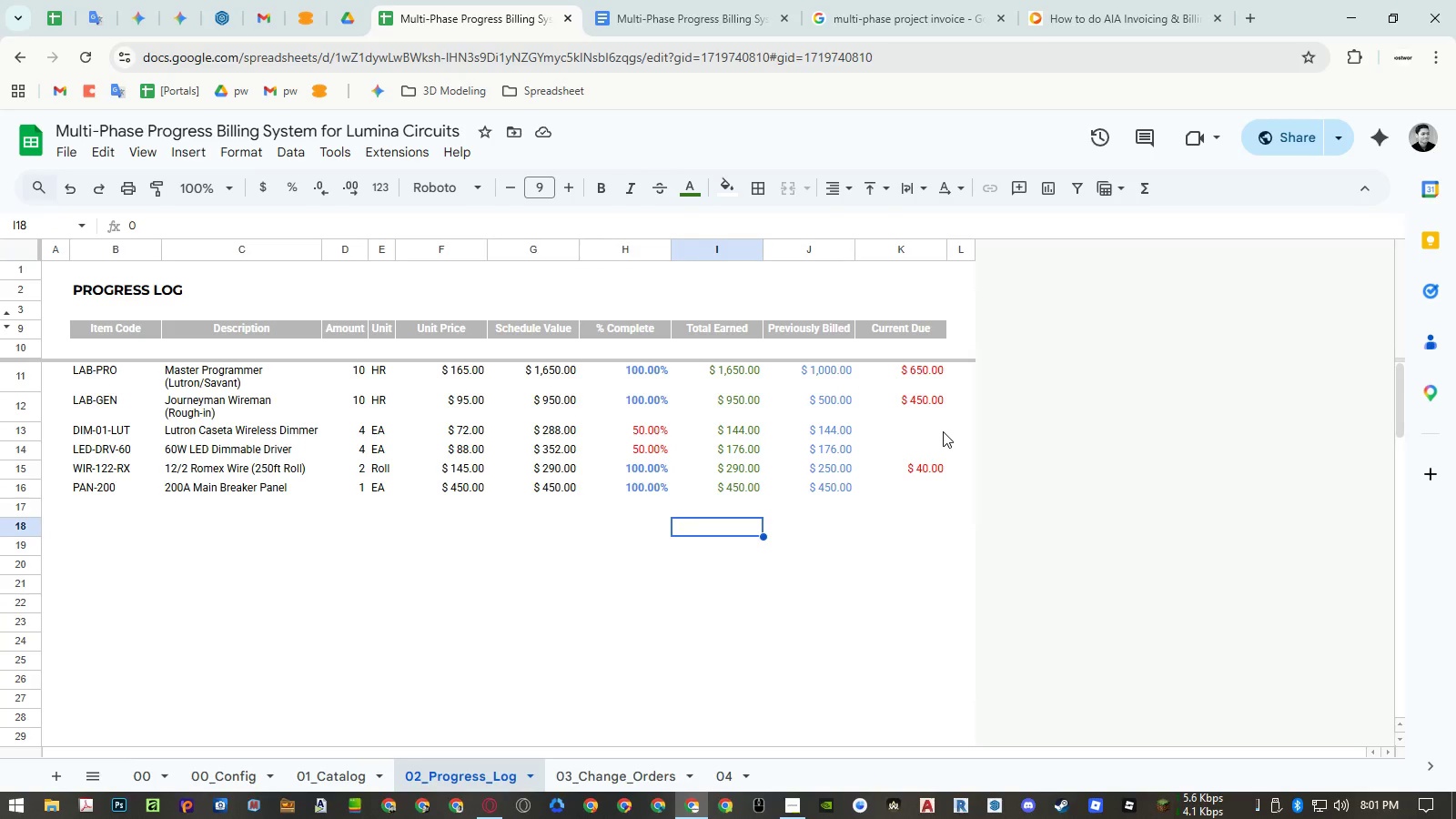 
wait(10.14)
 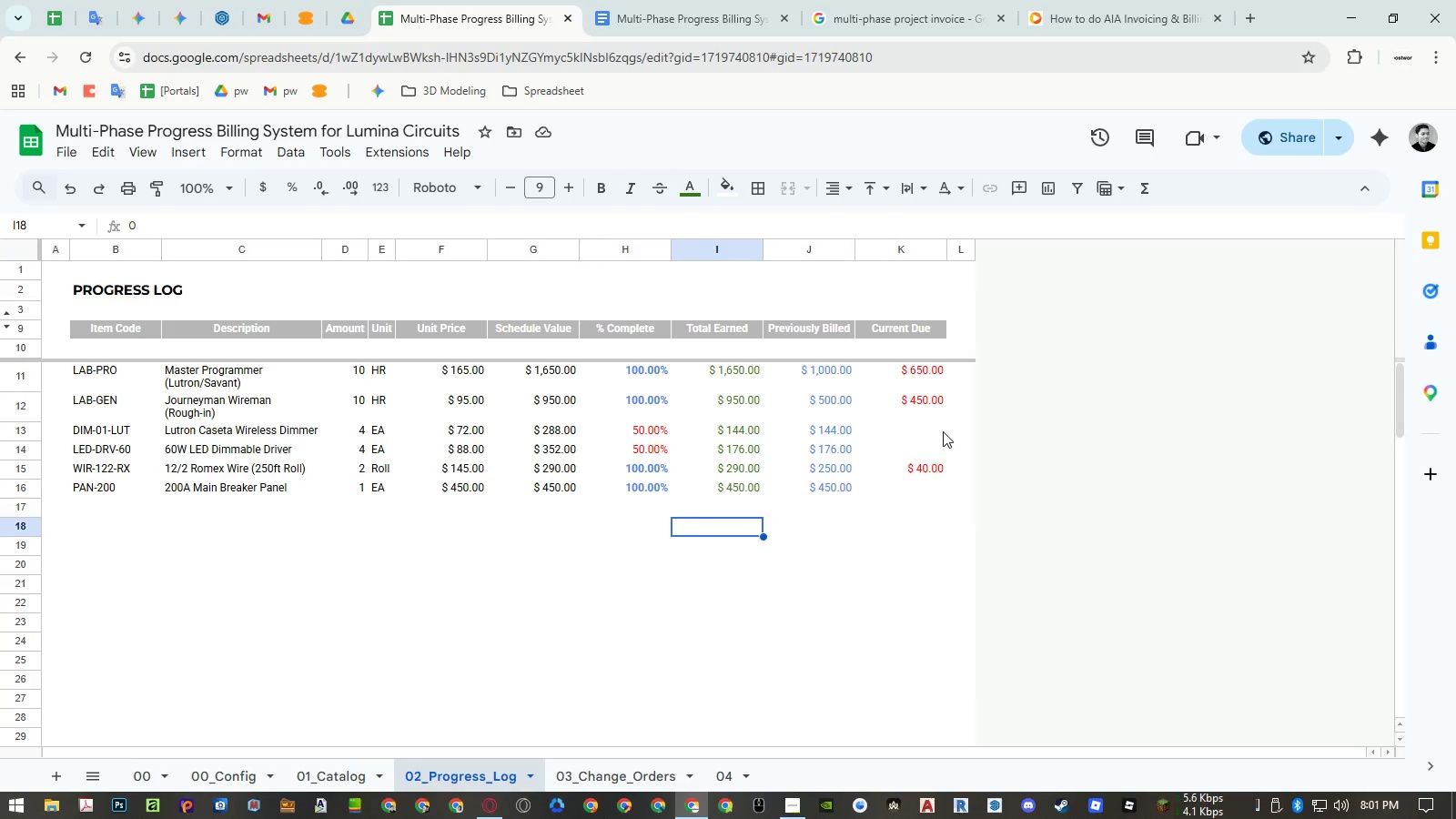 
left_click_drag(start_coordinate=[889, 248], to_coordinate=[455, 247])
 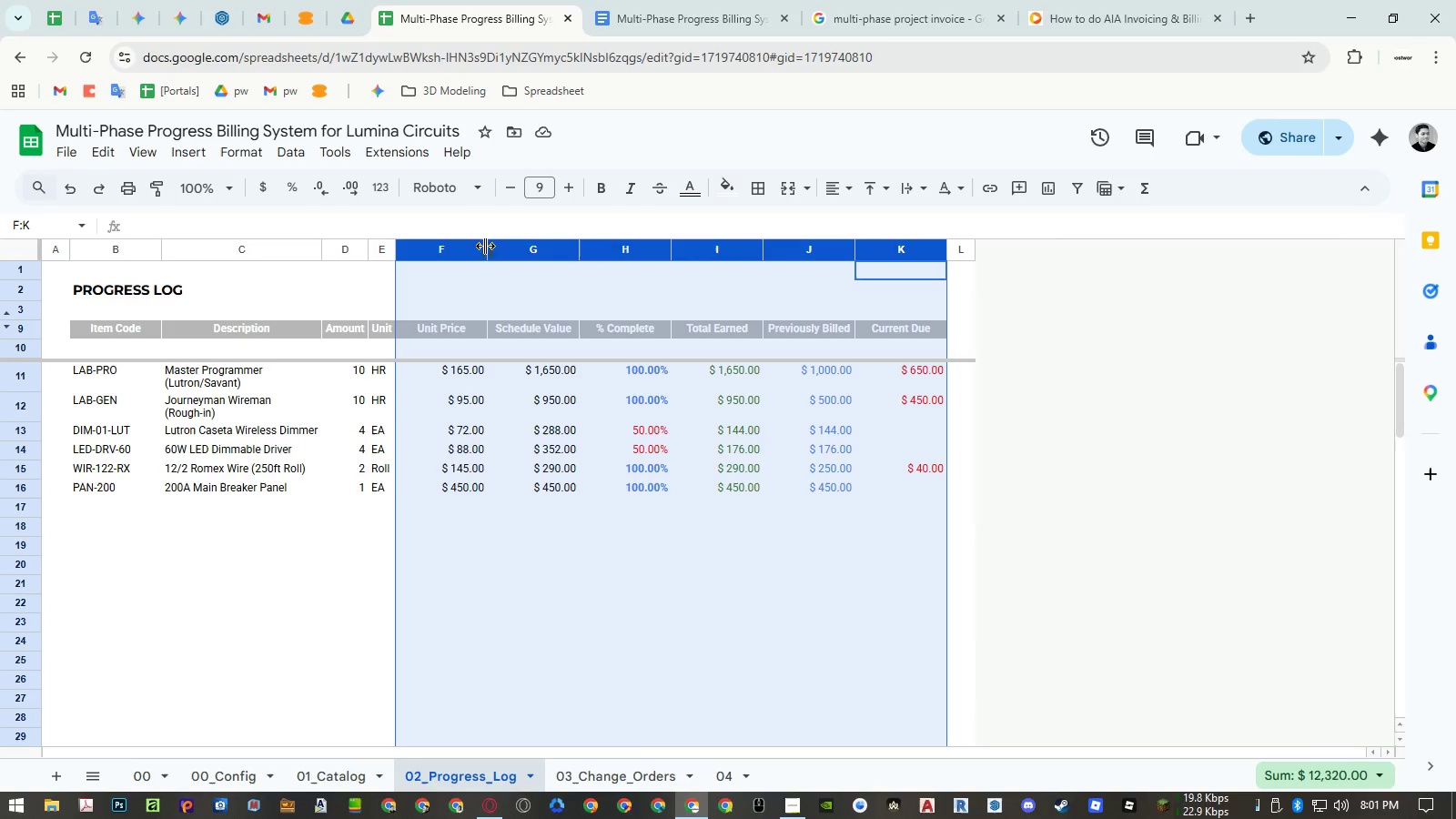 
double_click([485, 246])
 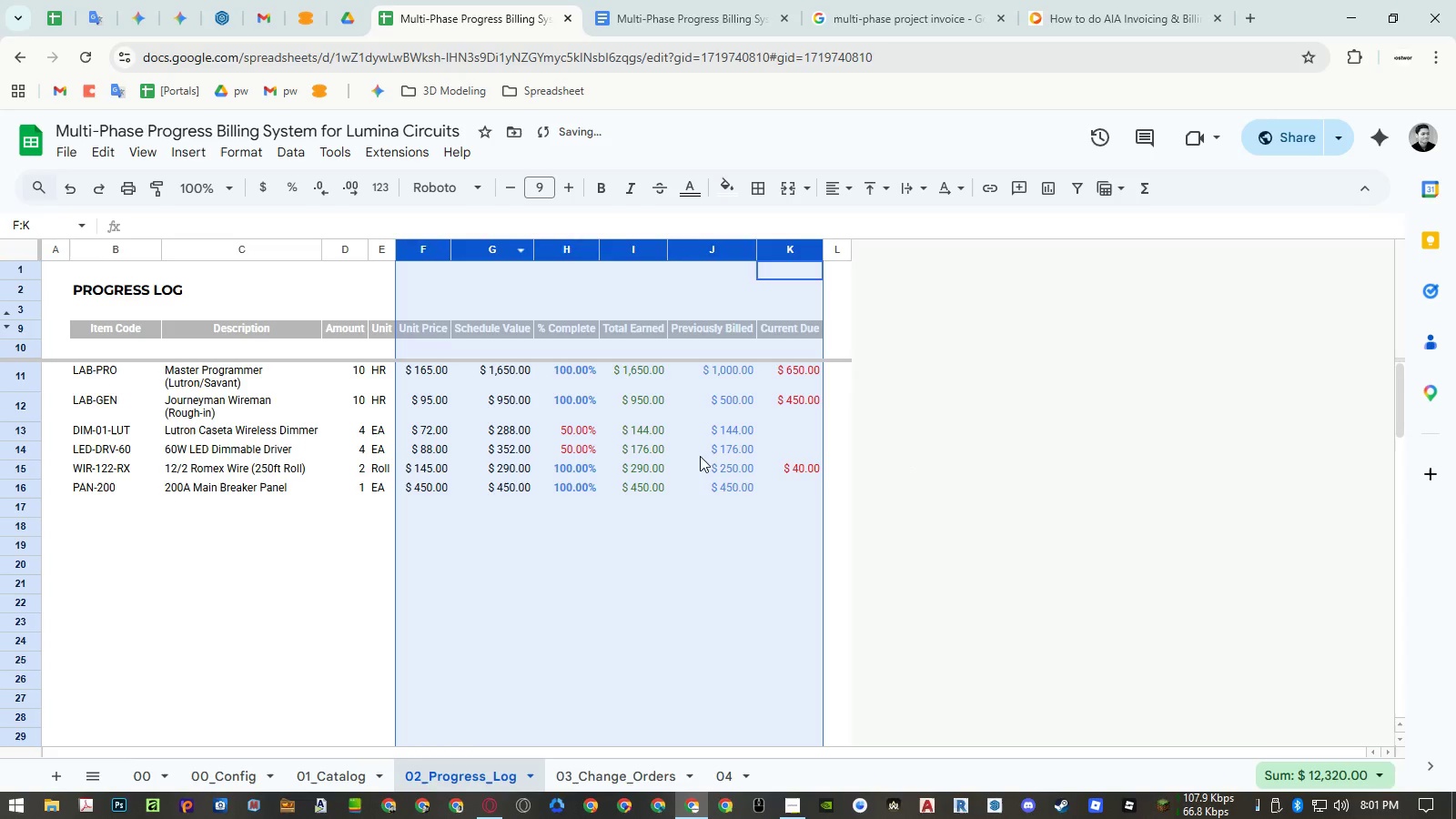 
left_click([764, 491])
 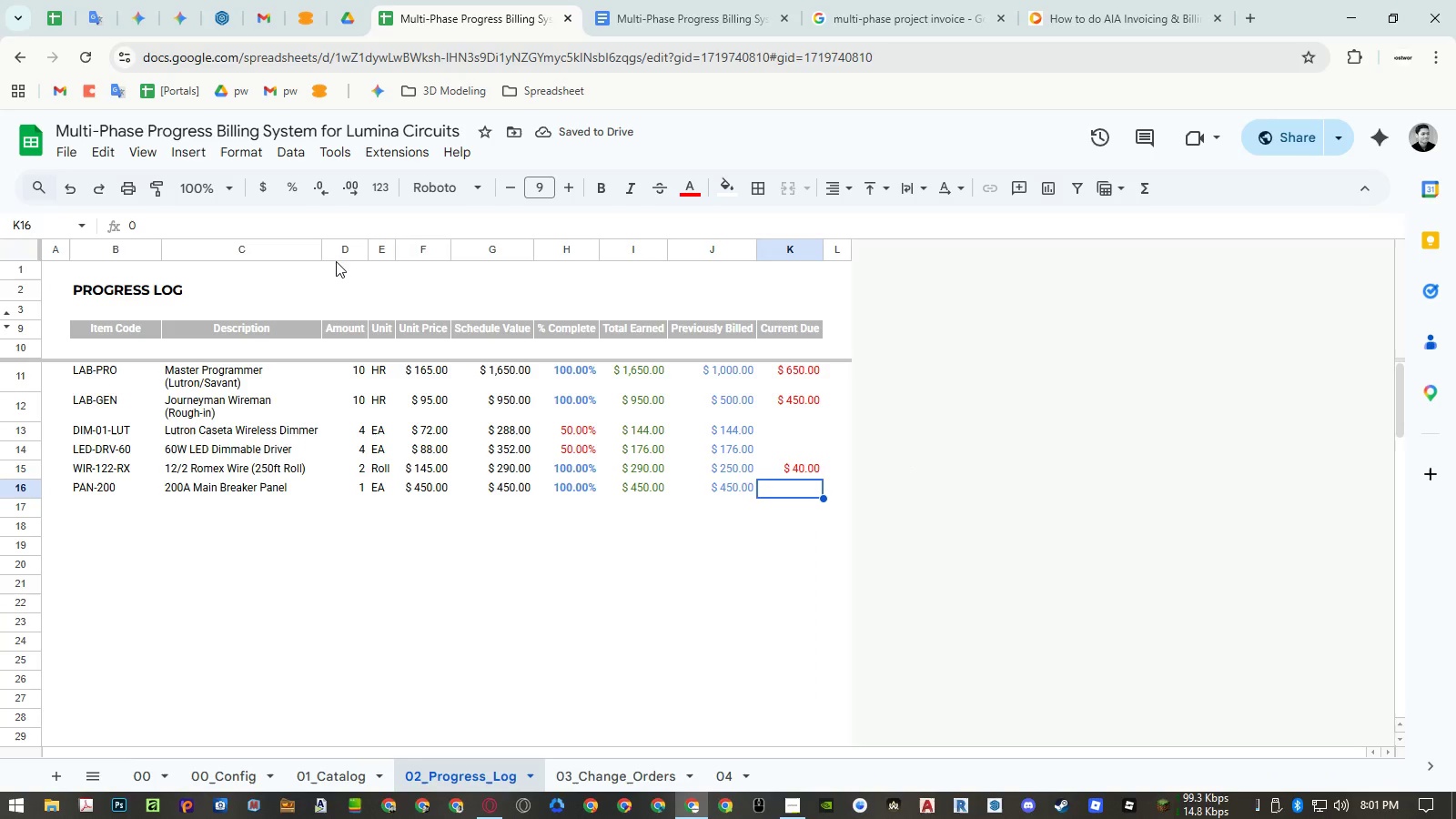 
left_click_drag(start_coordinate=[324, 243], to_coordinate=[361, 253])
 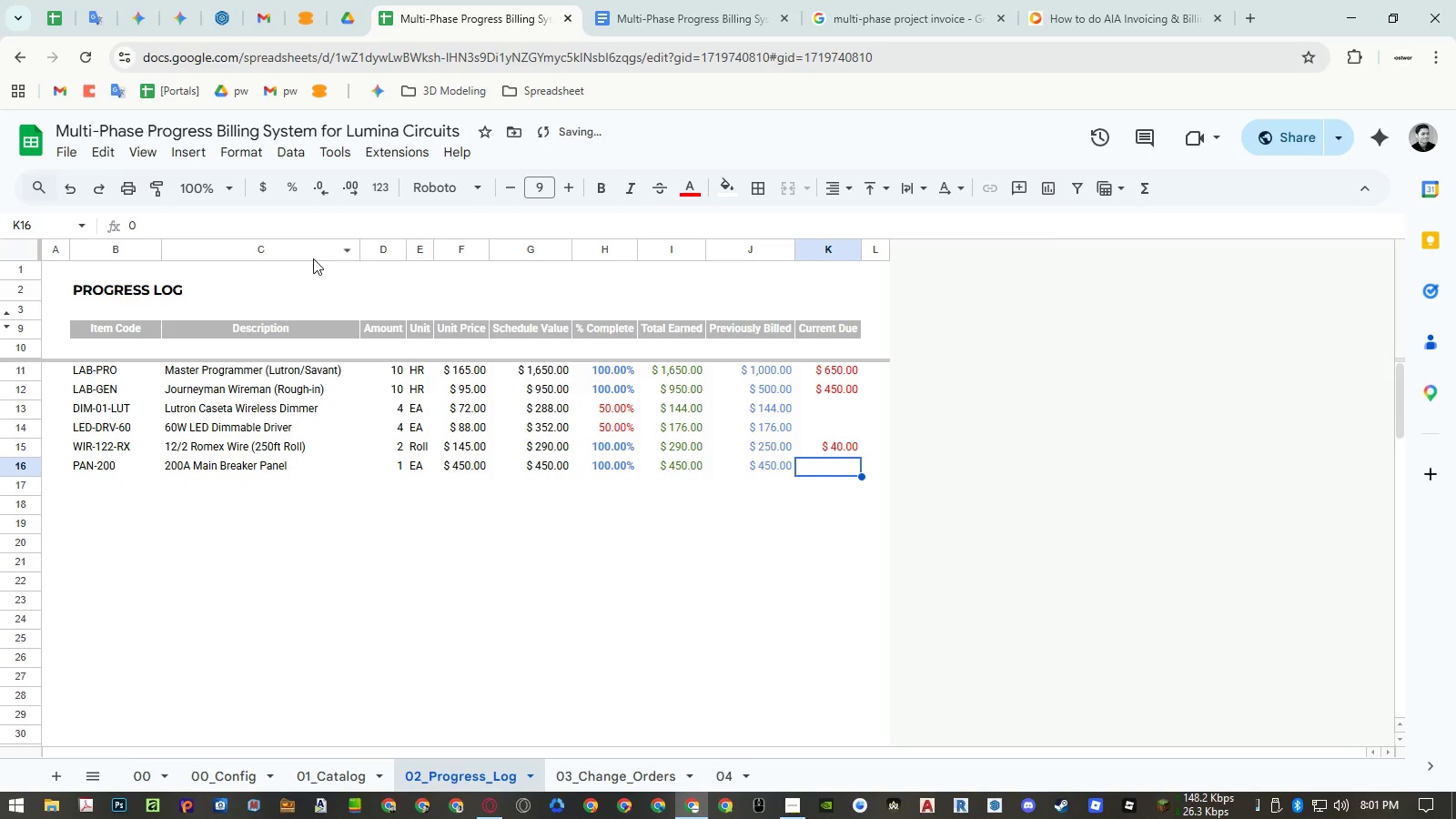 
right_click([309, 256])
 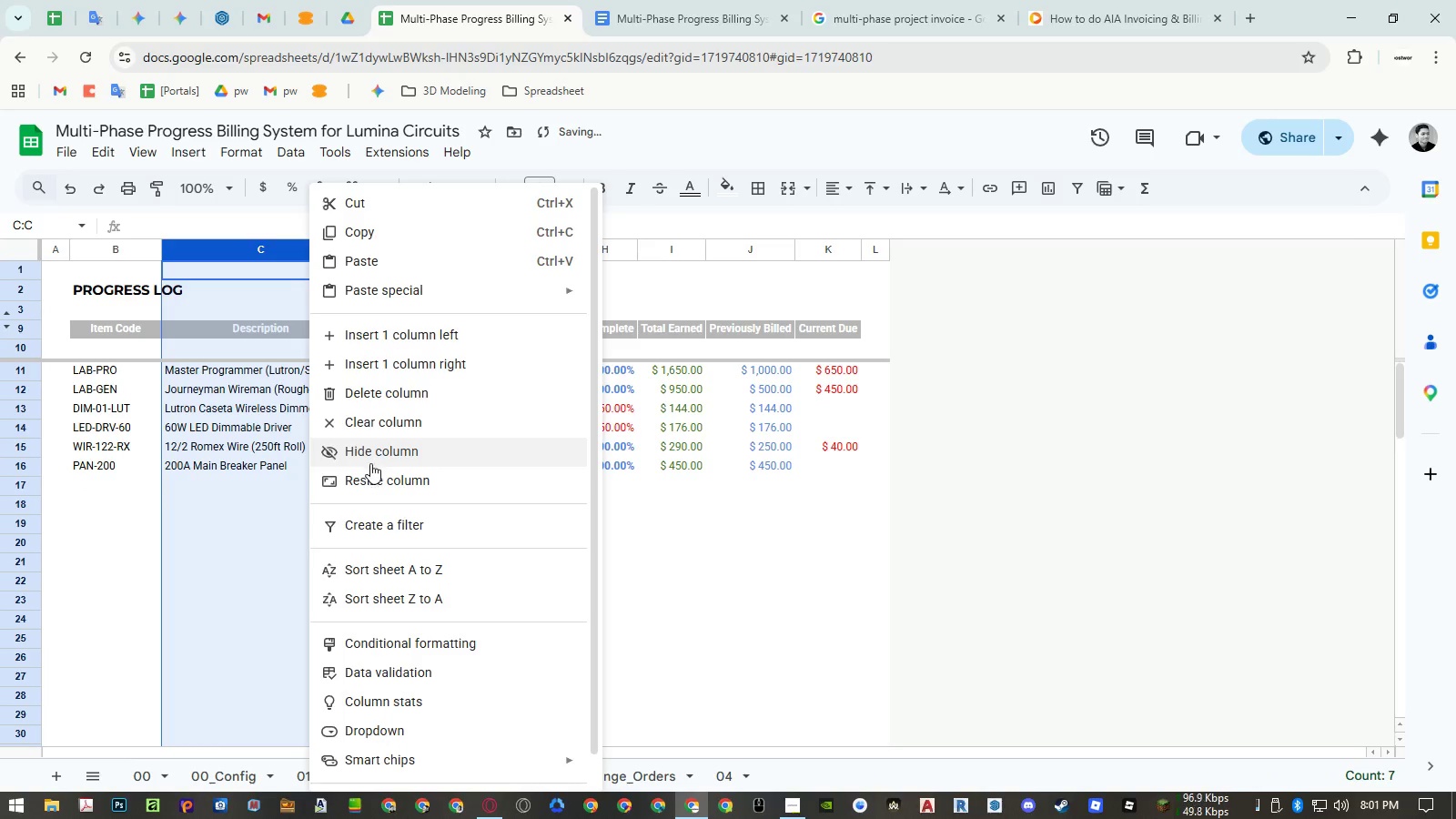 
left_click([372, 480])
 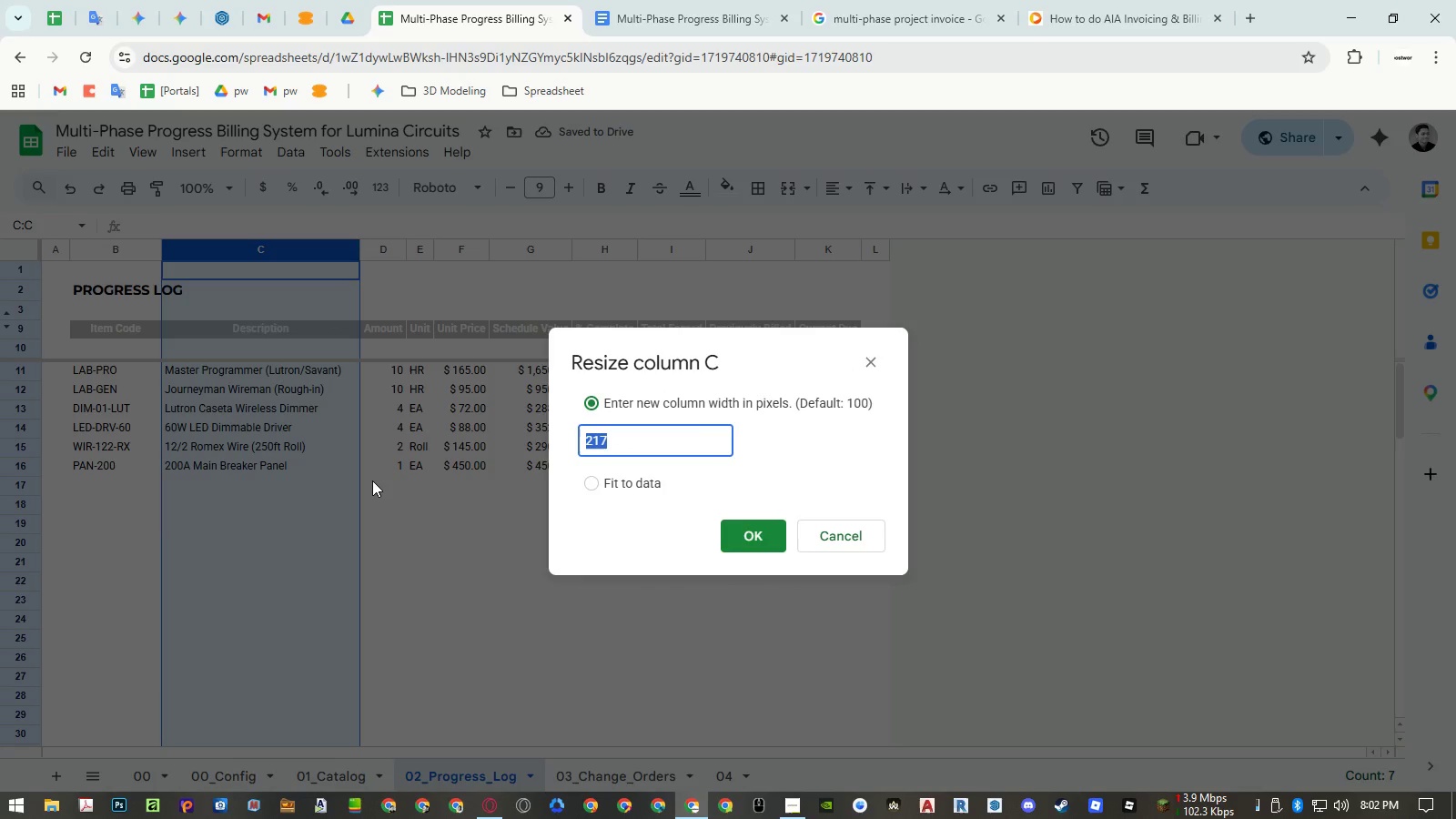 
key(Numpad3)
 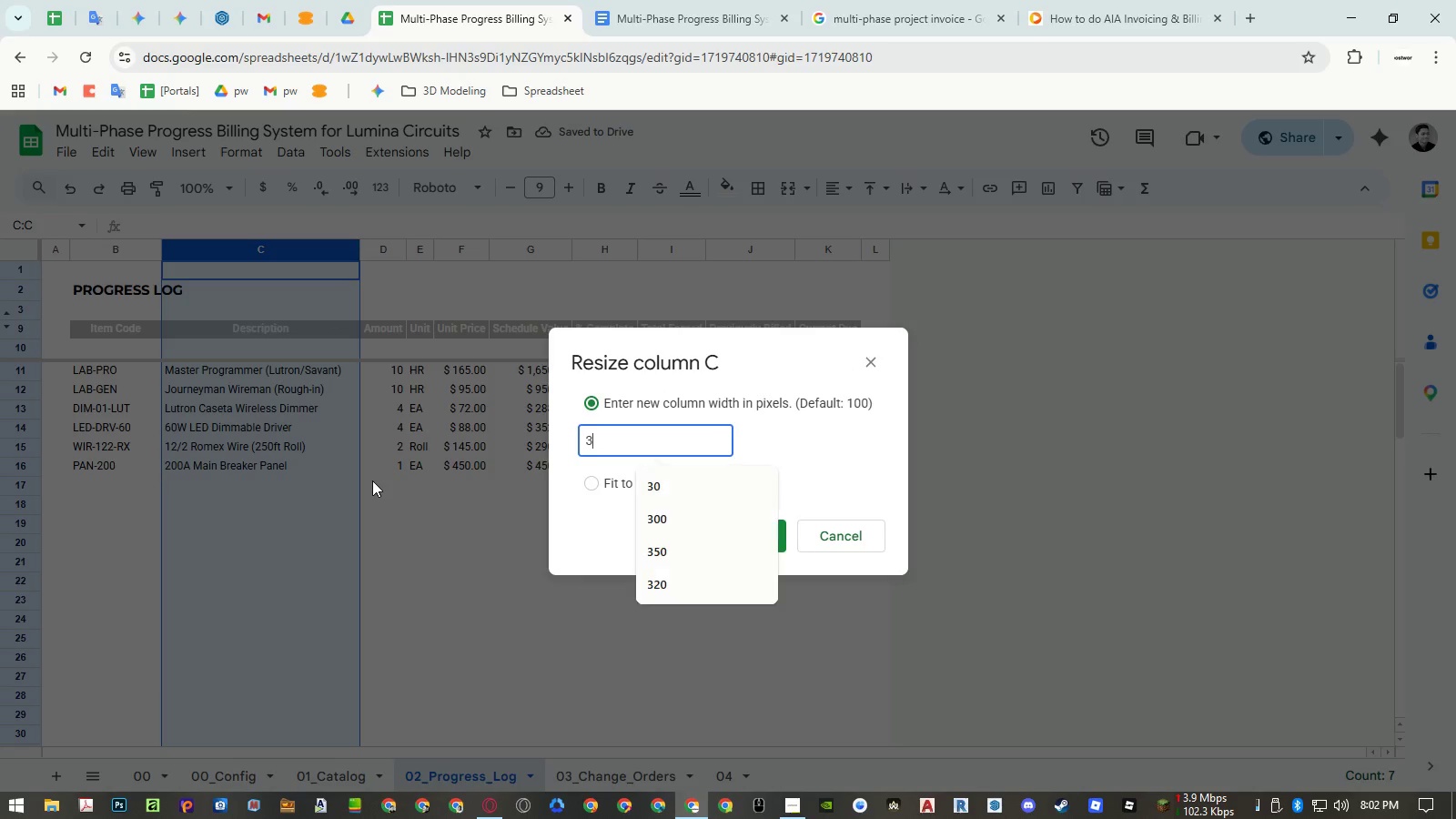 
key(Numpad0)
 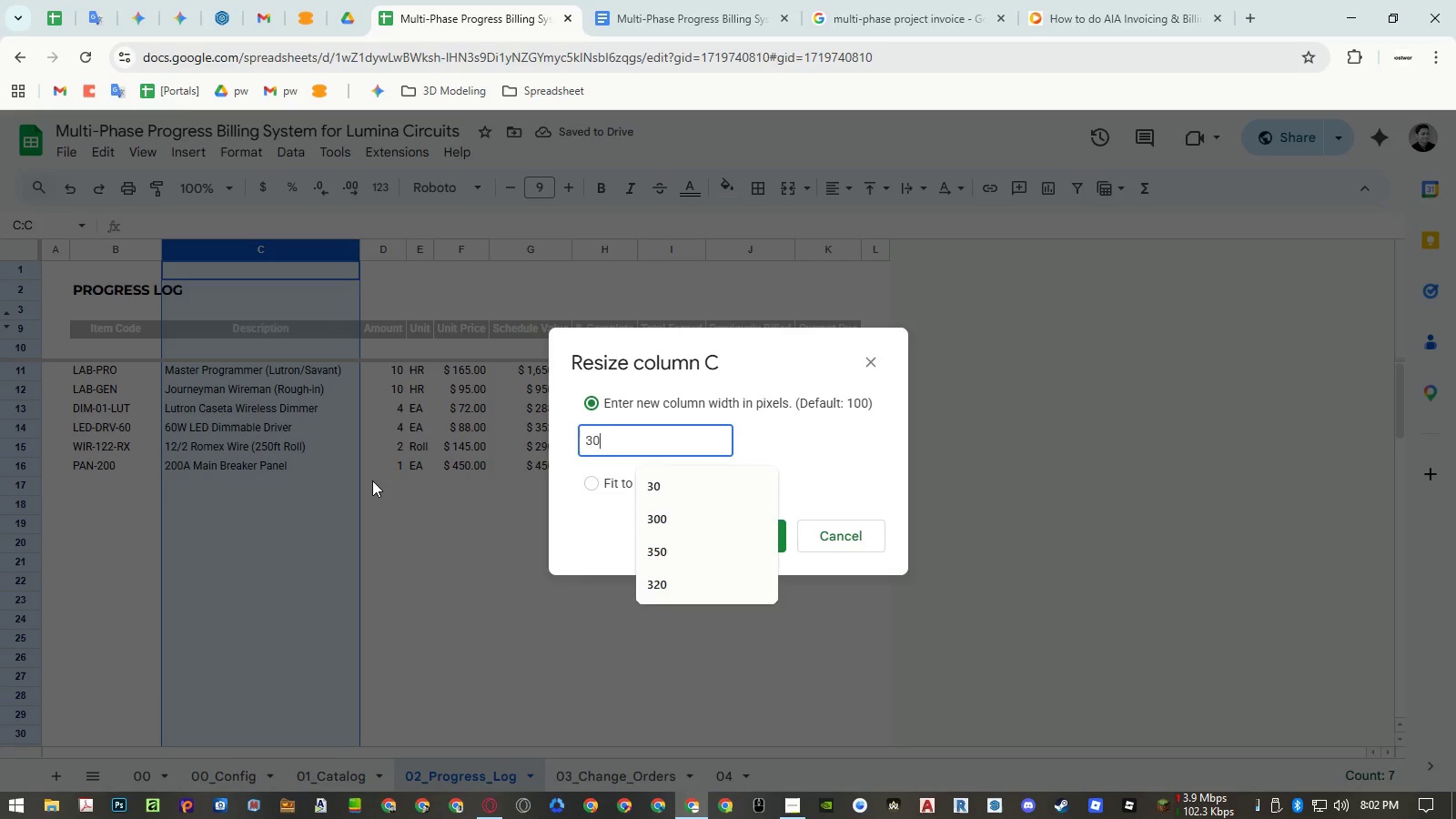 
key(Numpad0)
 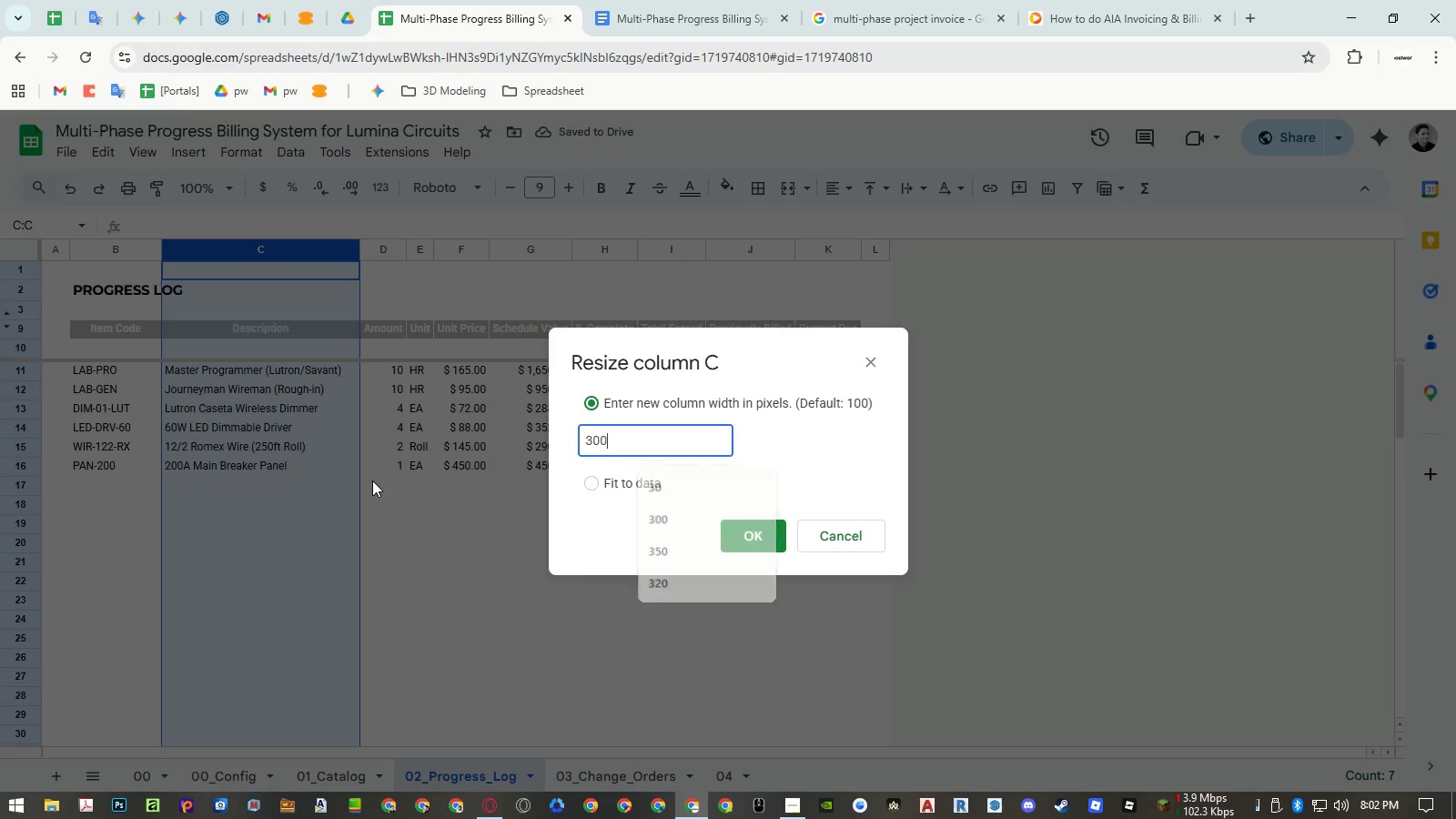 
key(NumpadEnter)
 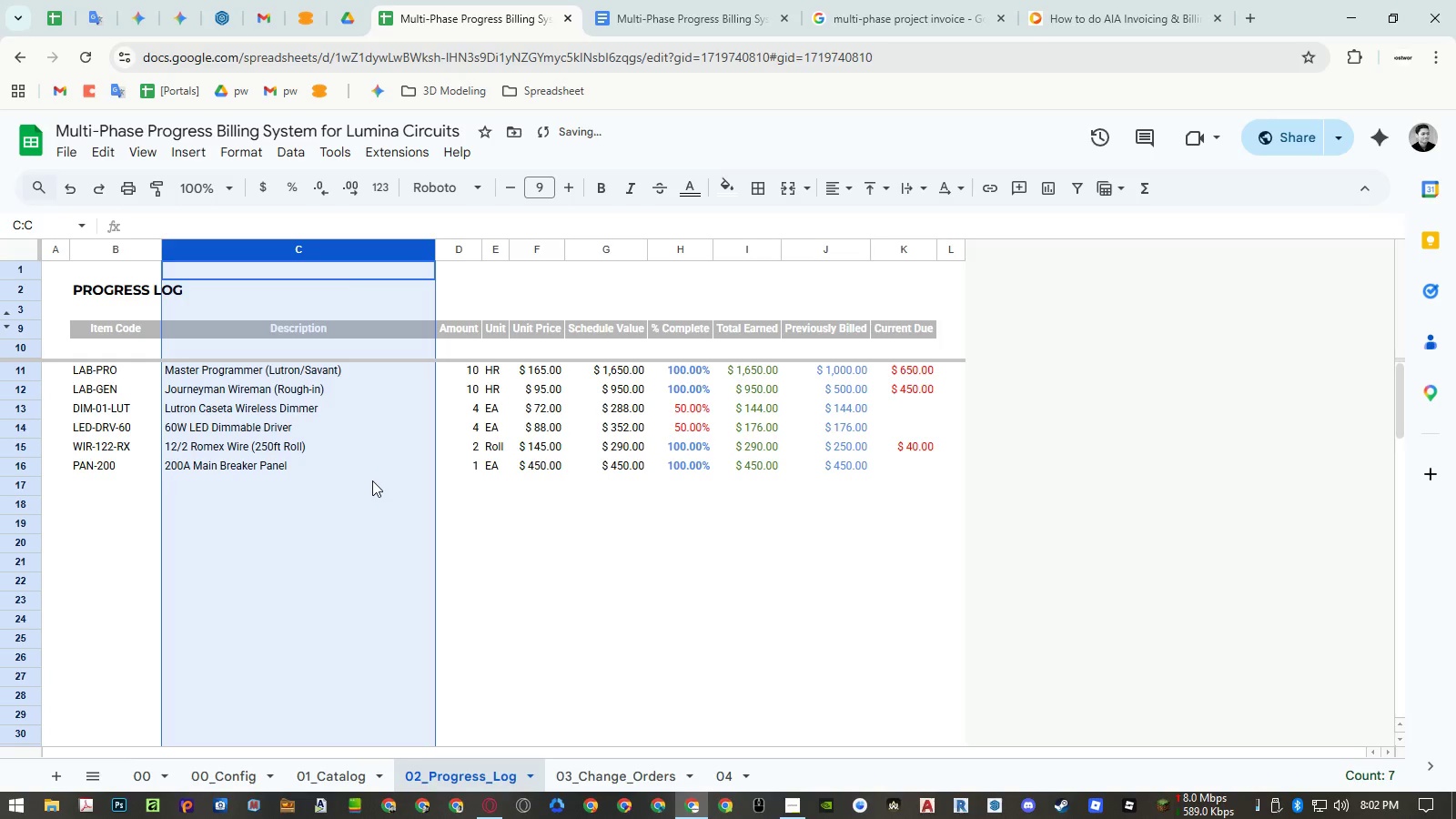 
left_click([372, 480])
 